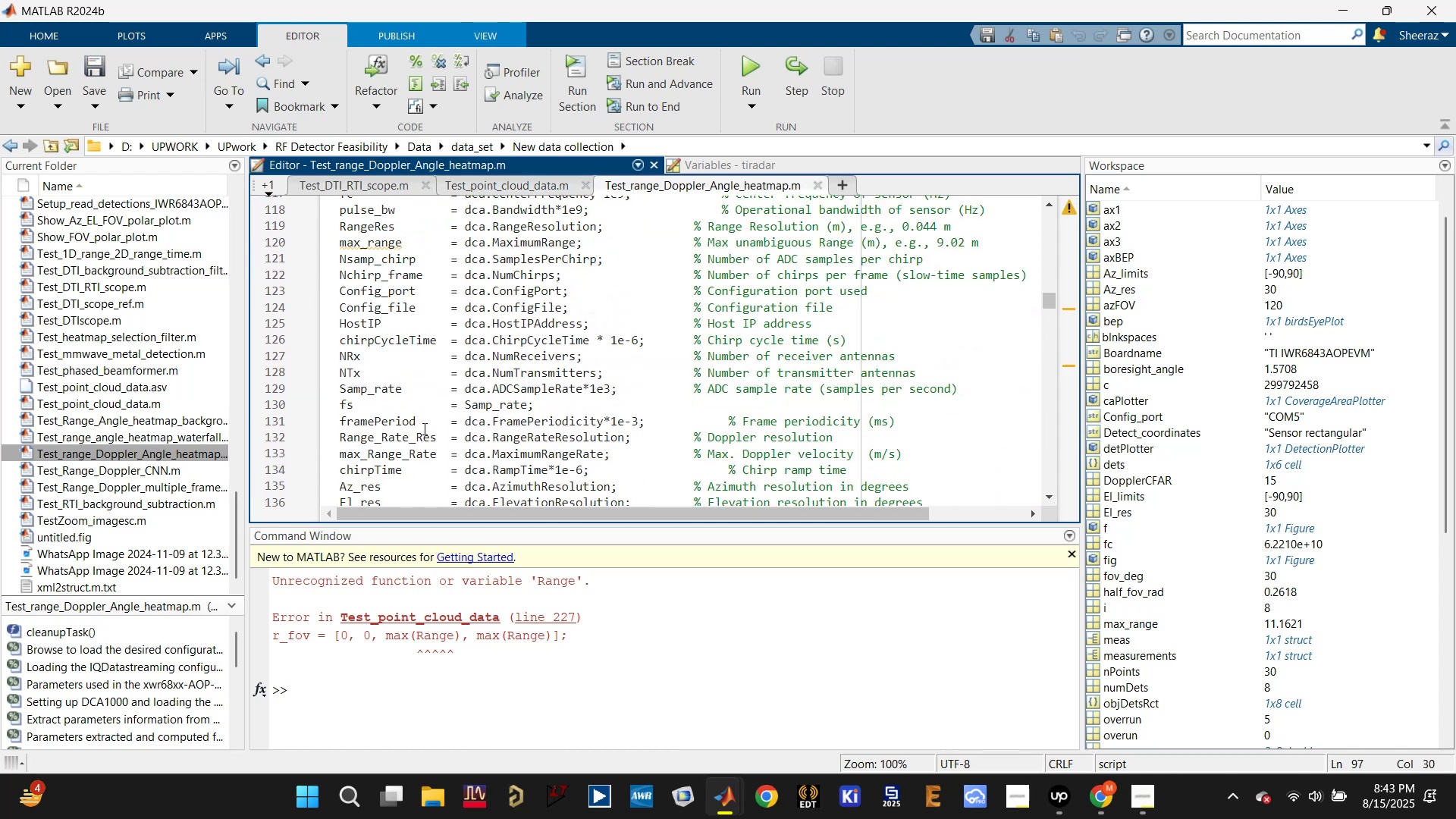 
scroll: coordinate [435, 433], scroll_direction: up, amount: 5.0
 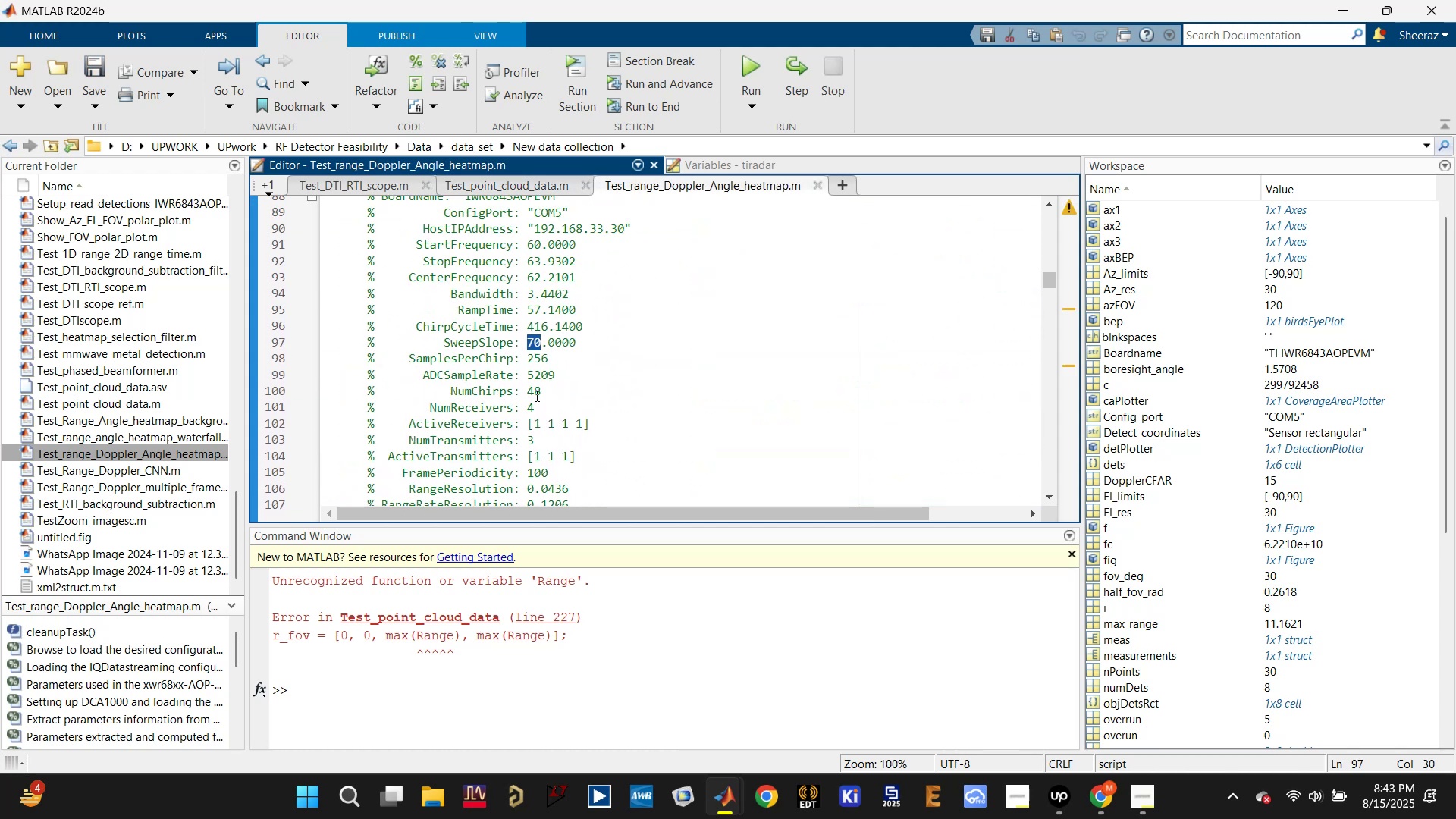 
left_click([492, 362])
 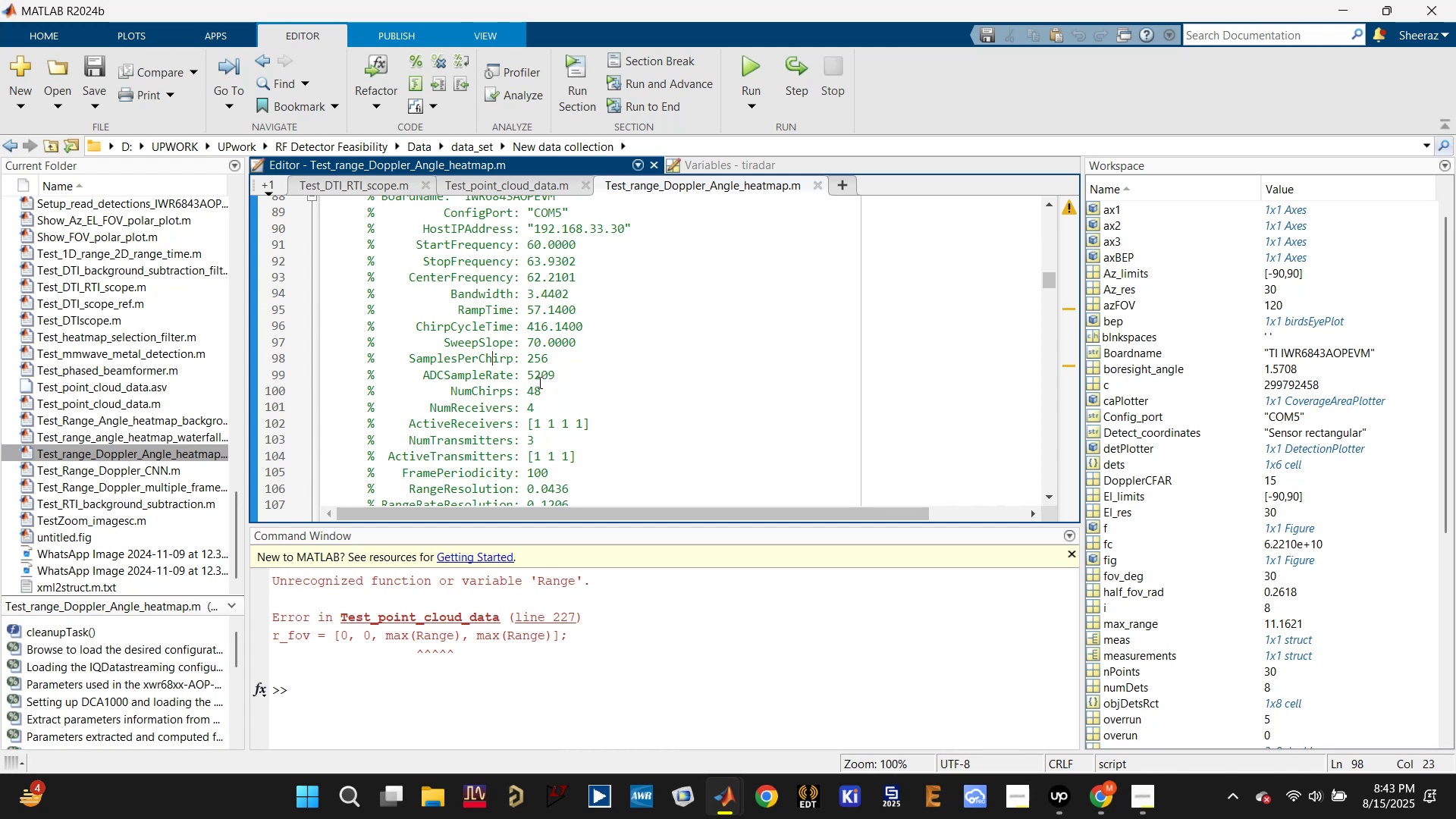 
left_click_drag(start_coordinate=[529, 375], to_coordinate=[557, 370])
 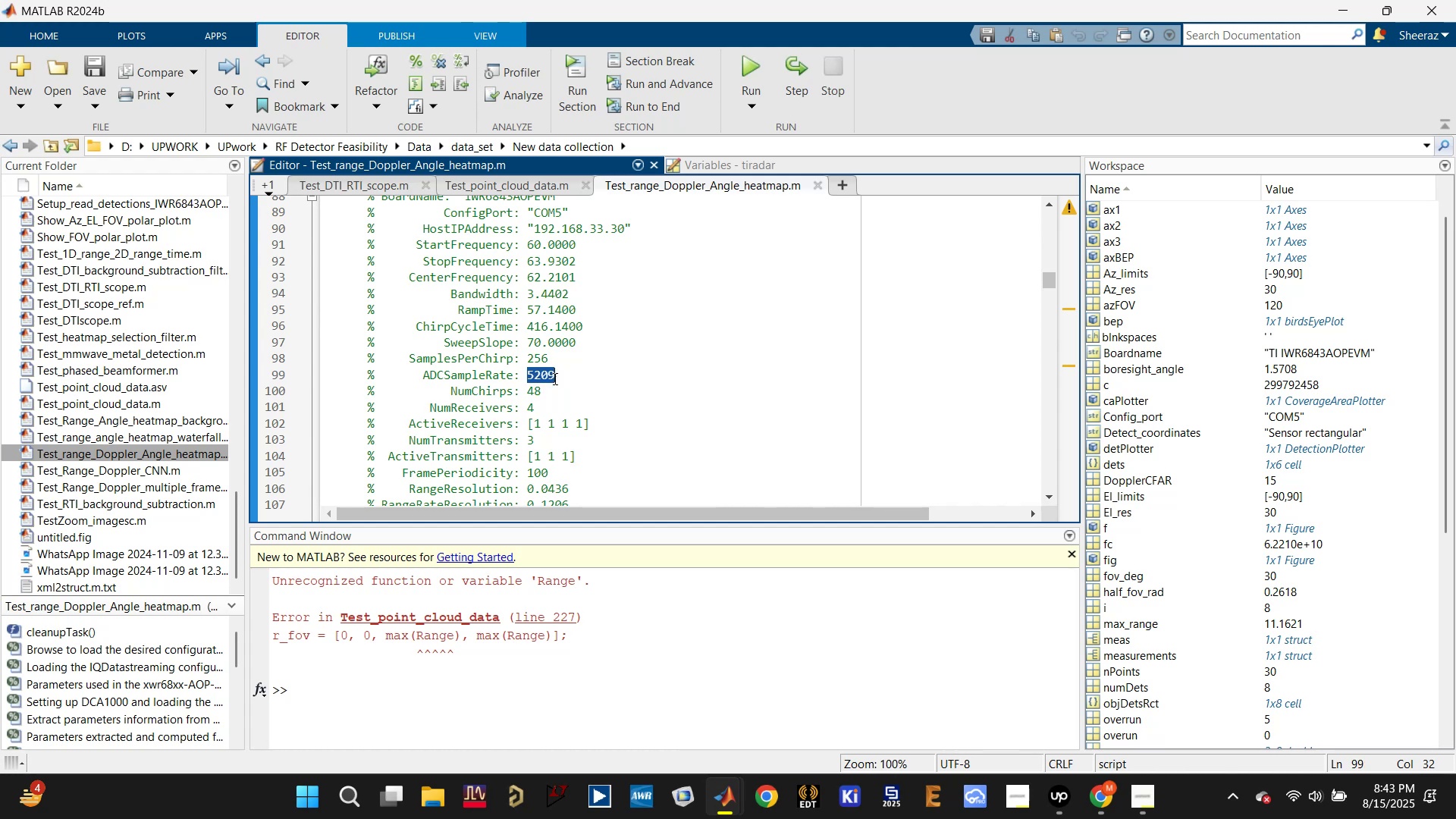 
key(Control+ControlLeft)
 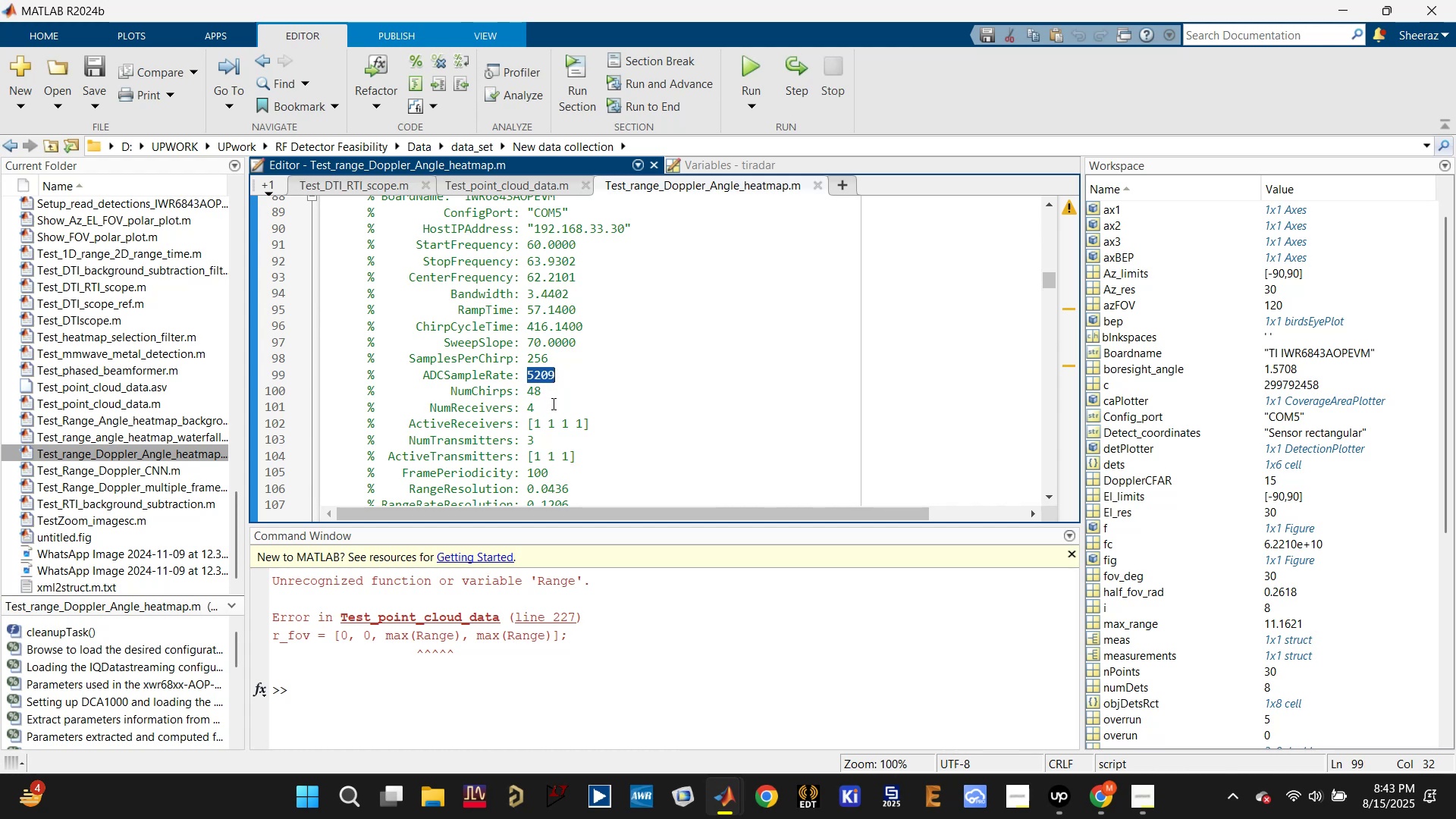 
key(Control+C)
 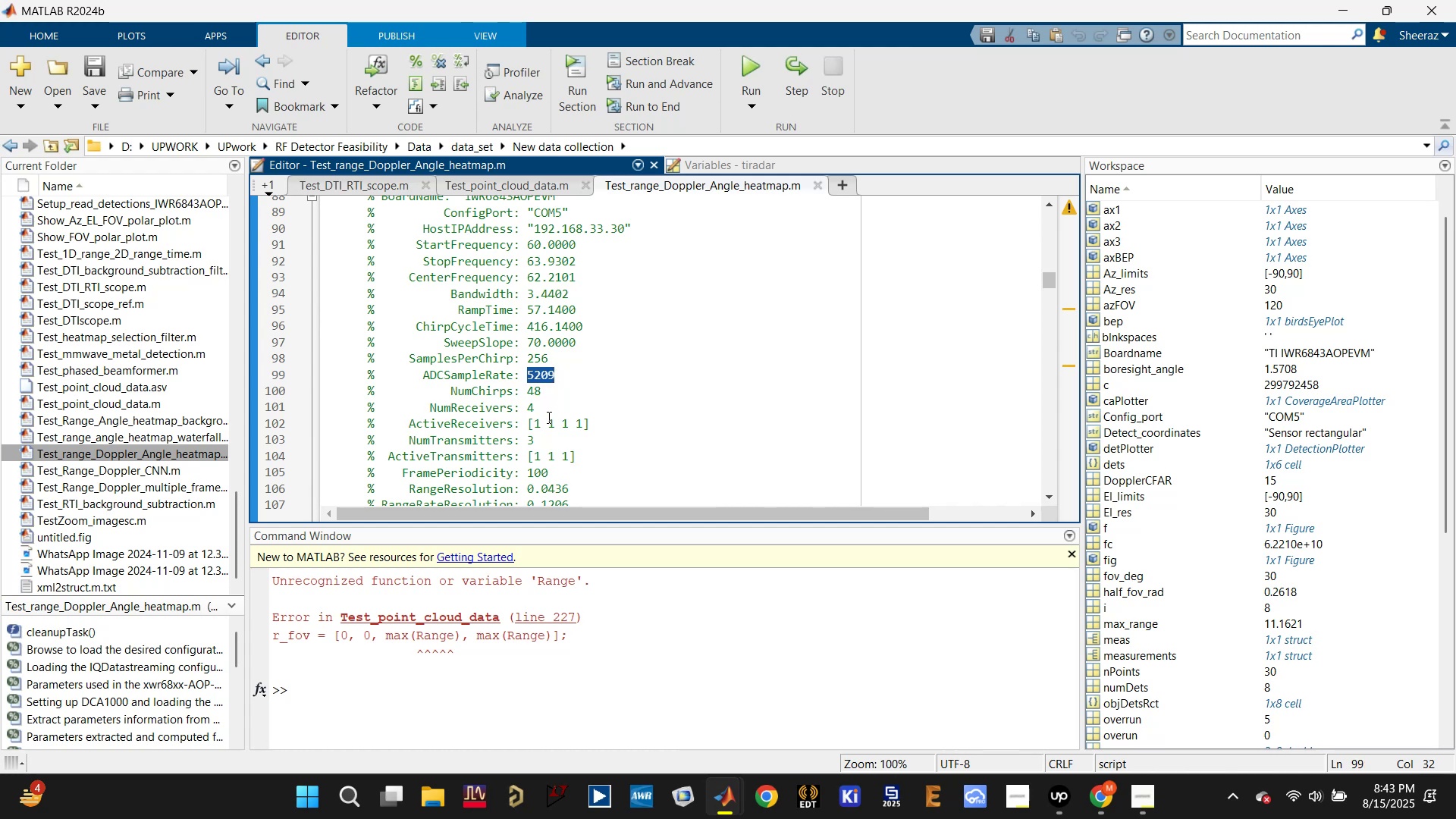 
scroll: coordinate [364, 450], scroll_direction: down, amount: 5.0
 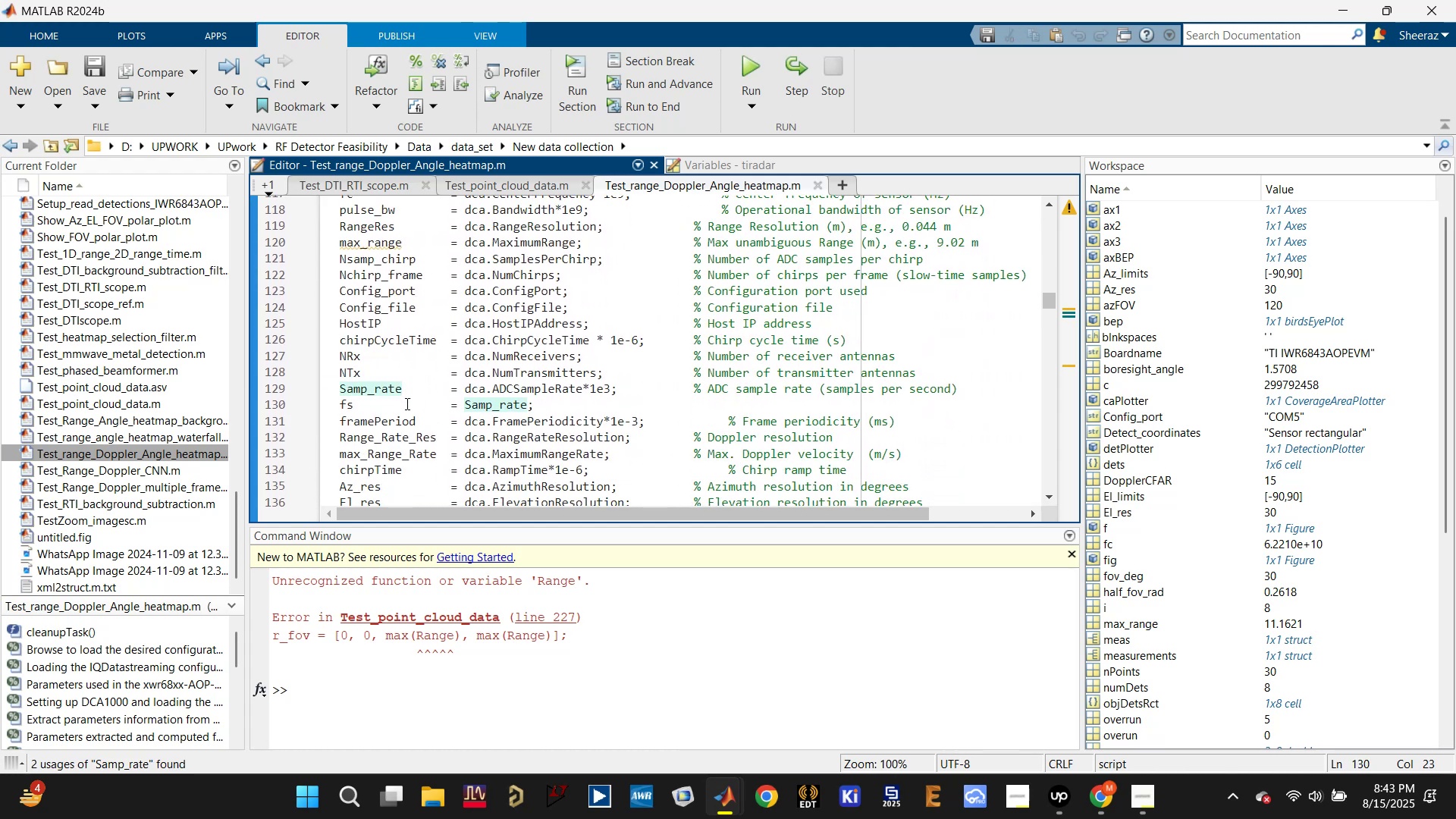 
left_click([346, 405])
 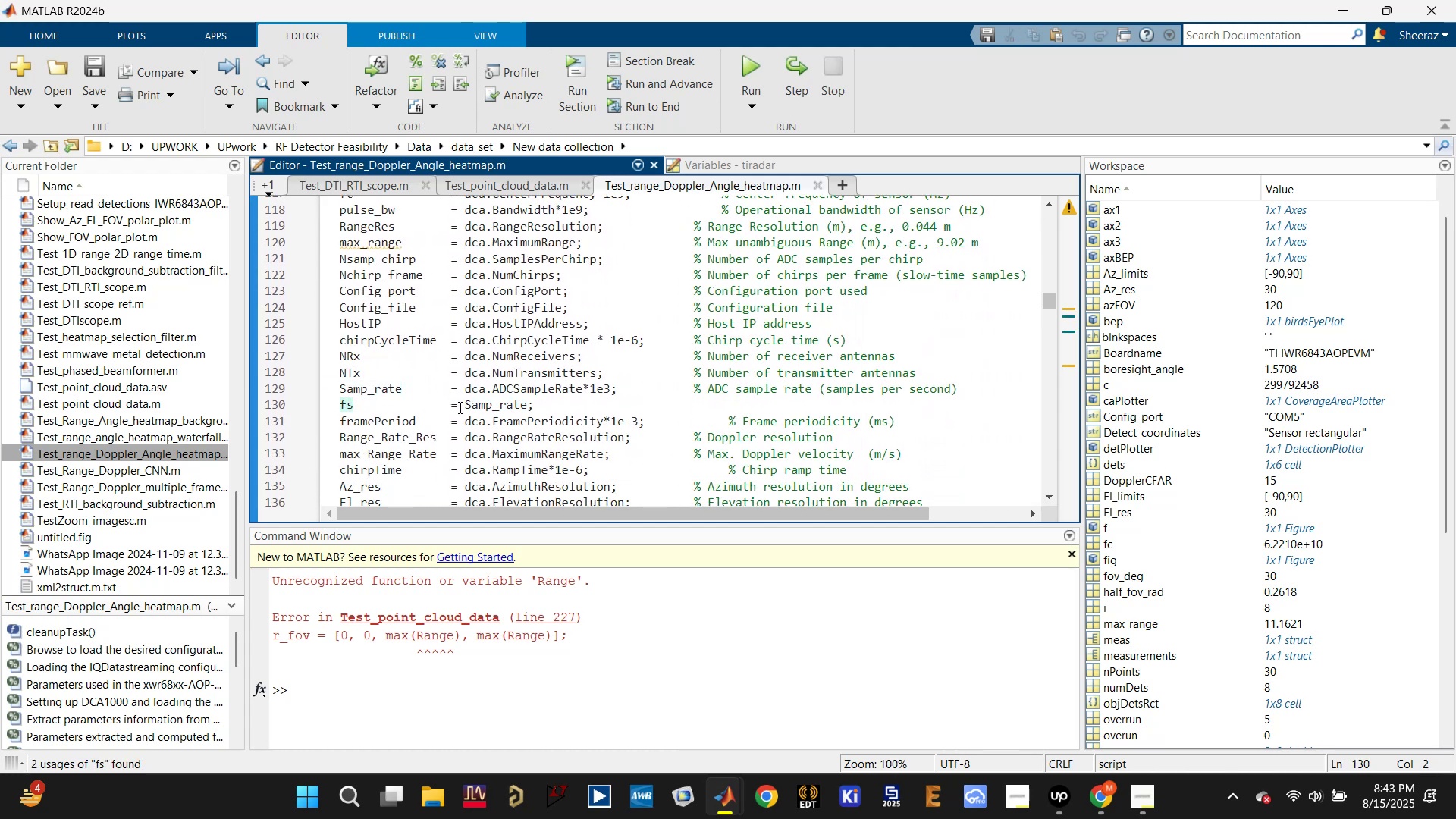 
left_click([506, 405])
 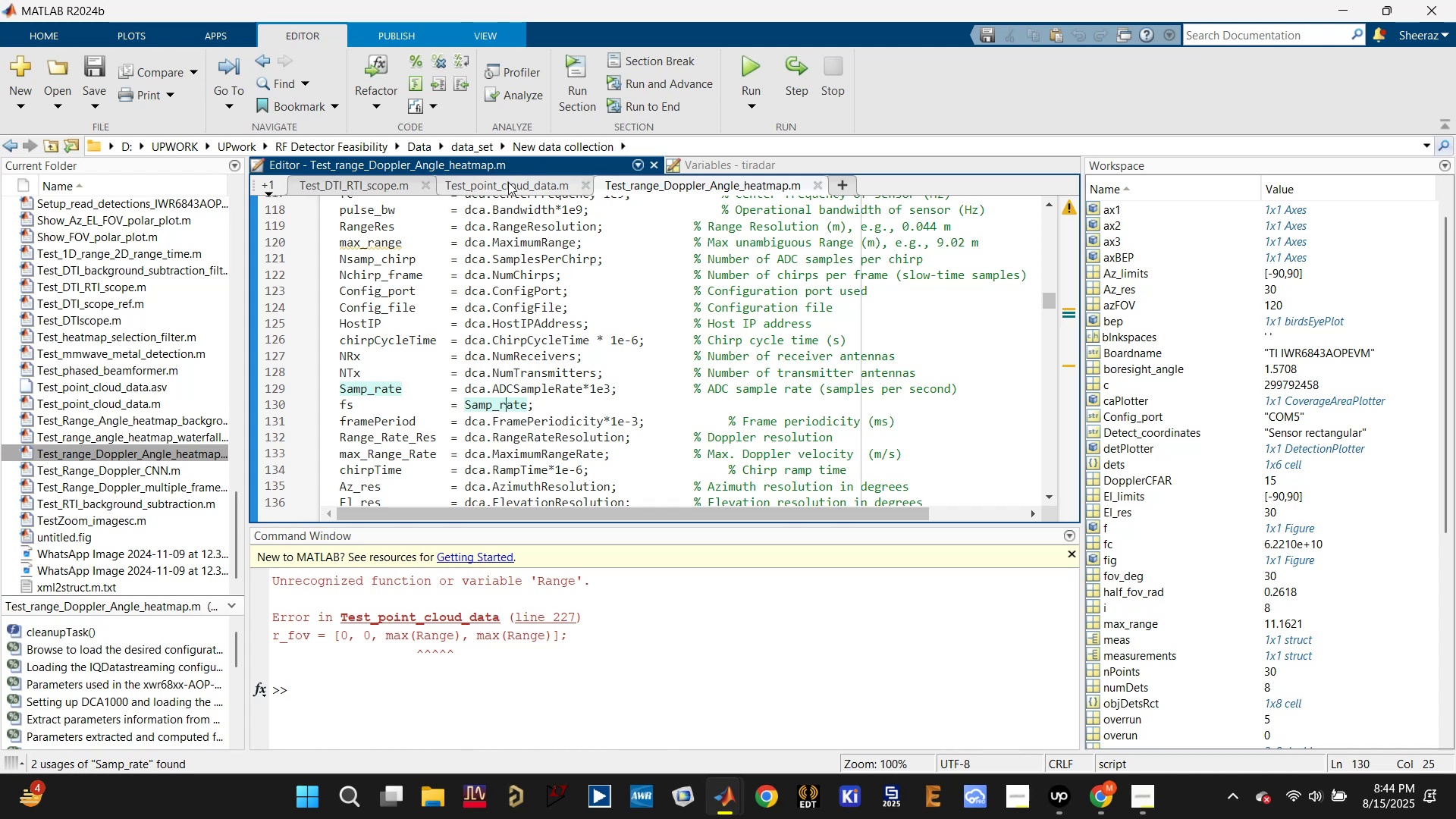 
left_click([508, 182])
 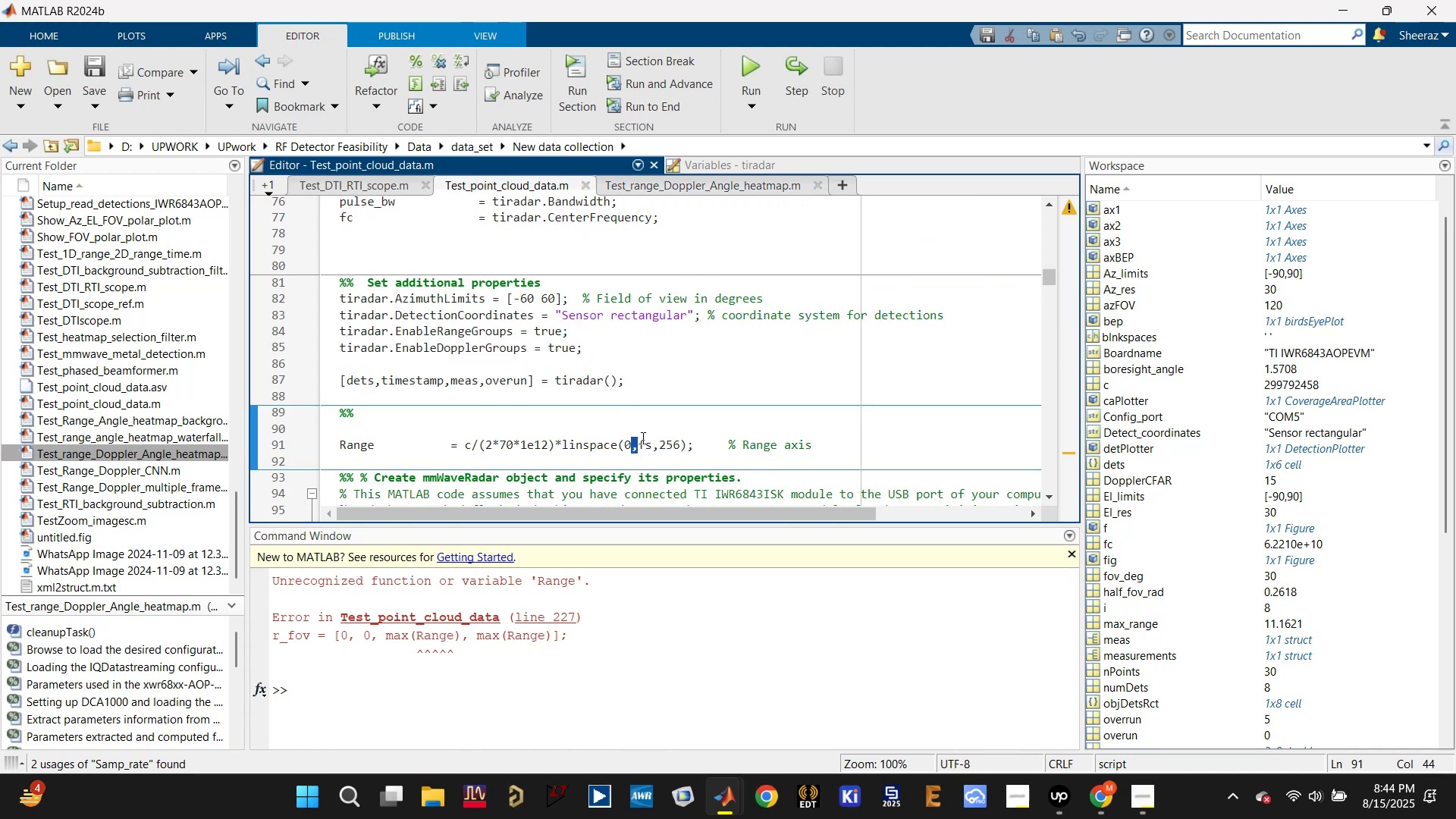 
left_click_drag(start_coordinate=[639, 444], to_coordinate=[645, 444])
 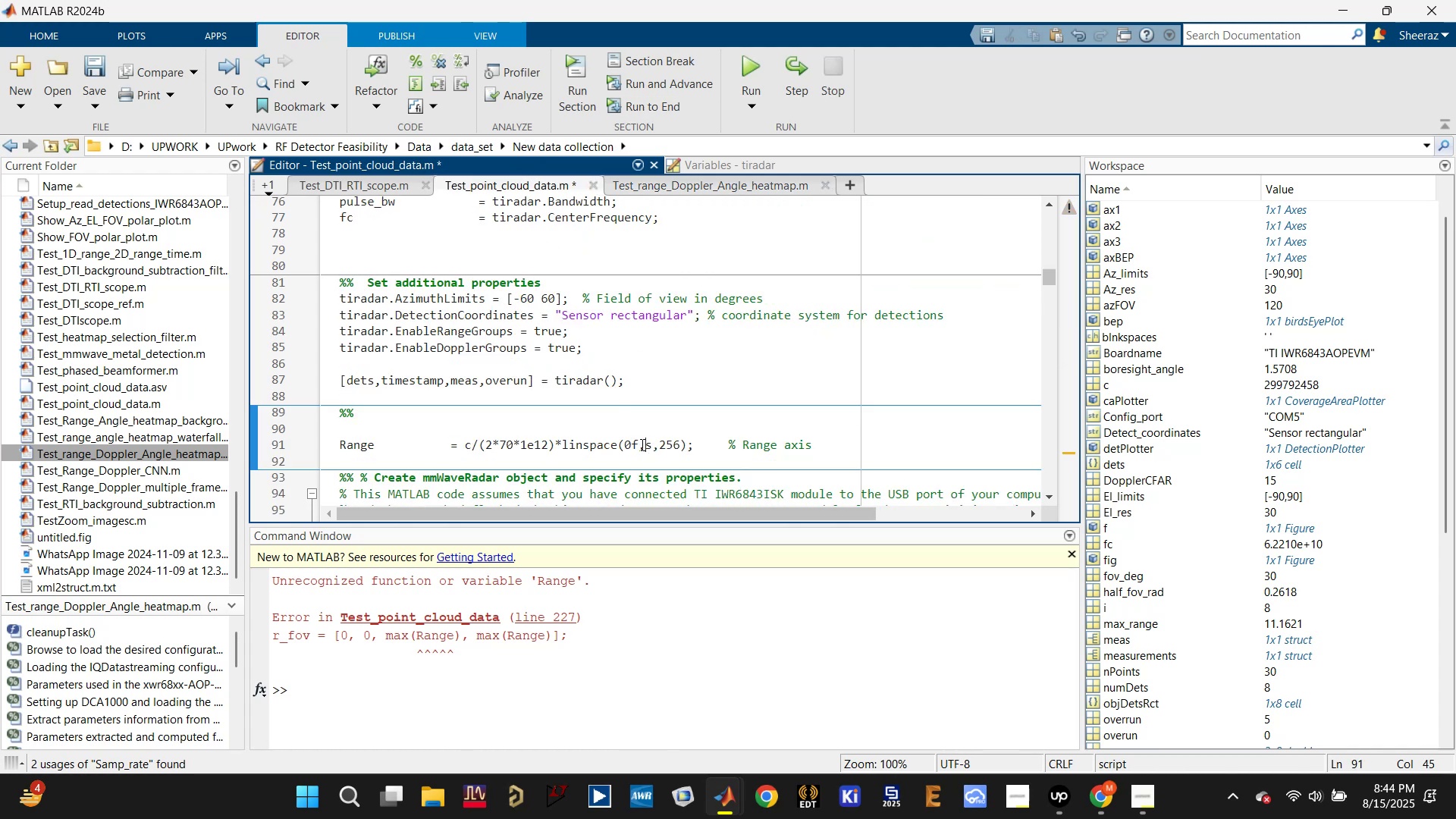 
key(Control+Z)
 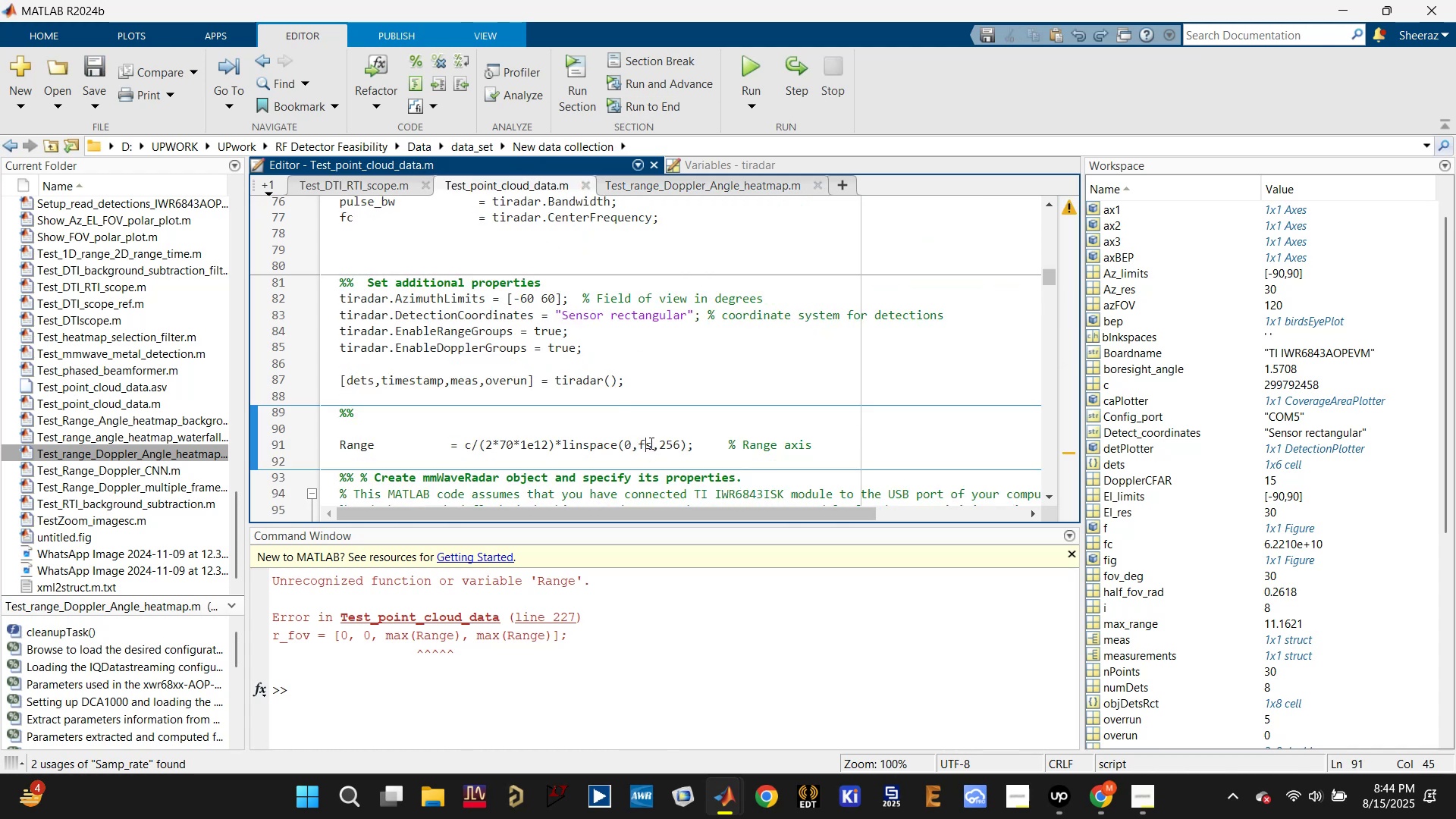 
left_click_drag(start_coordinate=[651, 446], to_coordinate=[641, 444])
 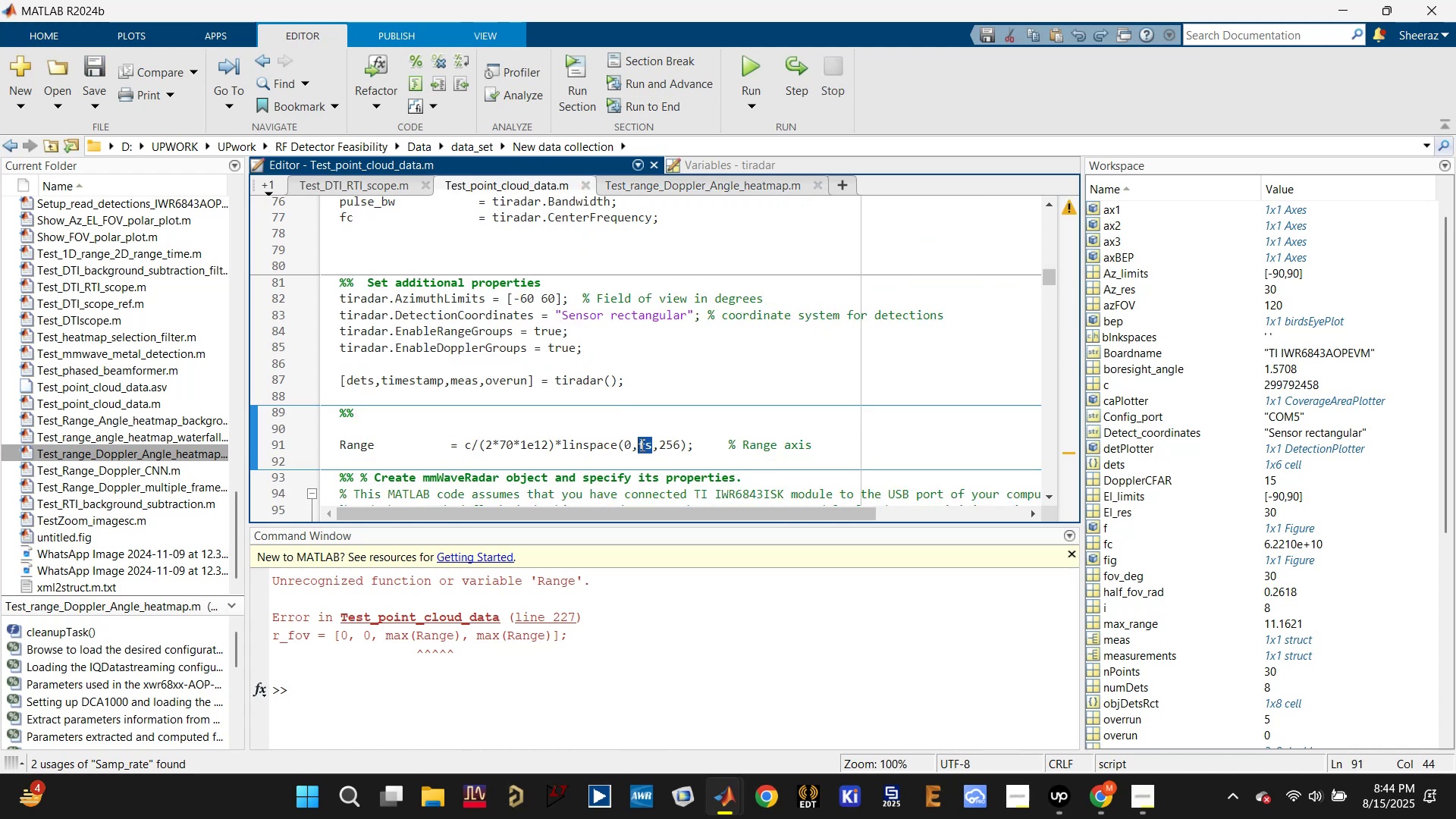 
key(Control+V)
 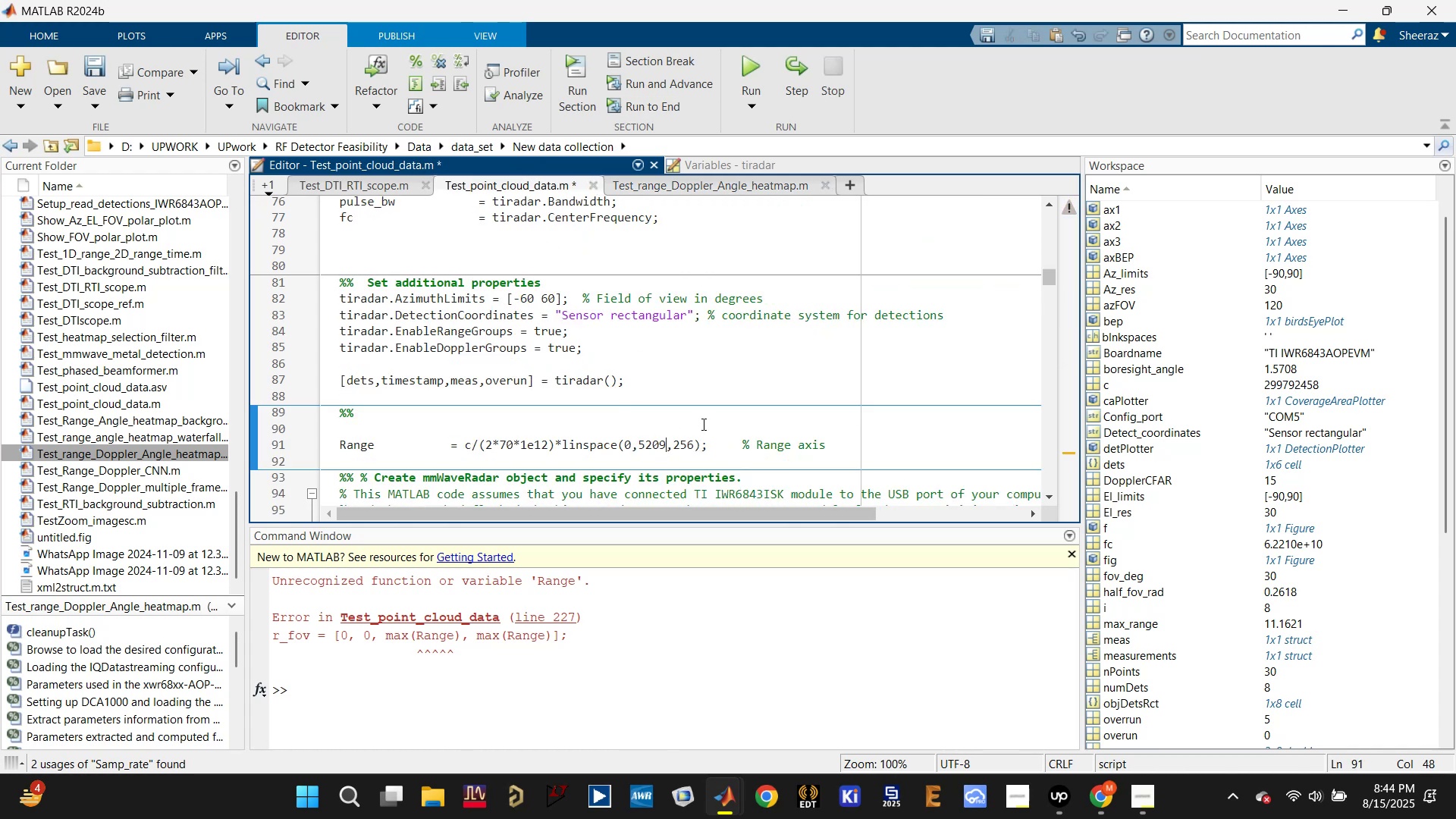 
left_click([702, 423])
 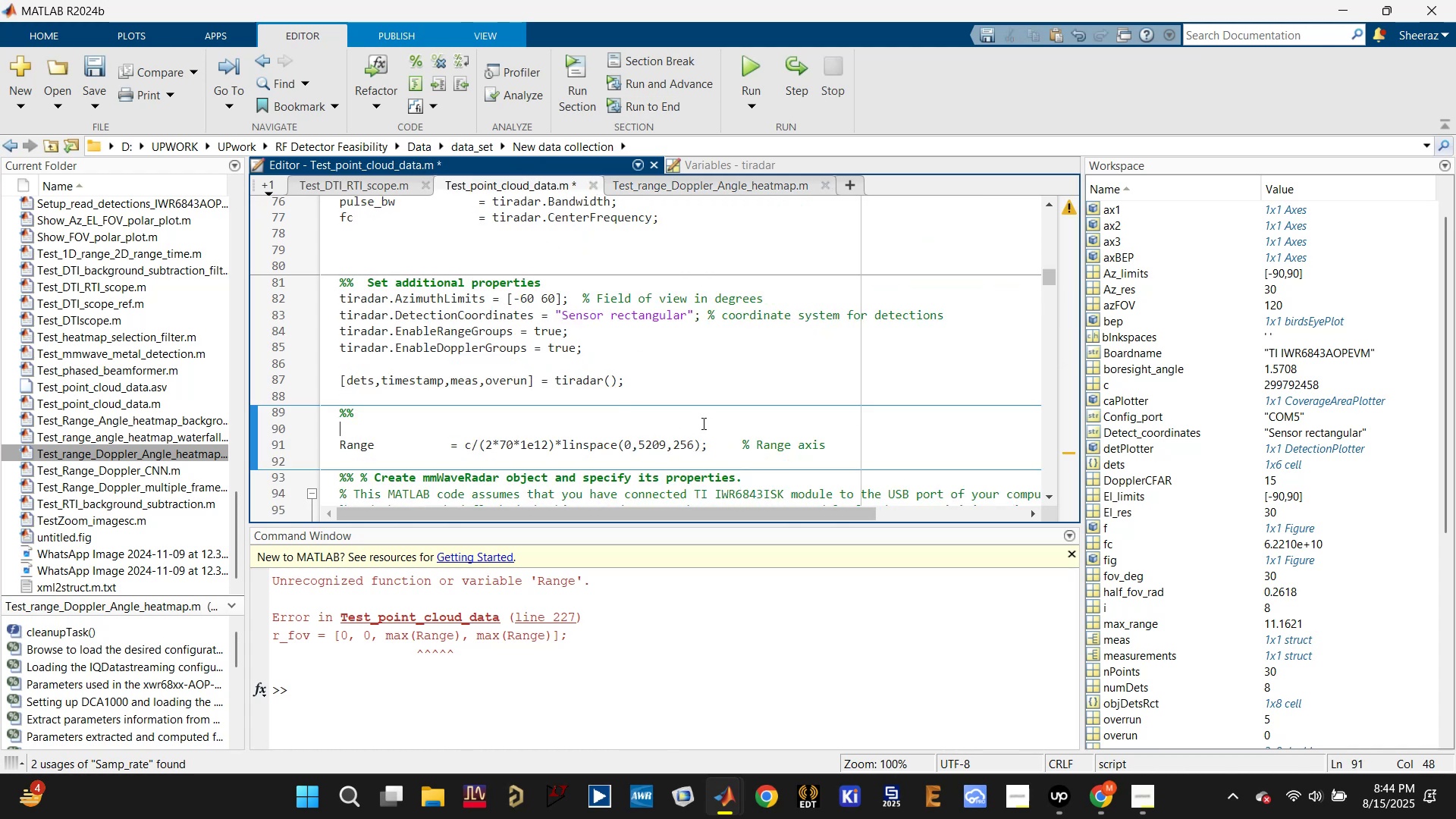 
key(Control+S)
 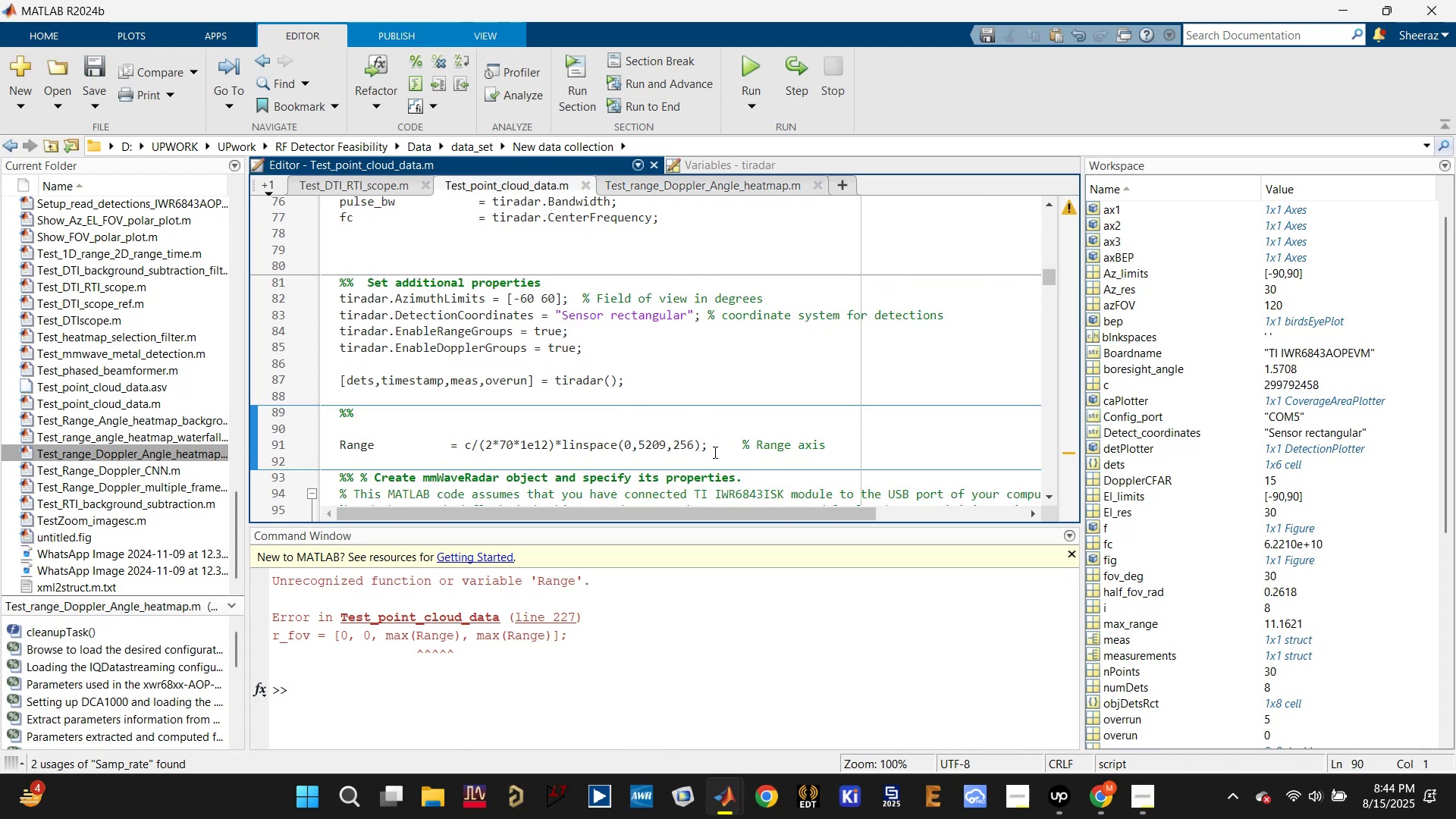 
scroll: coordinate [716, 458], scroll_direction: down, amount: 1.0
 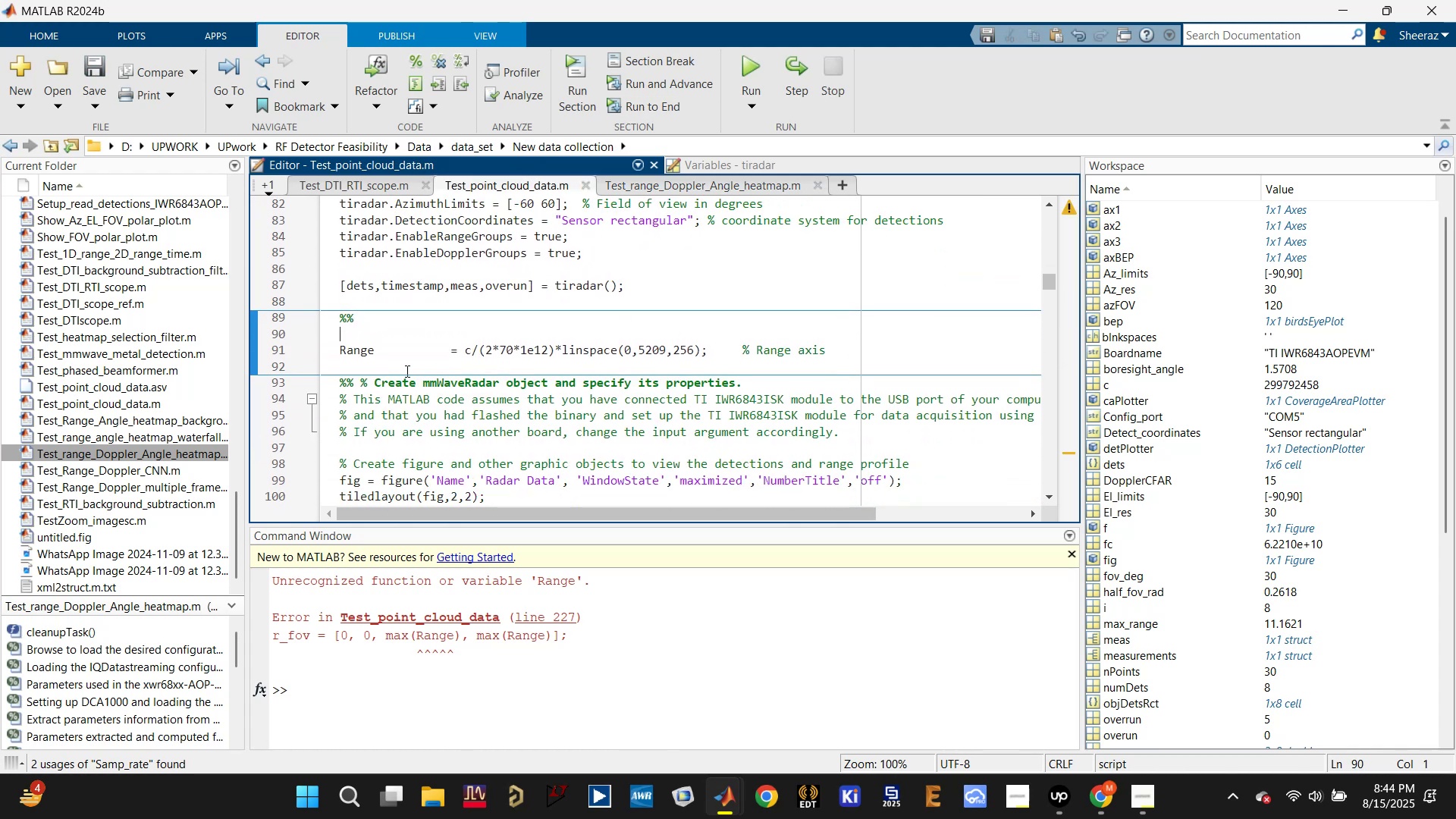 
left_click([371, 349])
 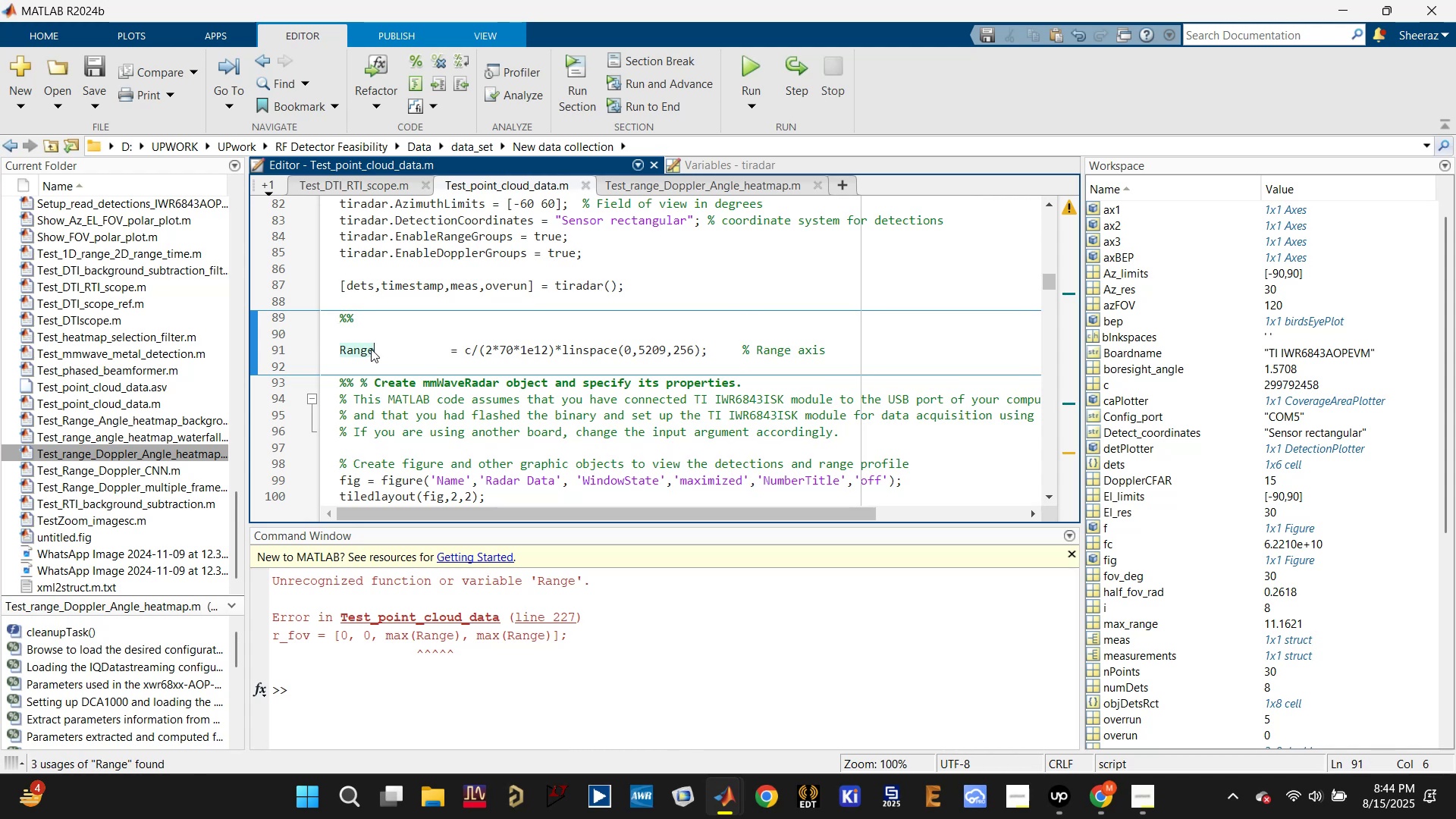 
scroll: coordinate [580, 470], scroll_direction: down, amount: 24.0
 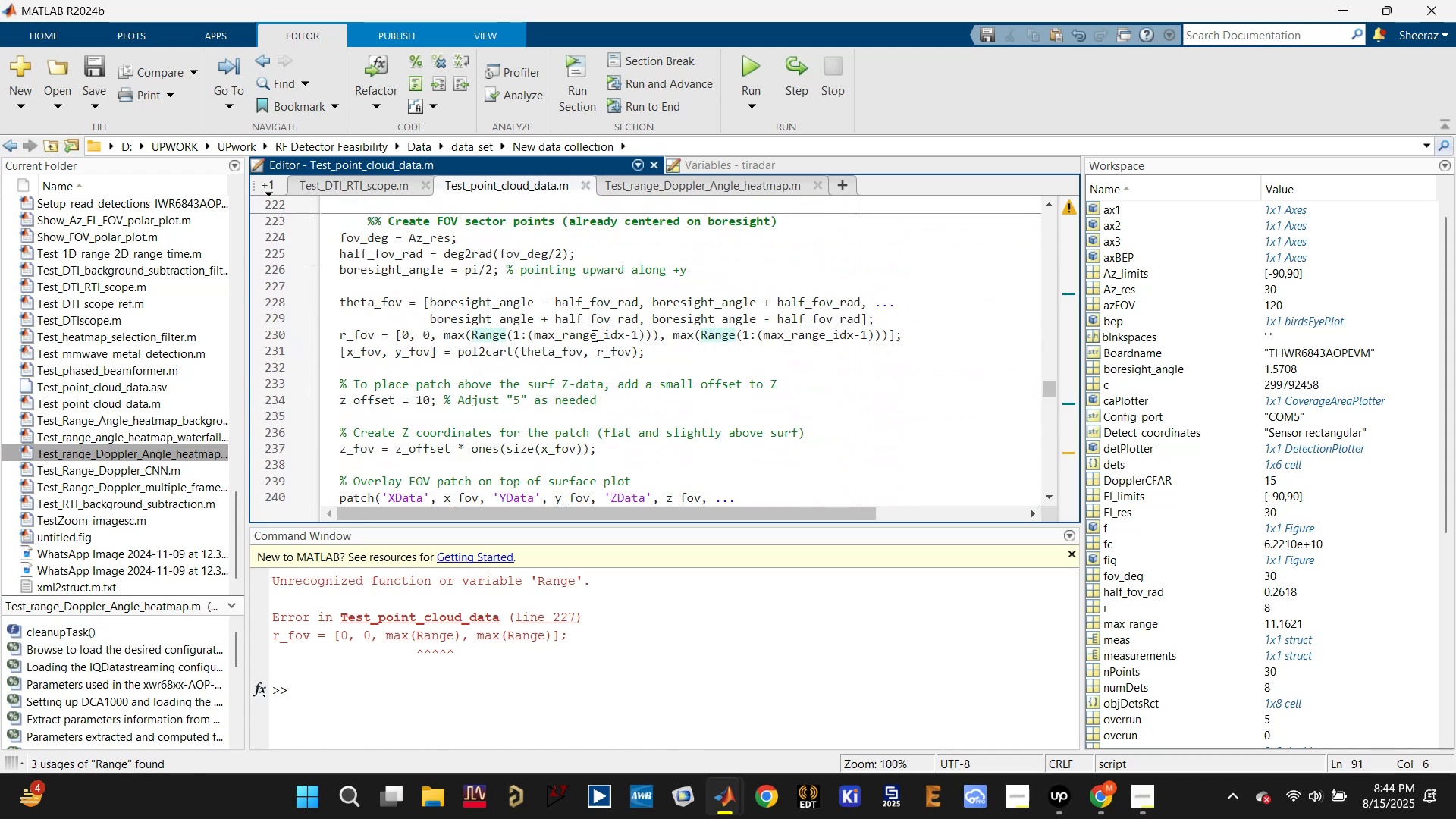 
left_click([593, 335])
 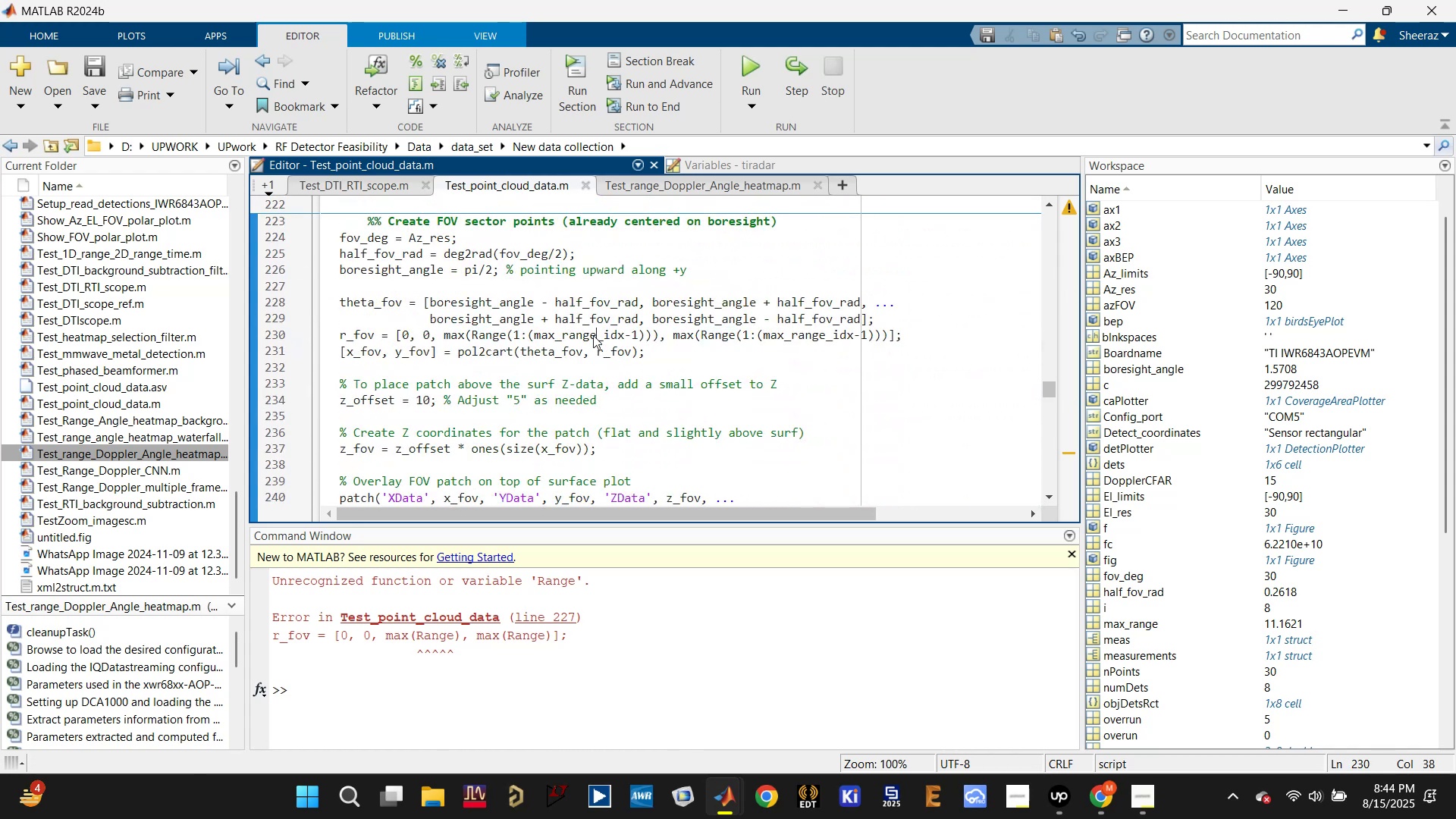 
left_click([593, 335])
 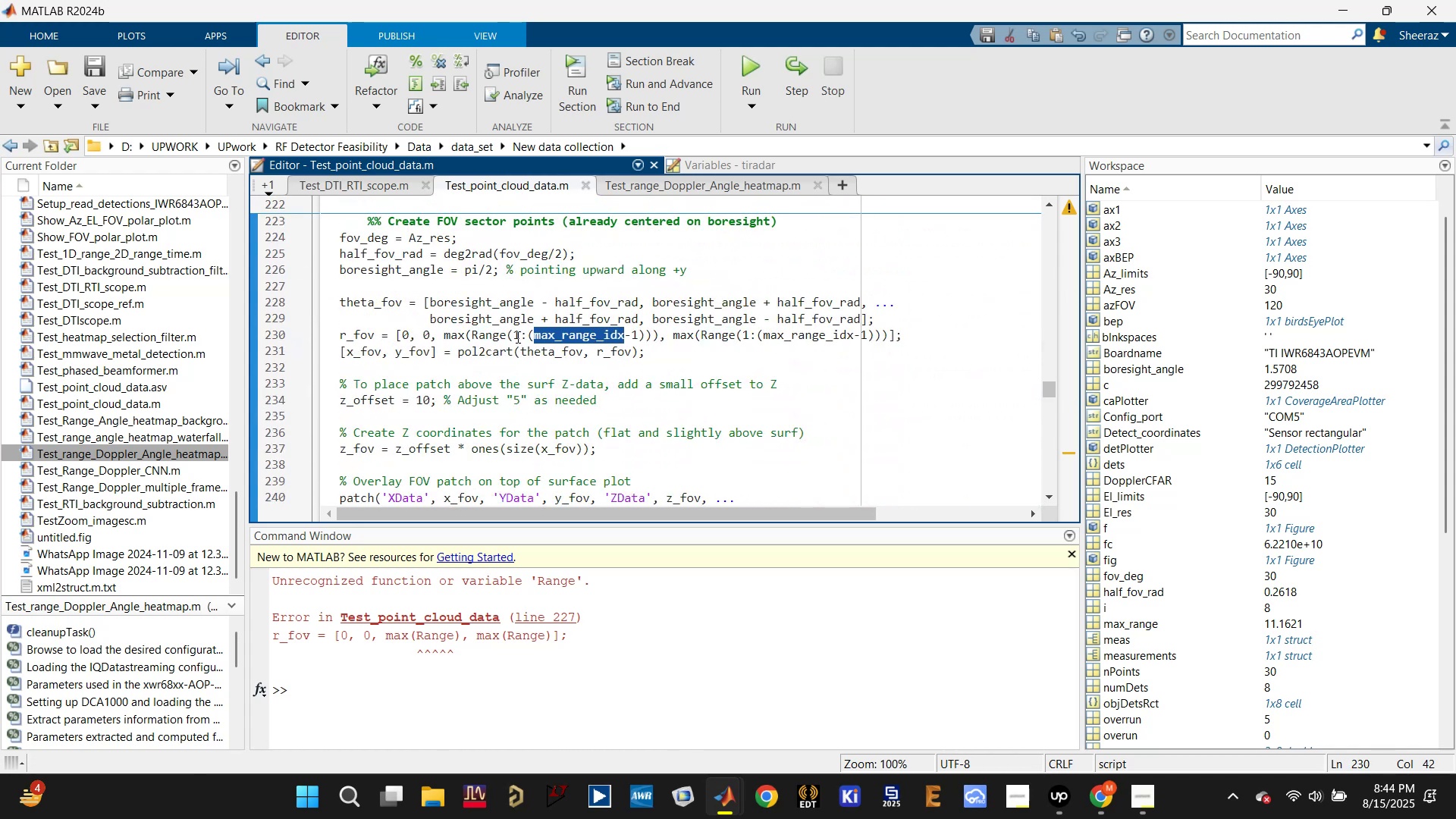 
left_click_drag(start_coordinate=[505, 335], to_coordinate=[646, 334])
 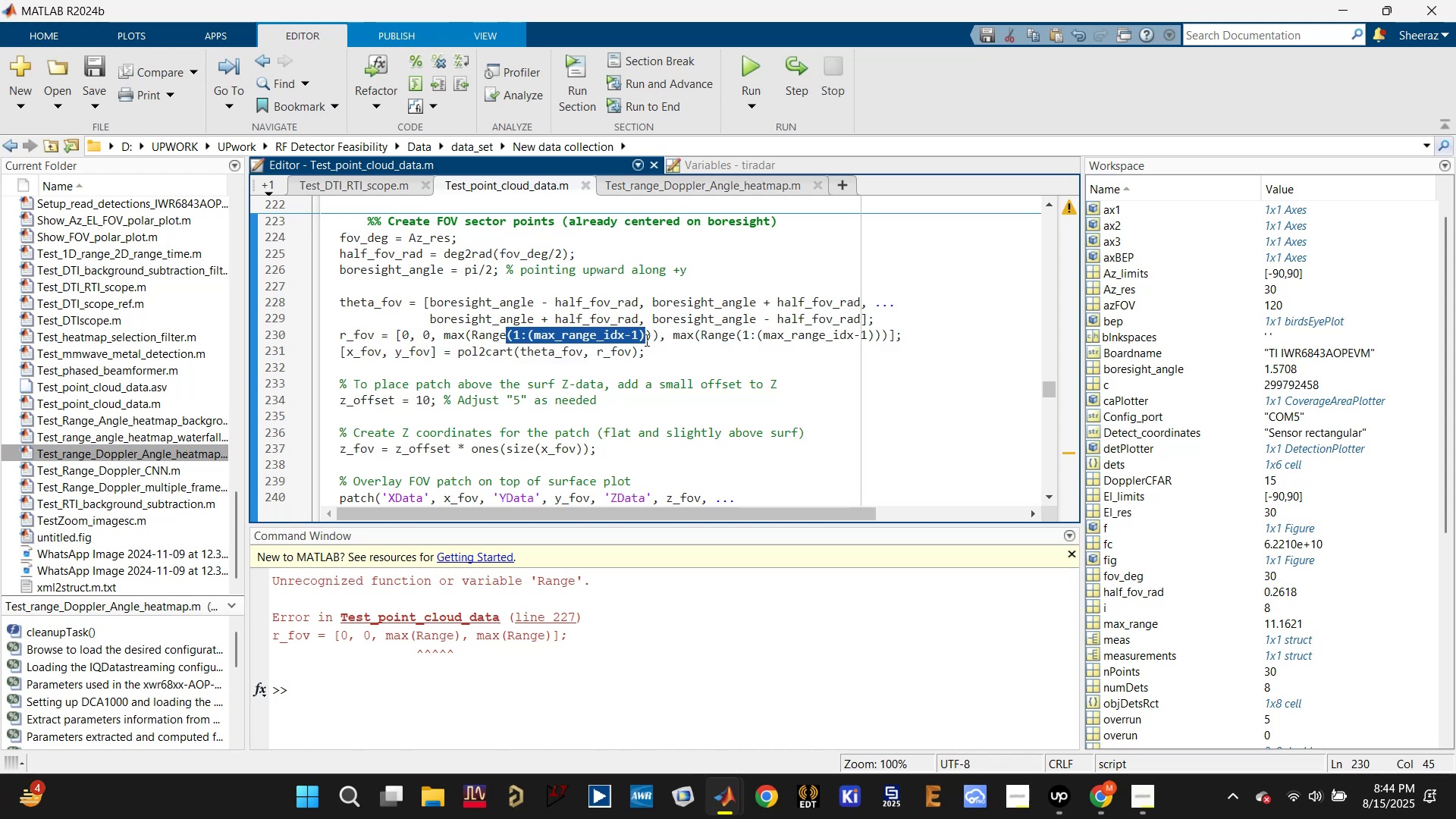 
key(Backspace)
 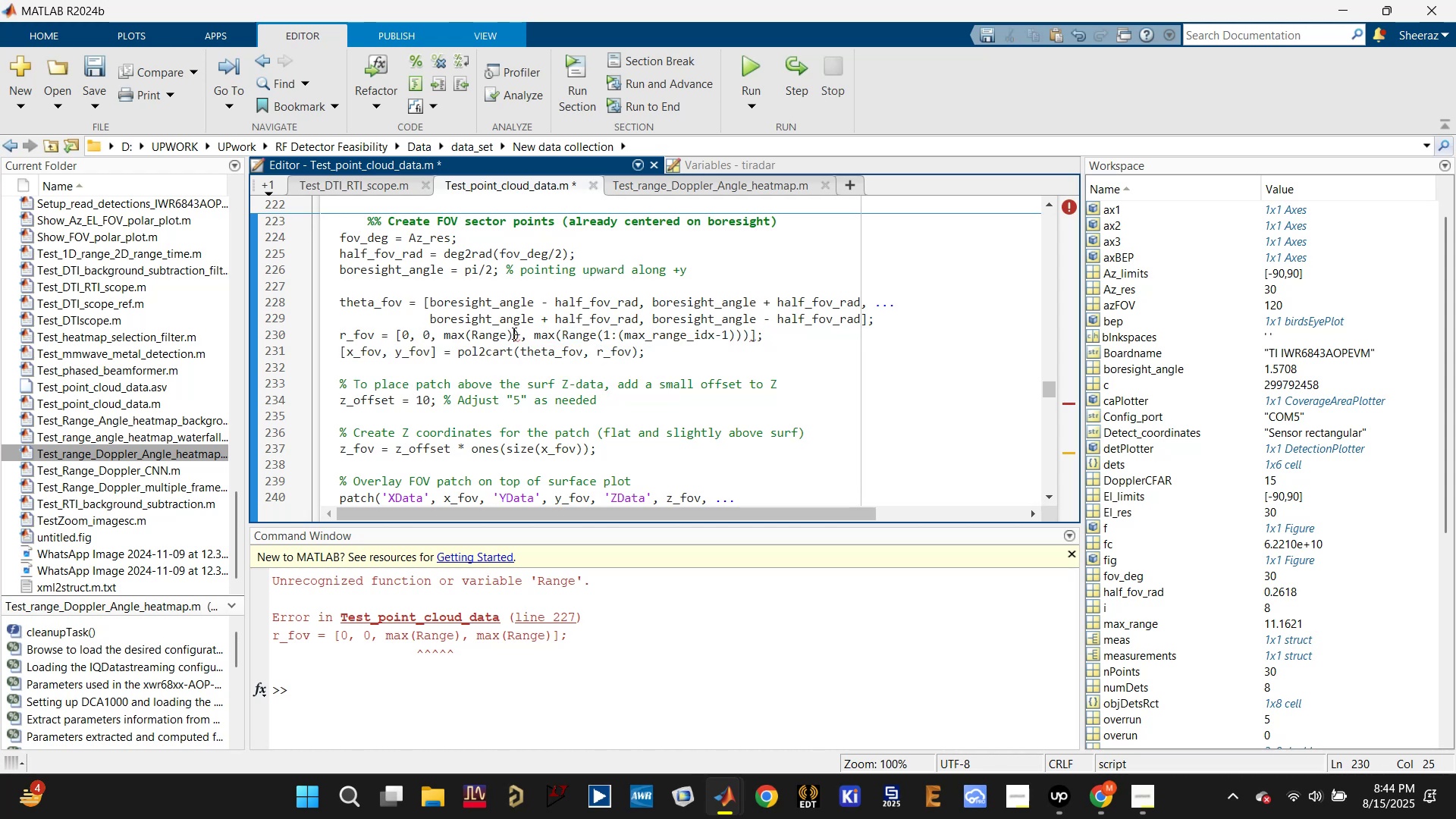 
key(Backspace)
 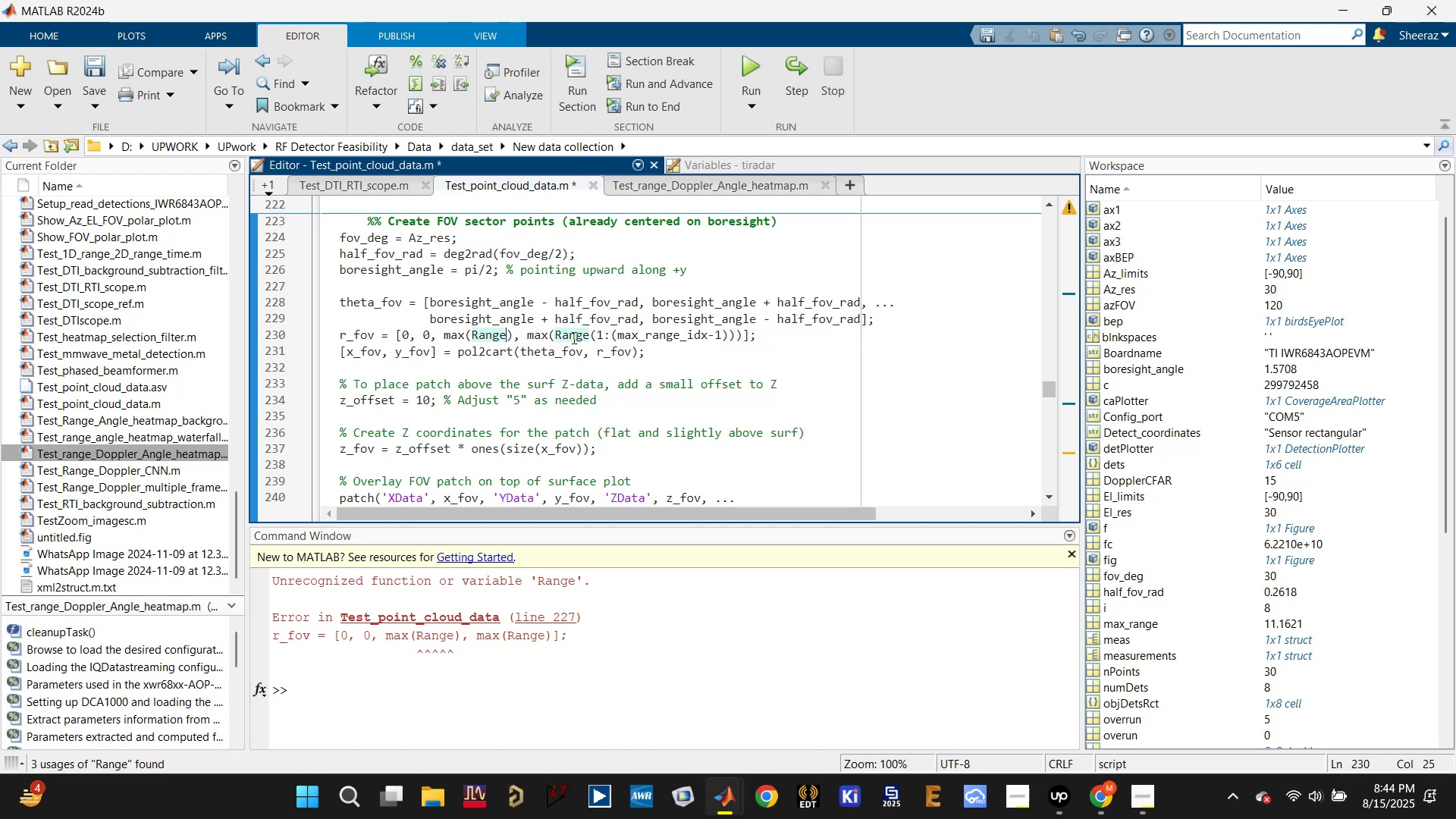 
left_click_drag(start_coordinate=[557, 336], to_coordinate=[735, 334])
 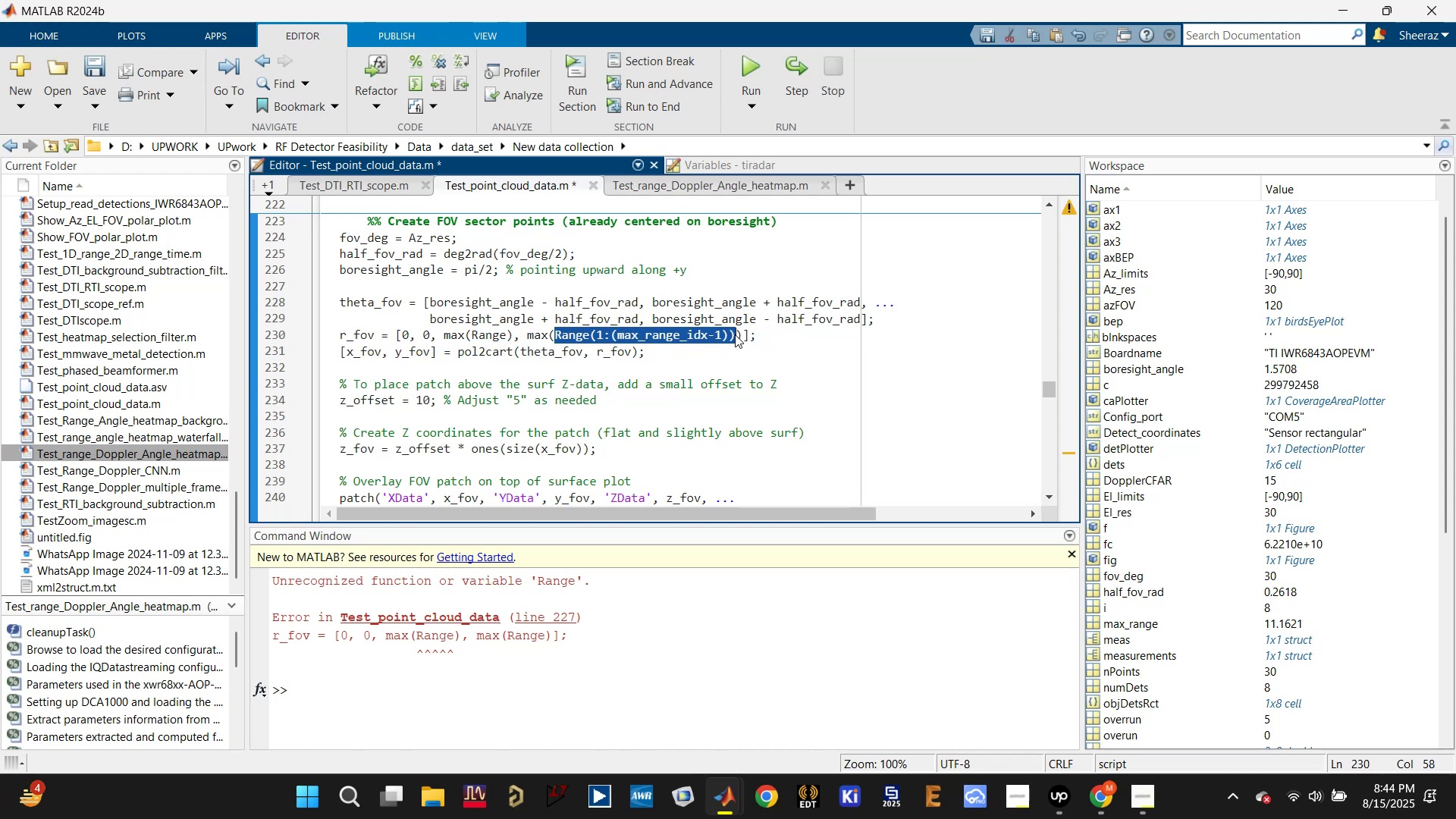 
key(Backspace)
 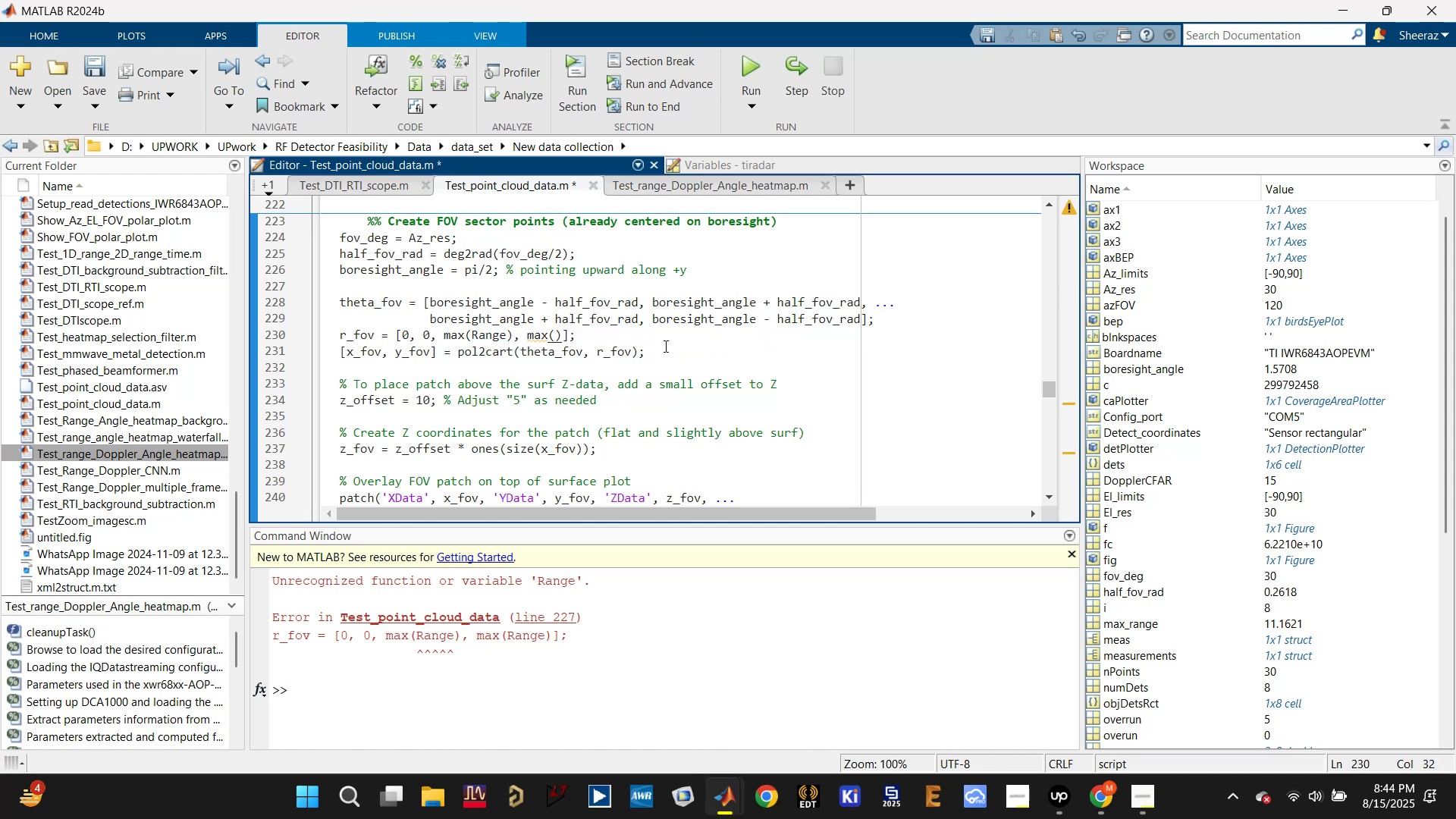 
key(Control+Z)
 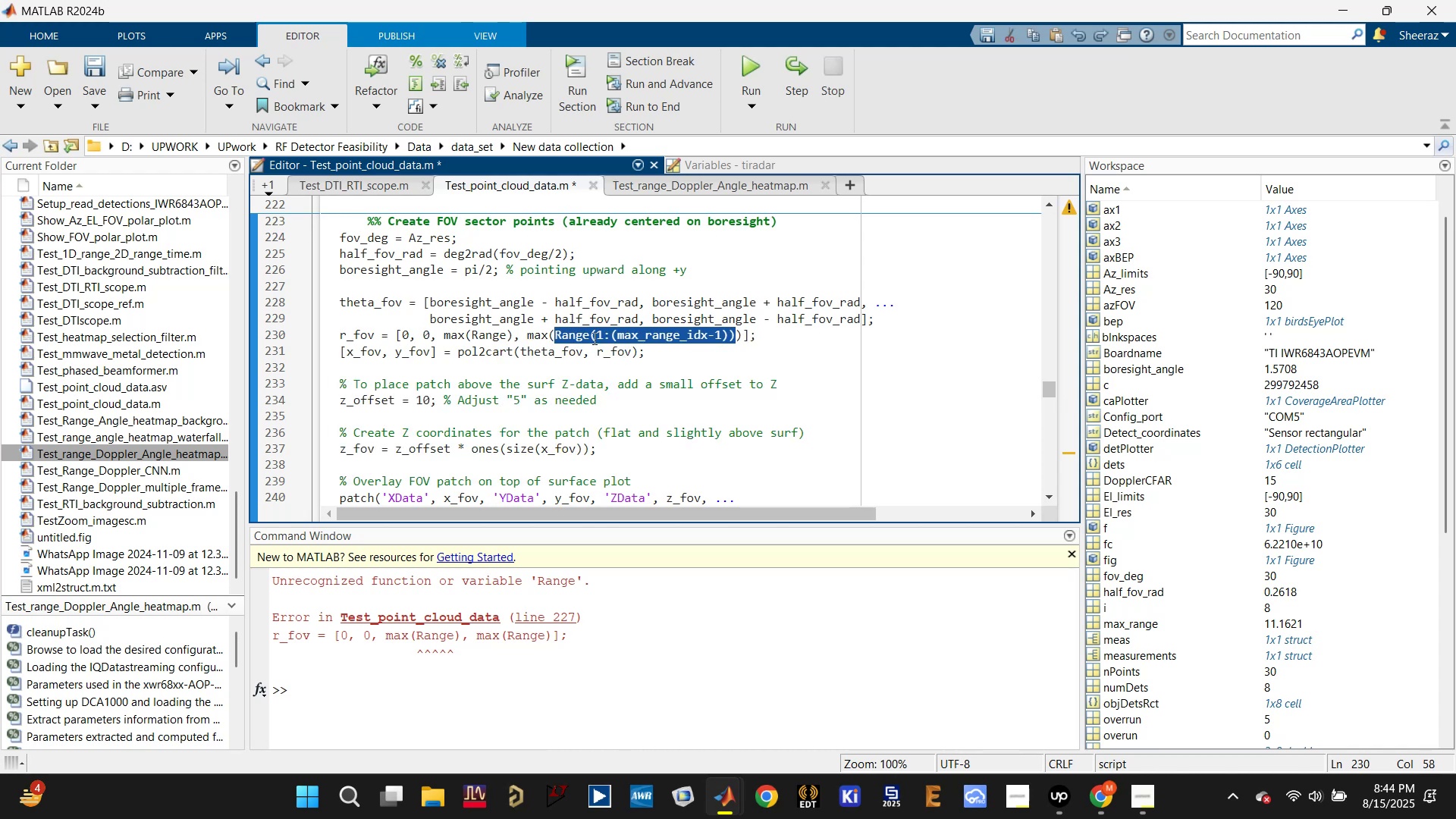 
left_click([592, 335])
 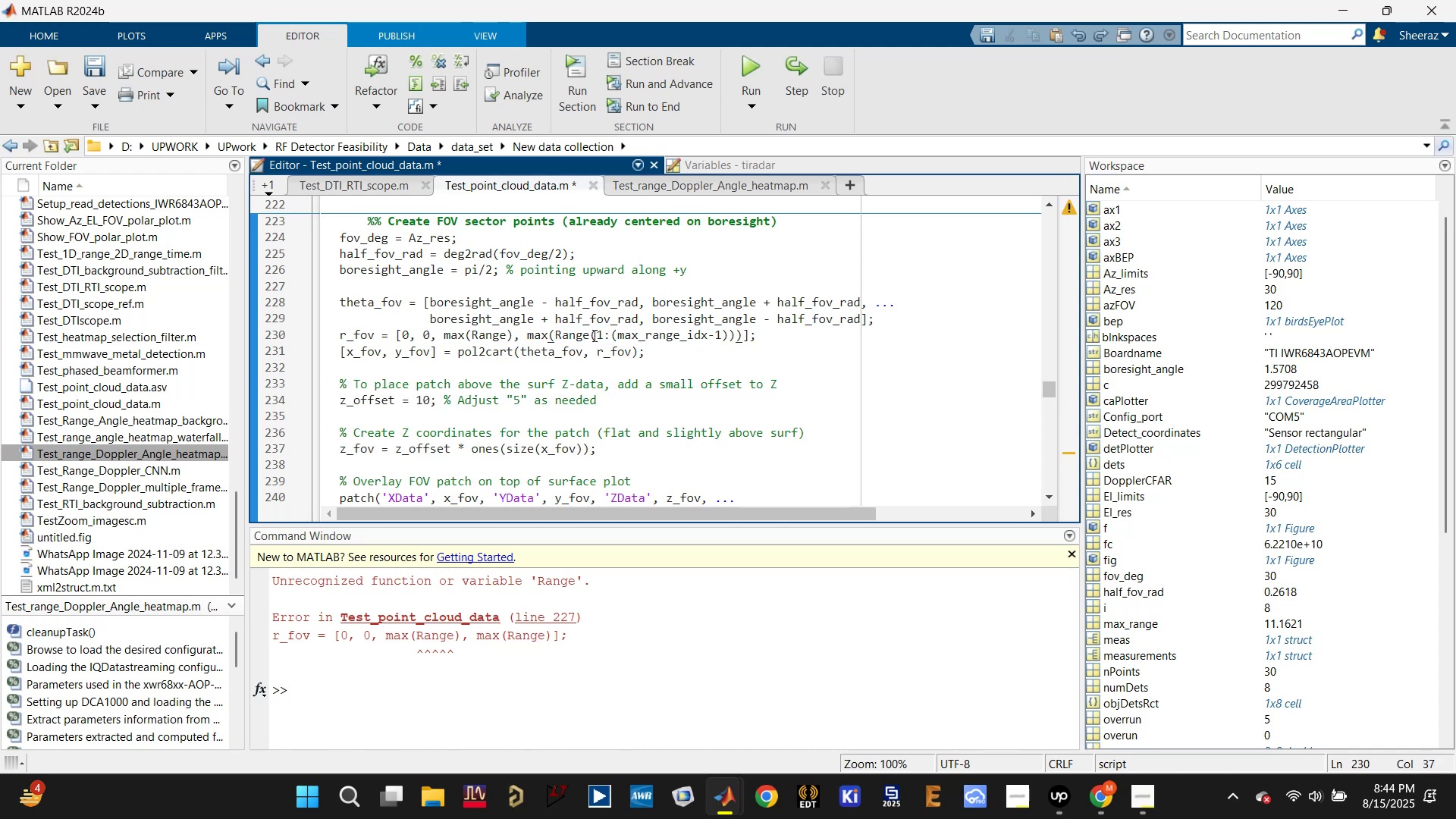 
left_click_drag(start_coordinate=[590, 336], to_coordinate=[733, 336])
 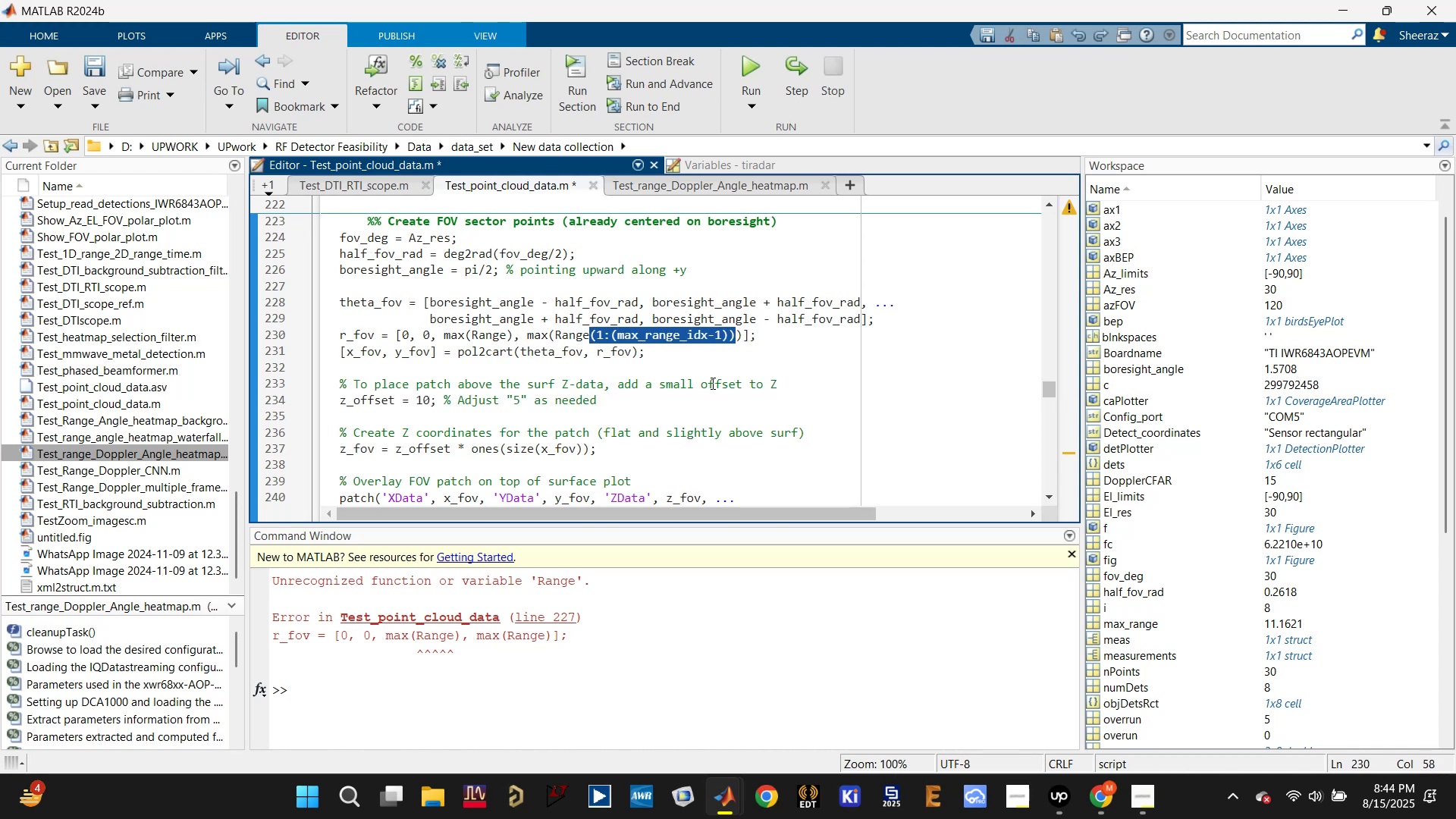 
key(Backspace)
 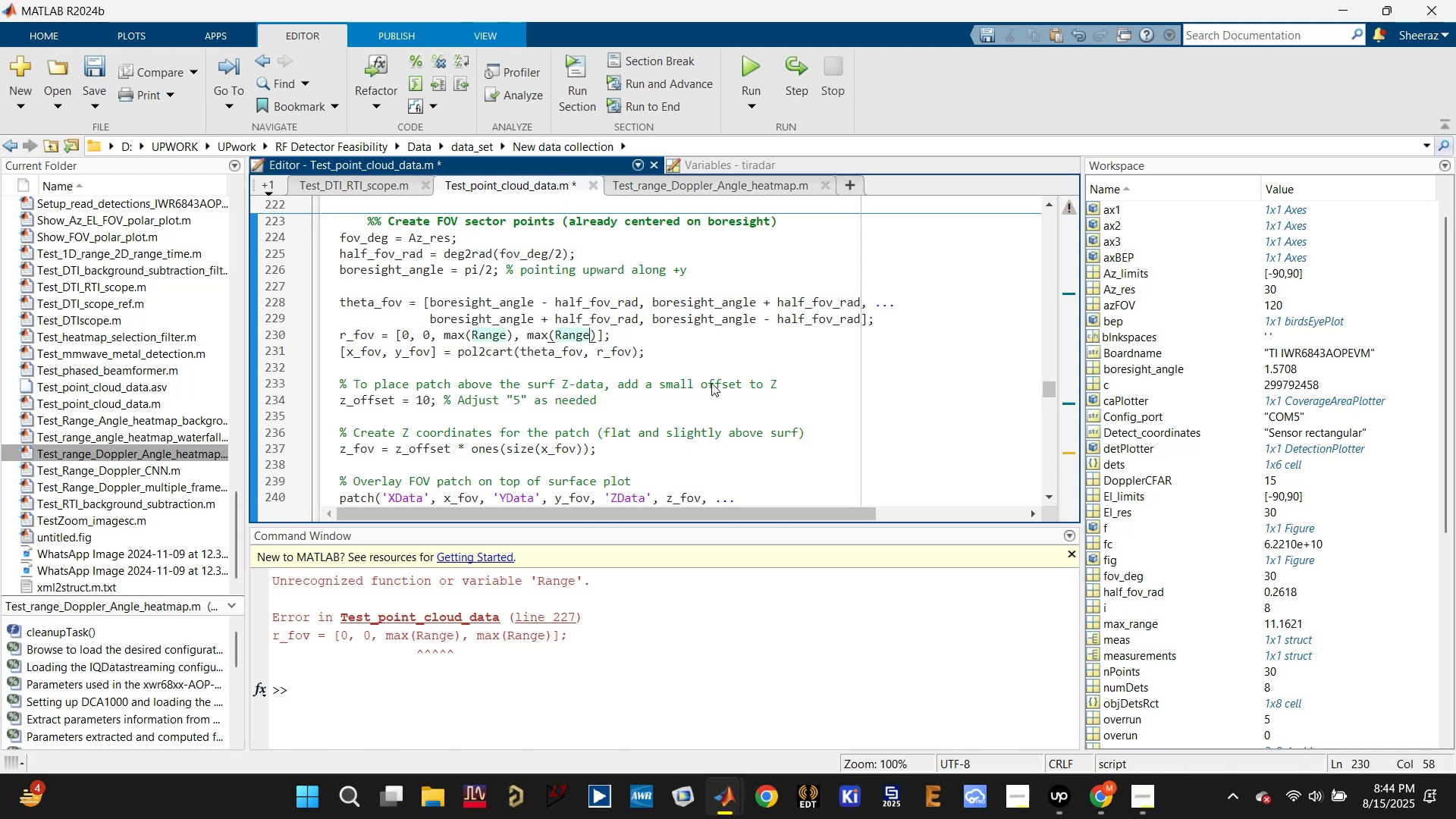 
key(Control+S)
 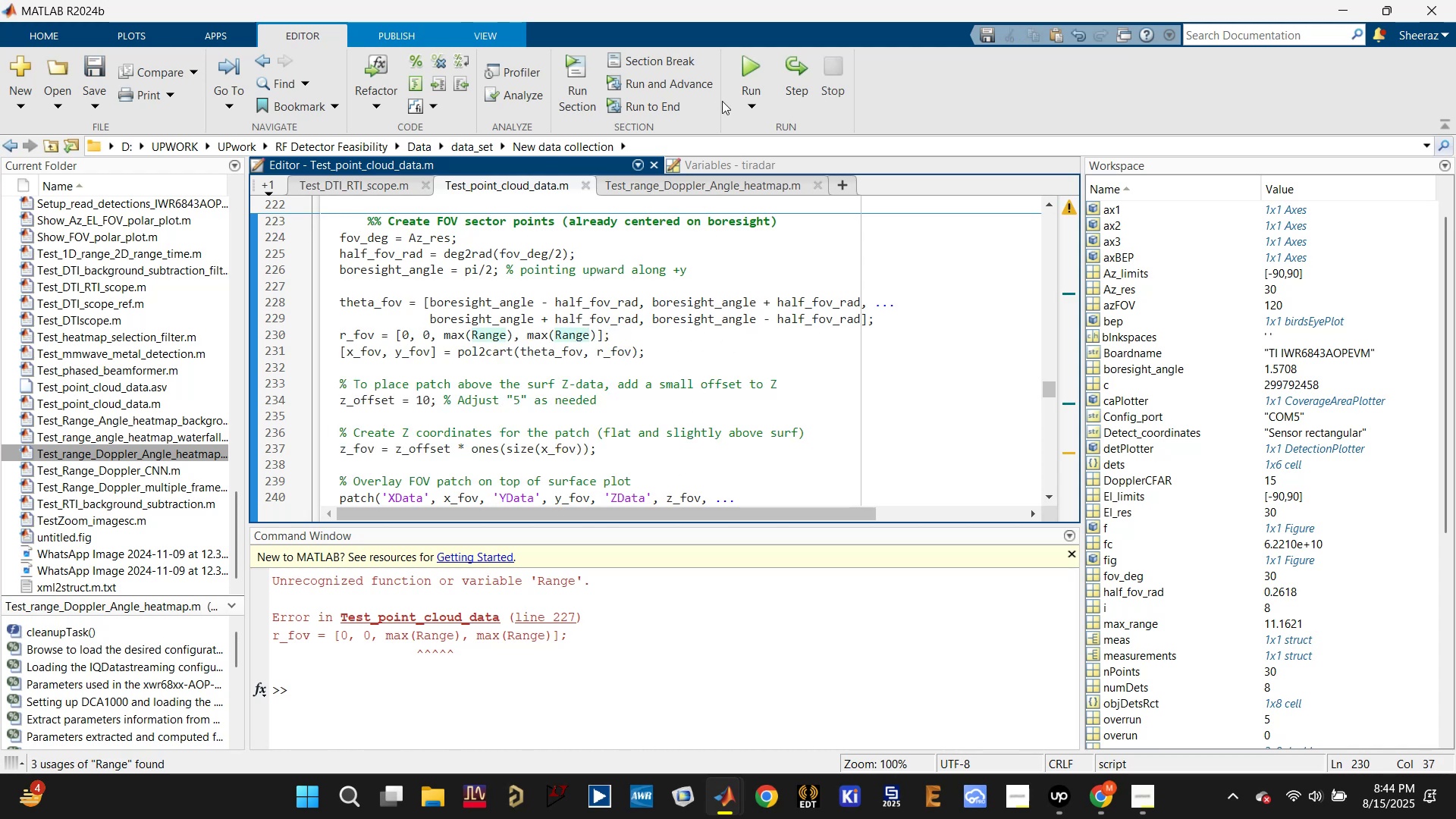 
left_click([762, 65])
 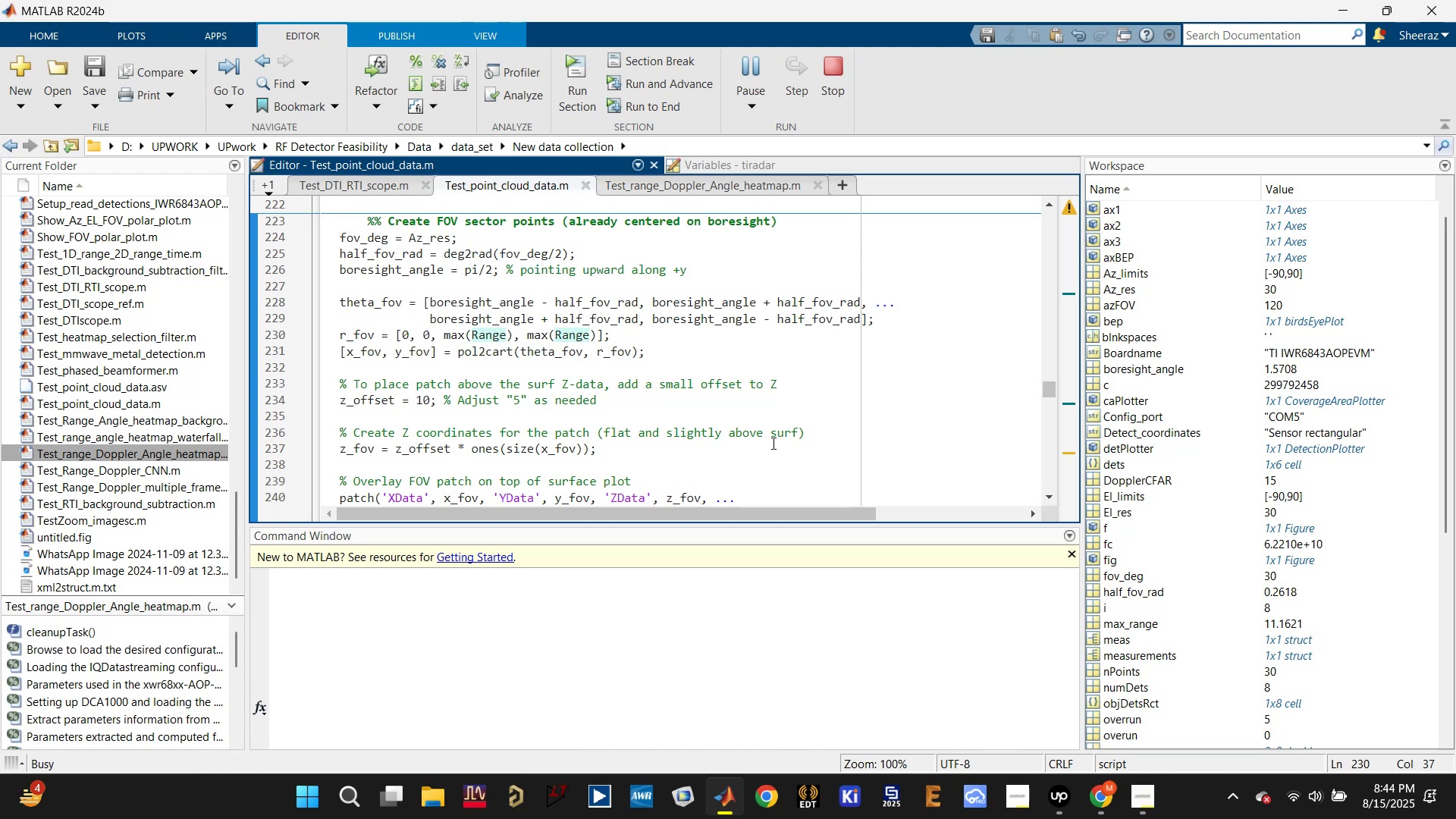 
wait(8.46)
 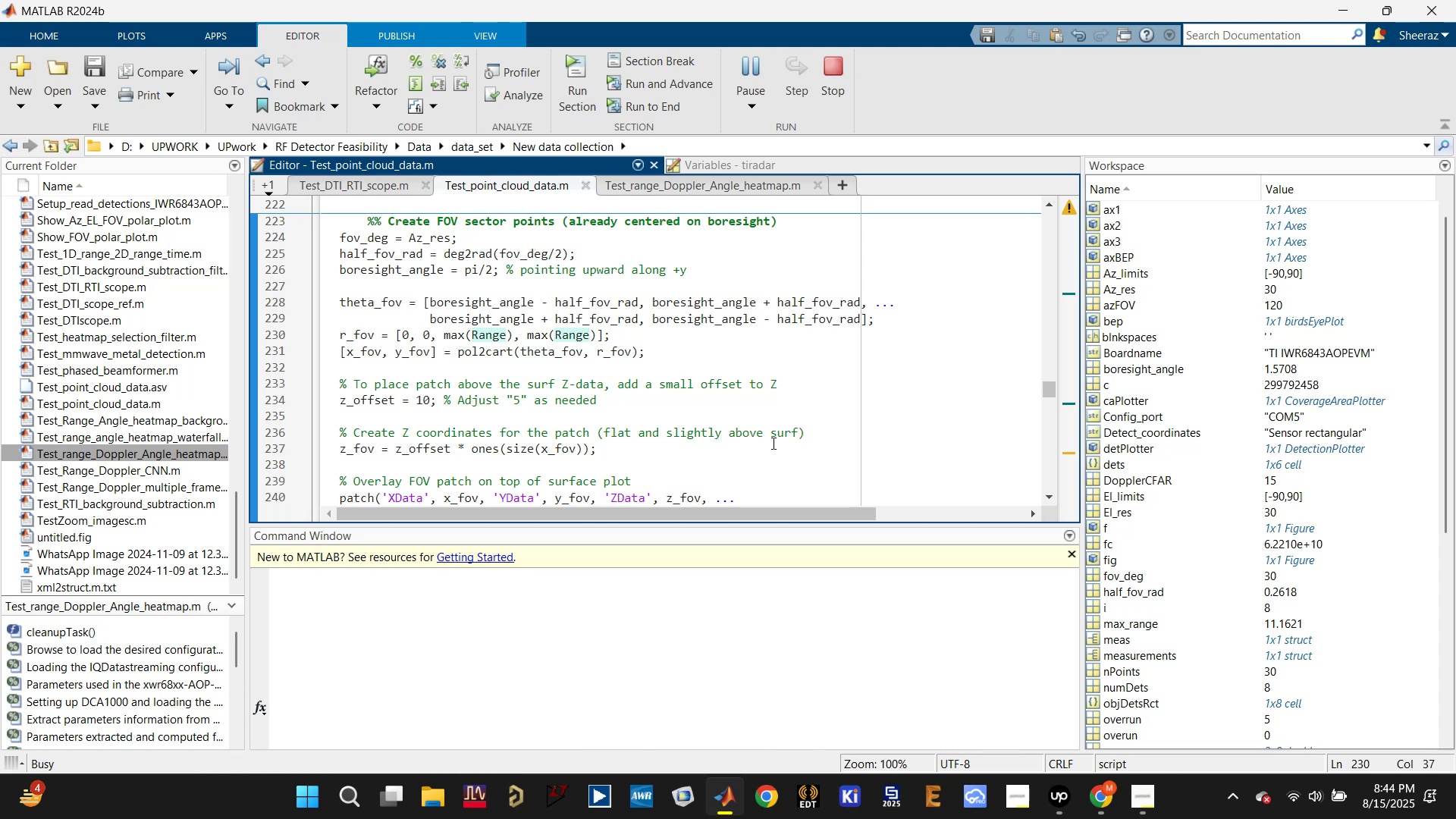 
left_click([1020, 699])
 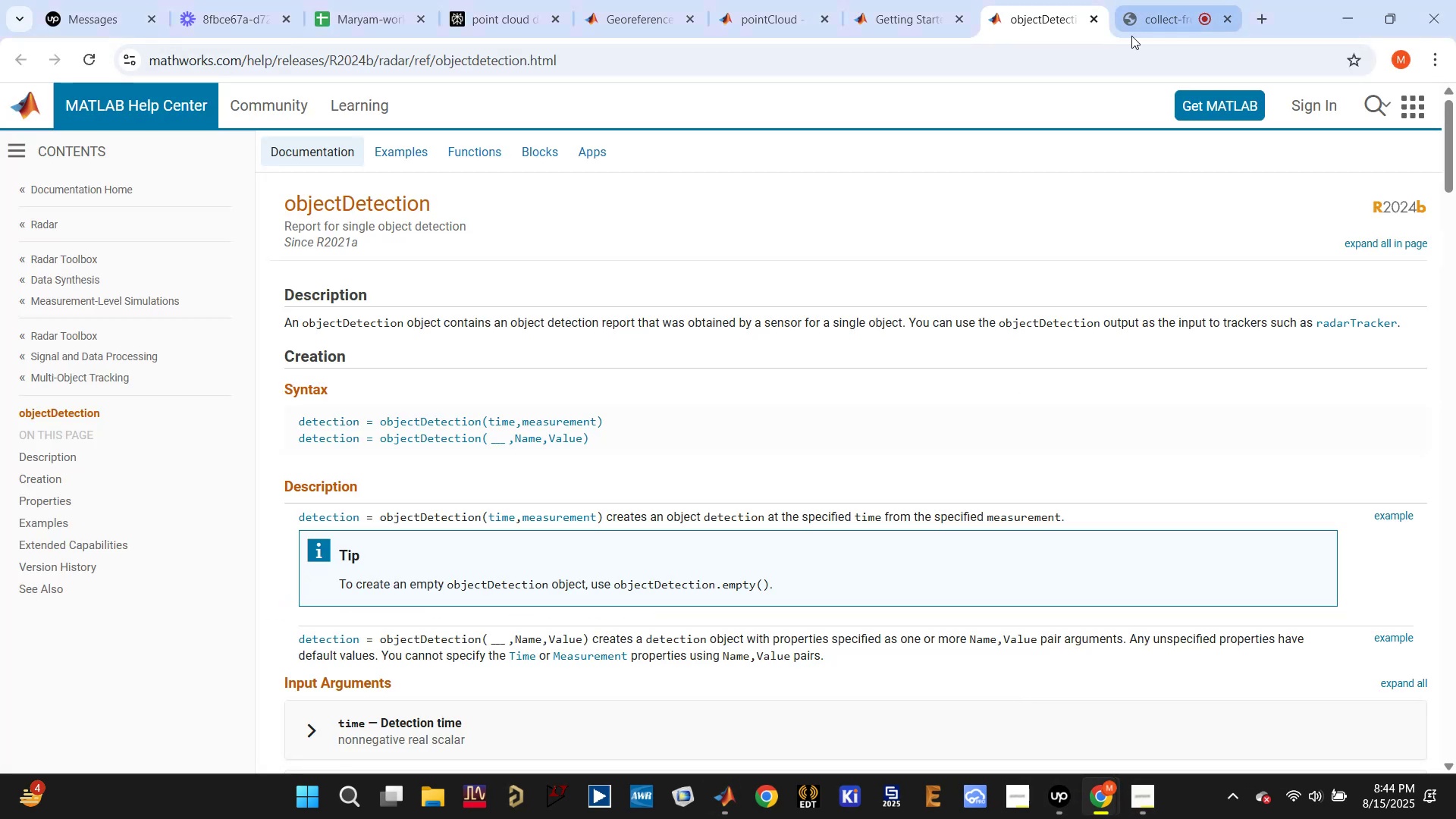 
left_click([1163, 13])
 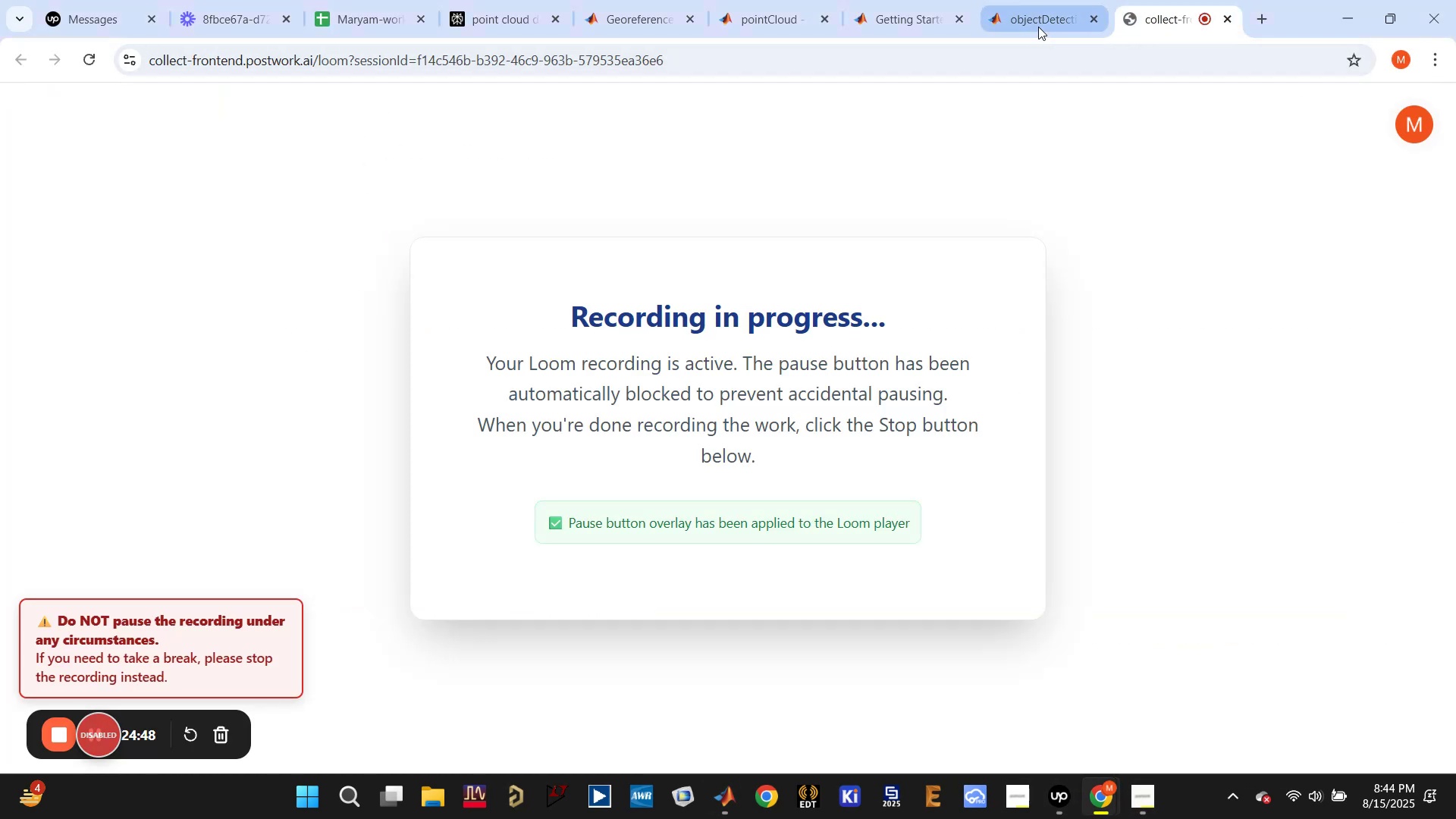 
left_click([1037, 25])
 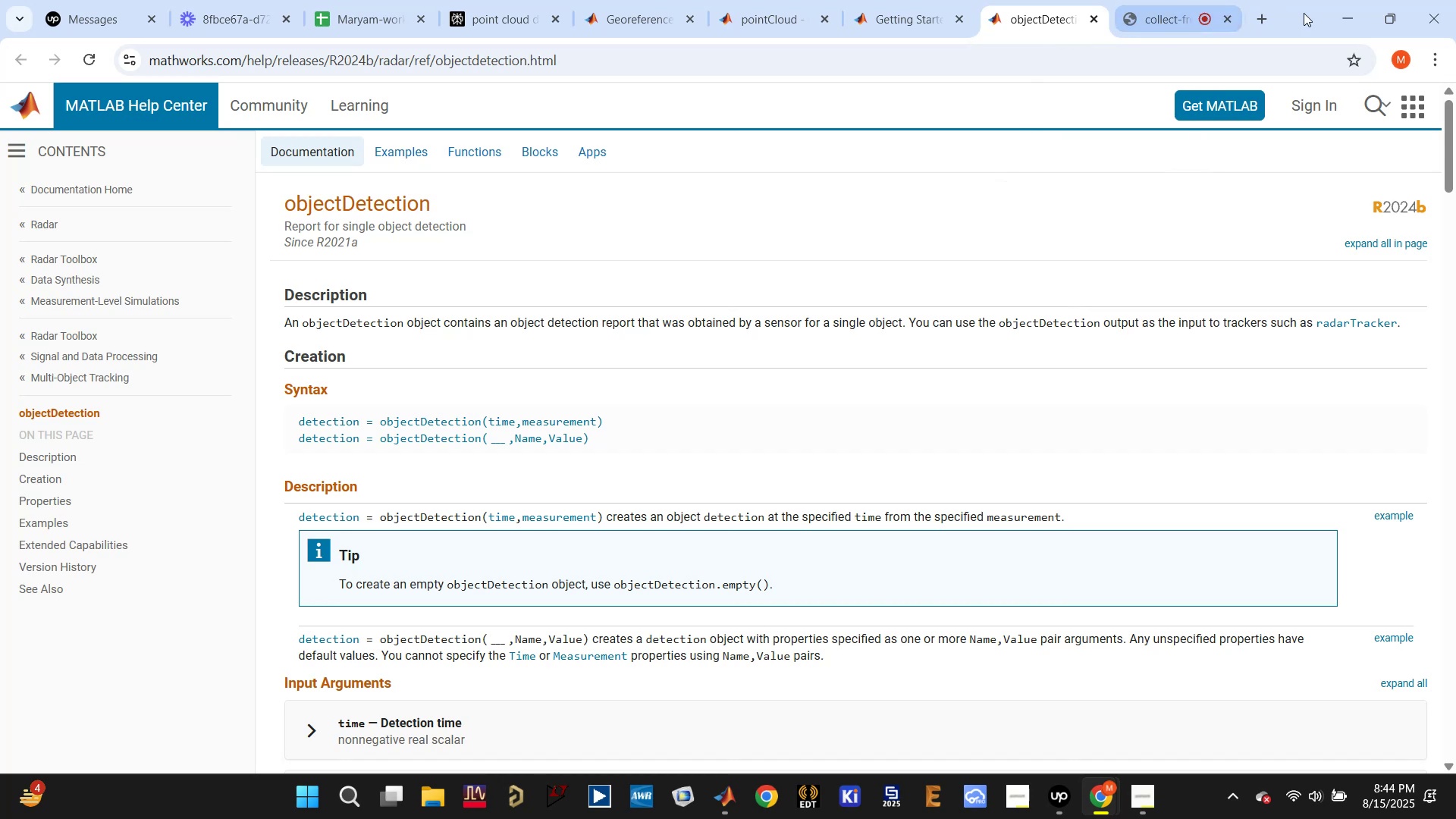 
left_click([1330, 19])
 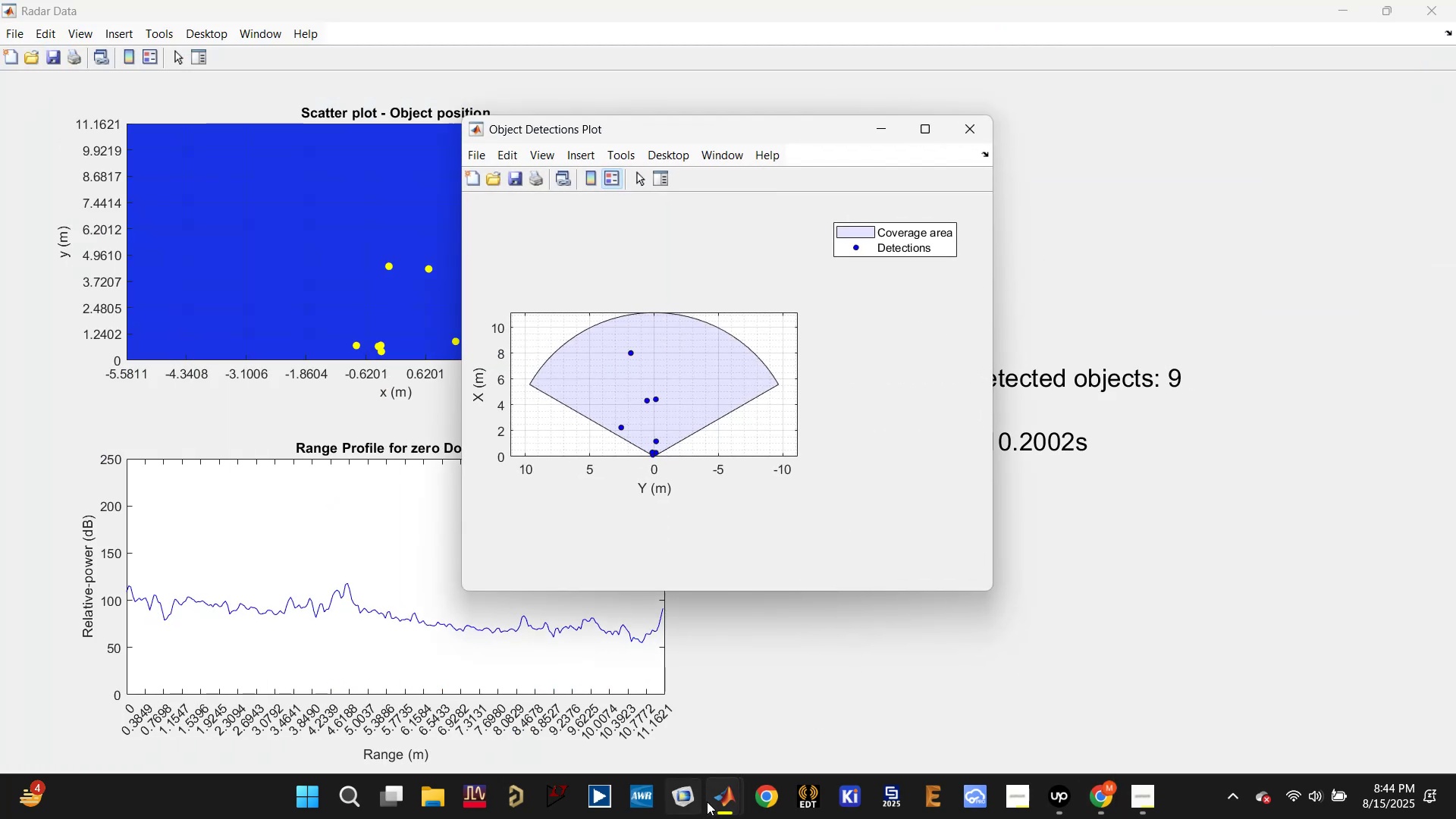 
wait(5.1)
 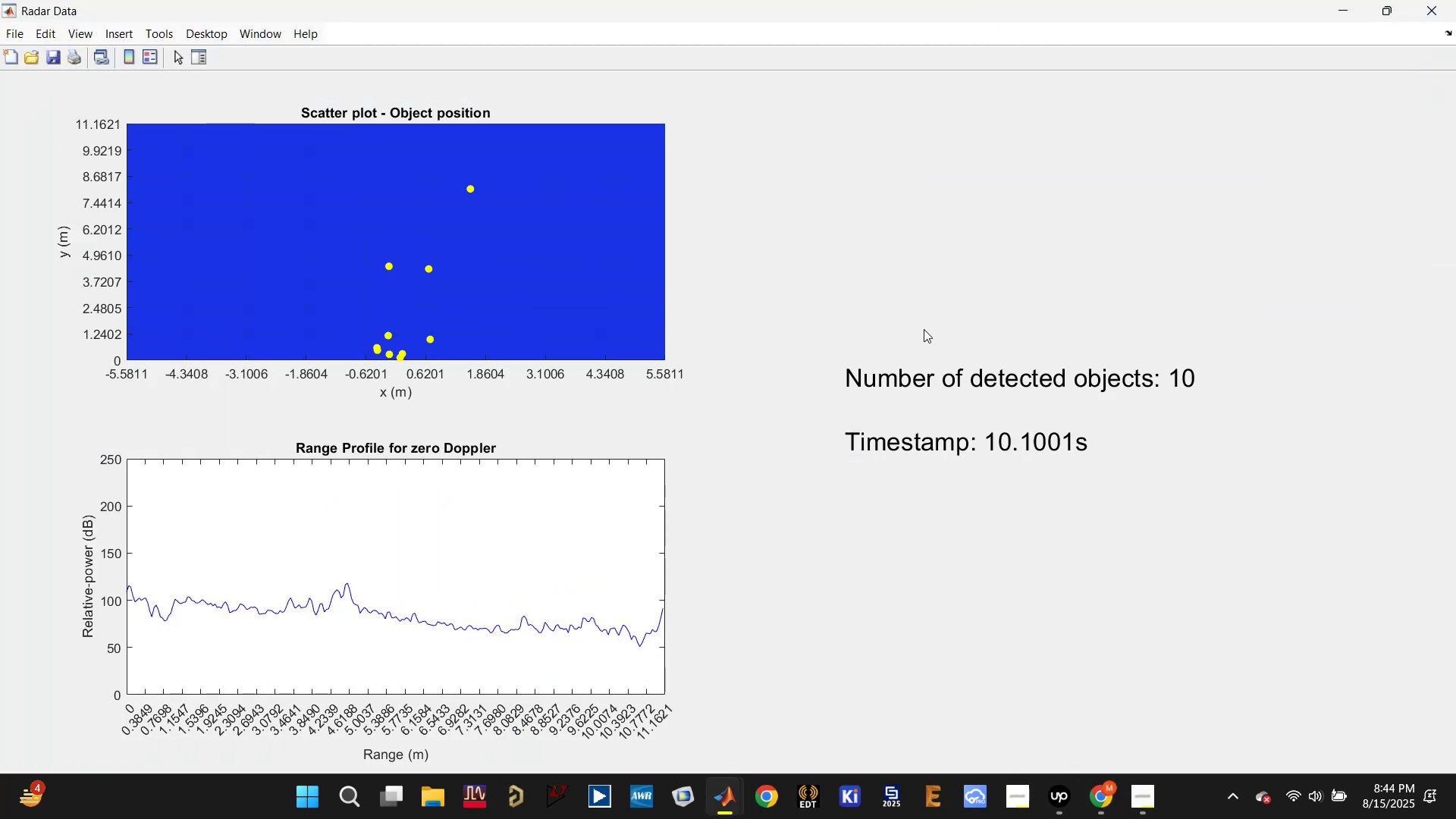 
left_click([601, 708])
 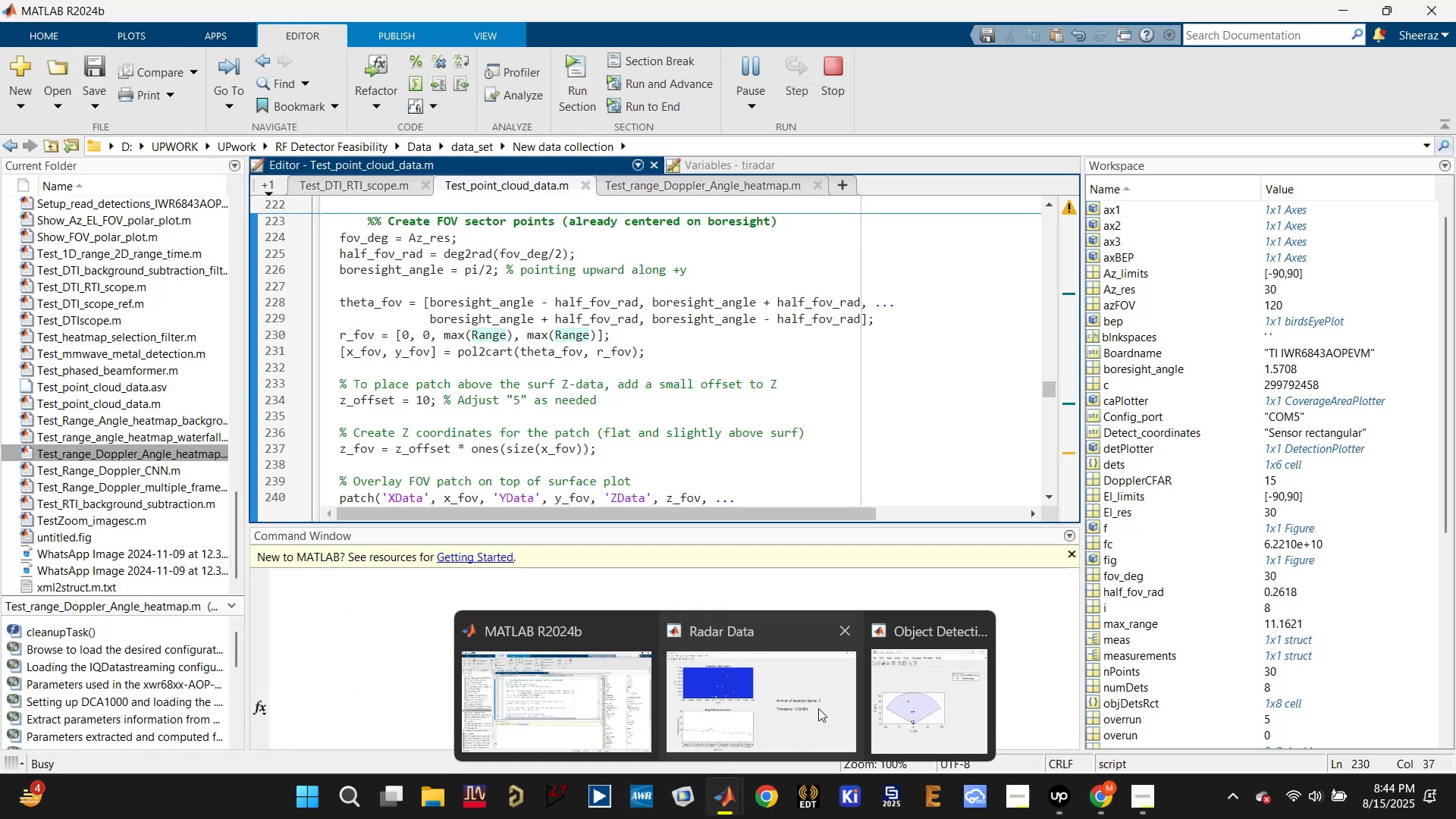 
left_click([906, 700])
 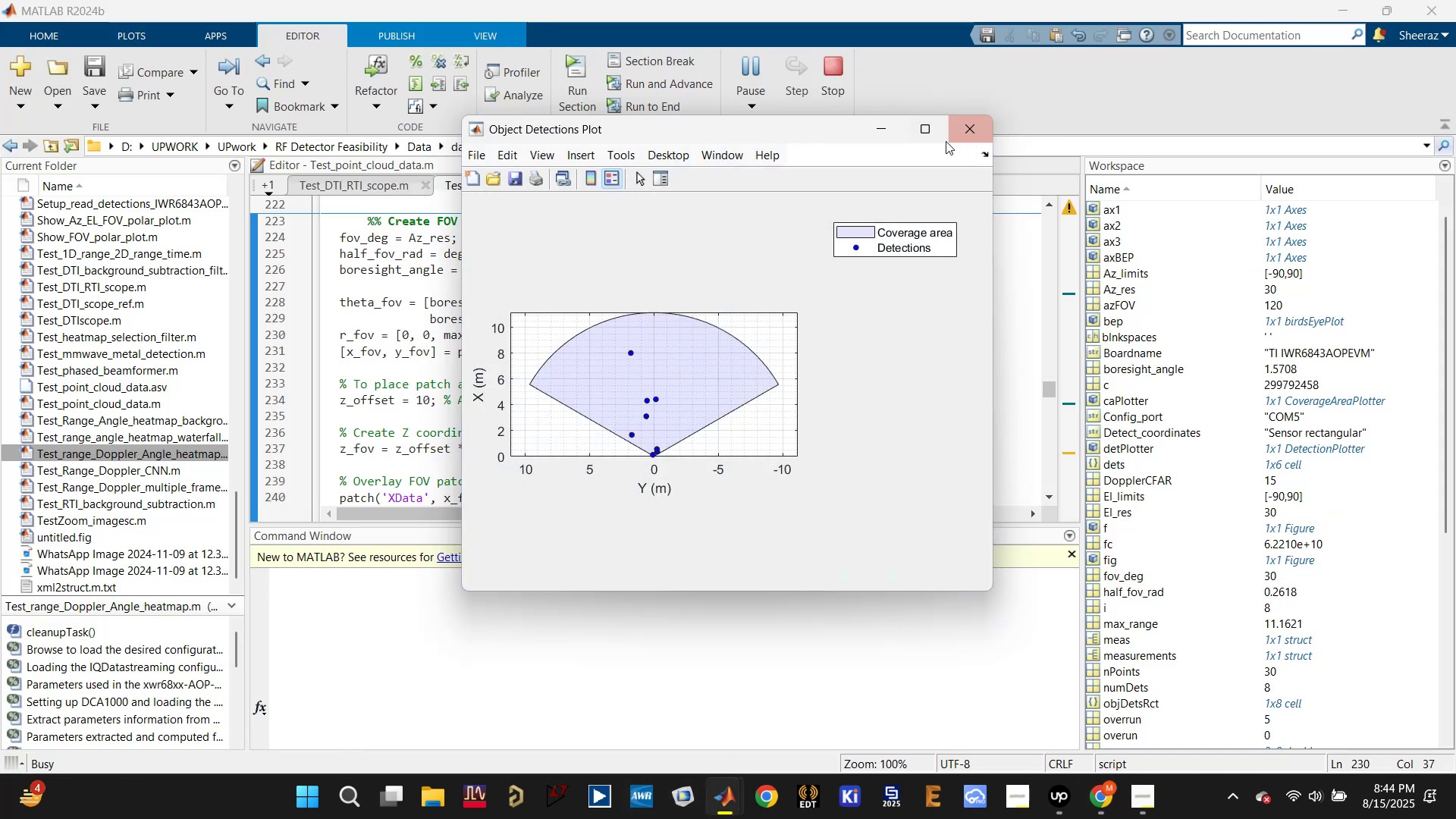 
left_click([931, 127])
 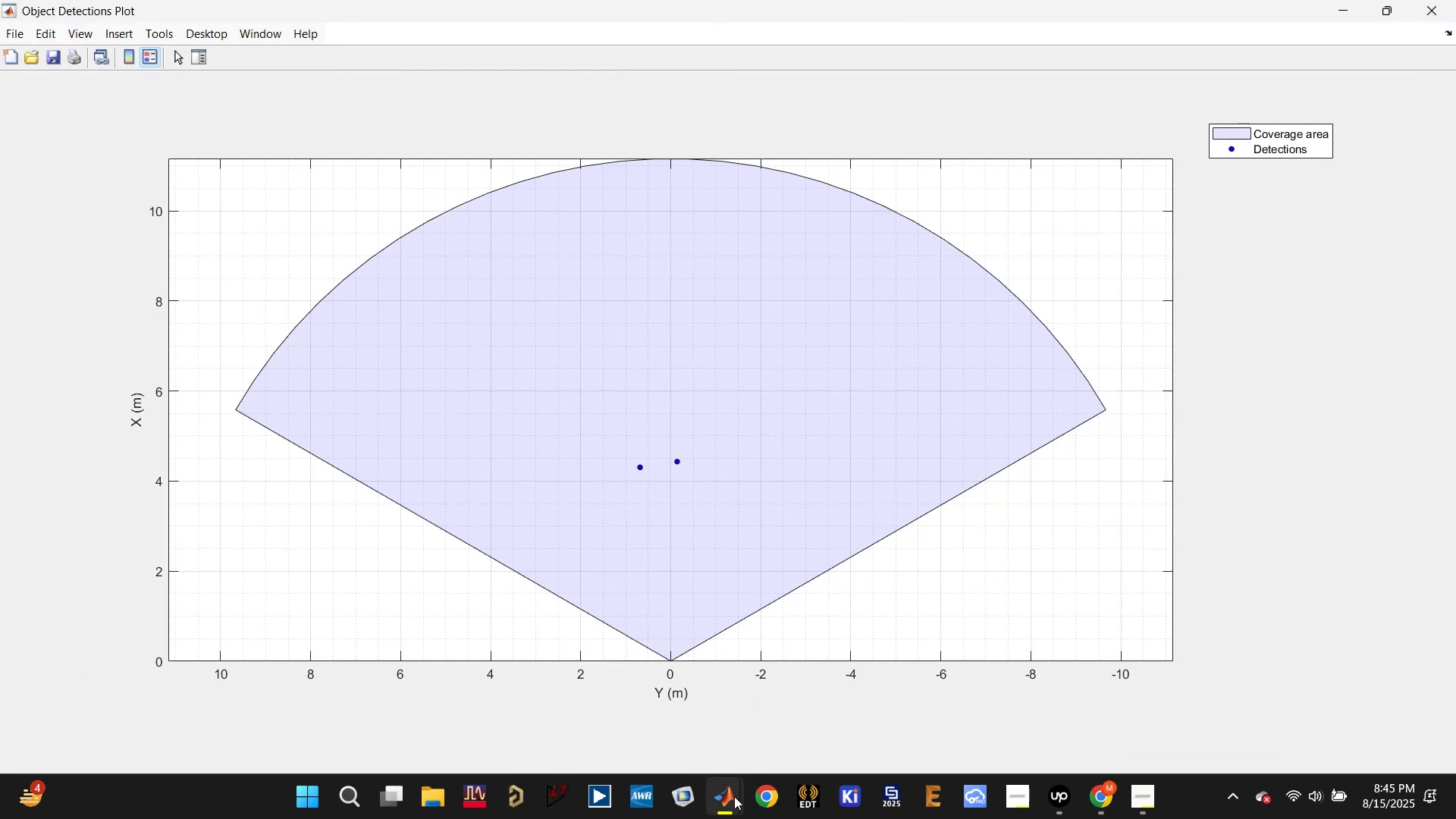 
left_click([554, 712])
 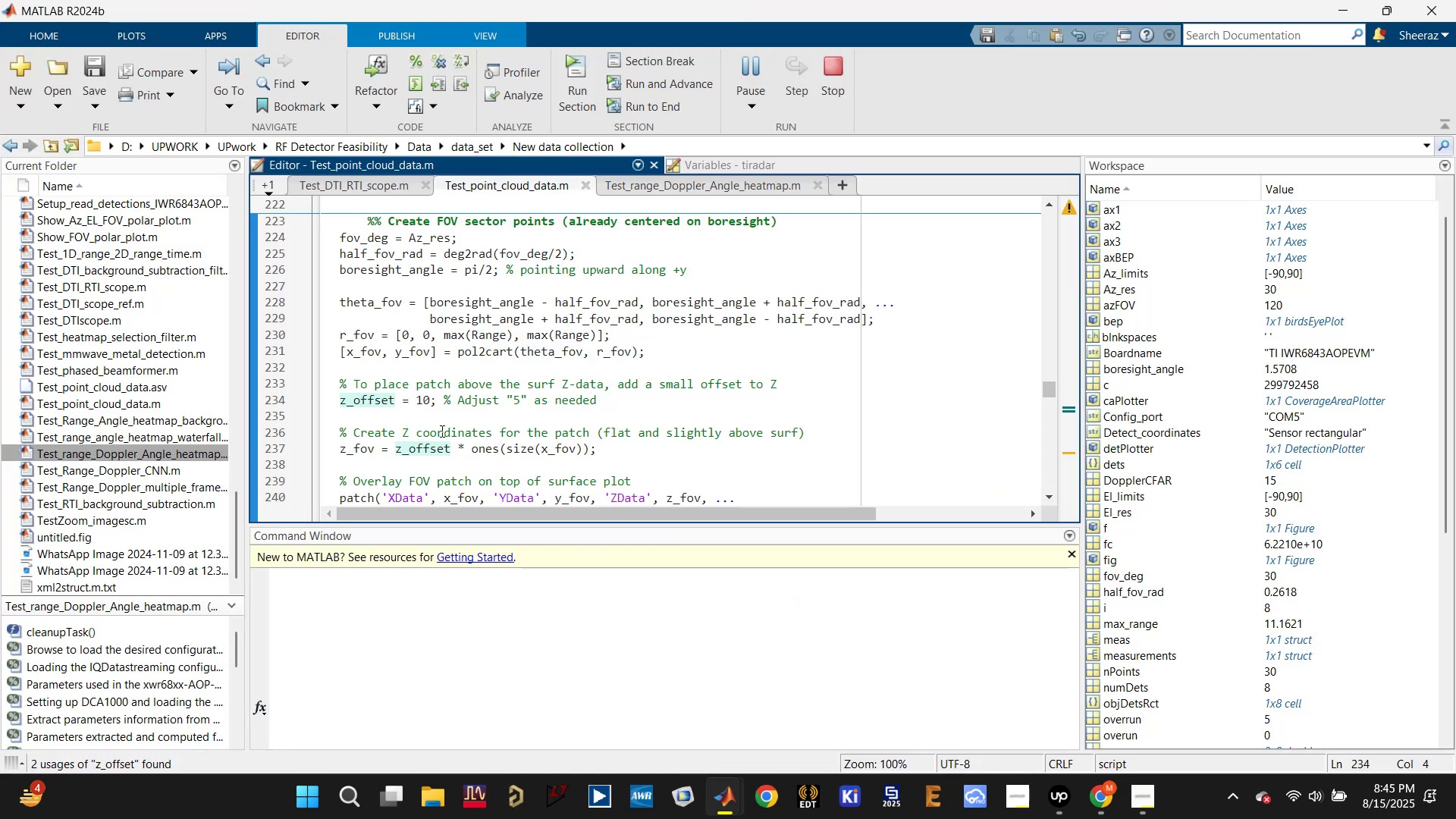 
left_click([371, 441])
 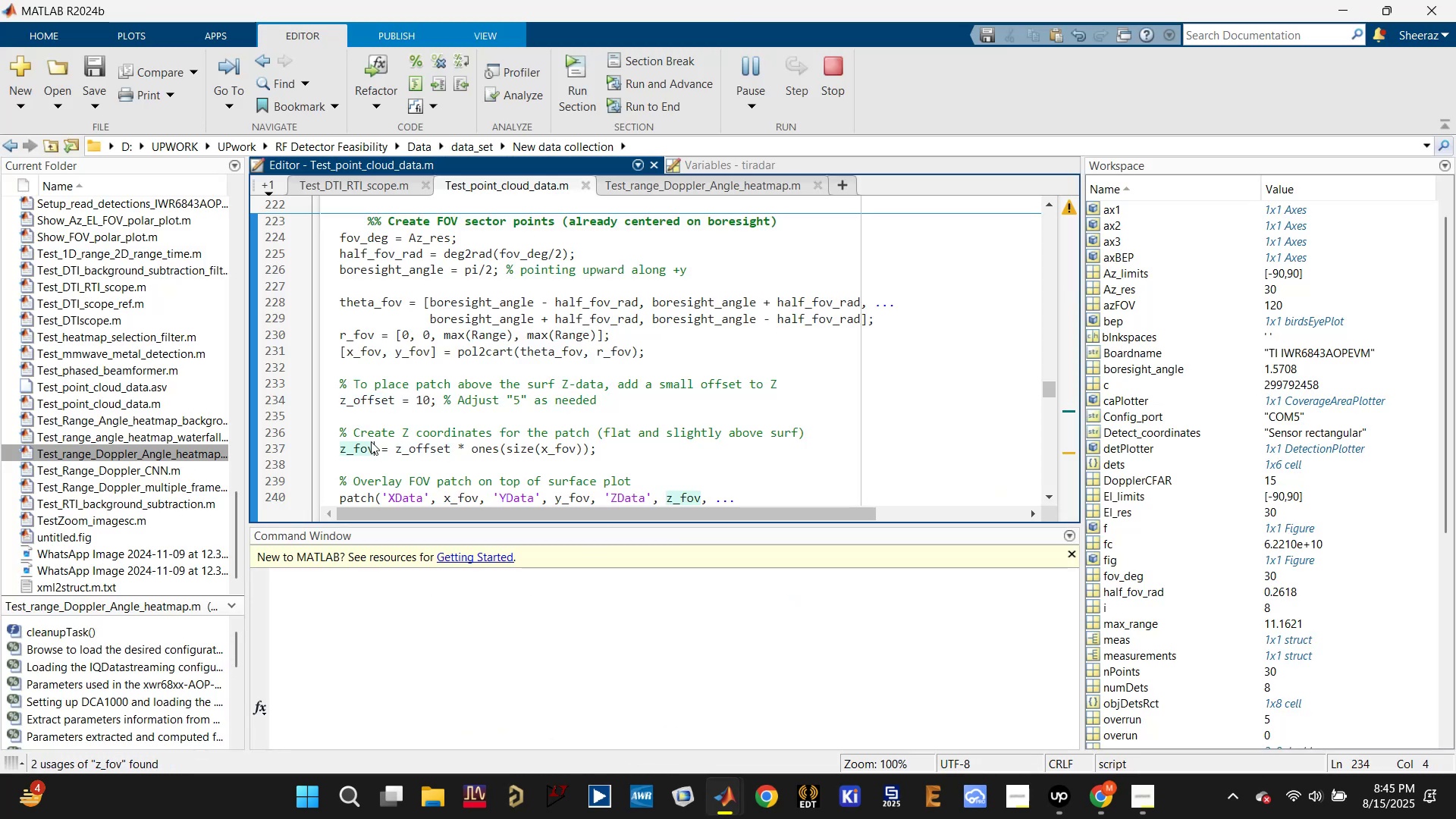 
scroll: coordinate [371, 441], scroll_direction: down, amount: 1.0
 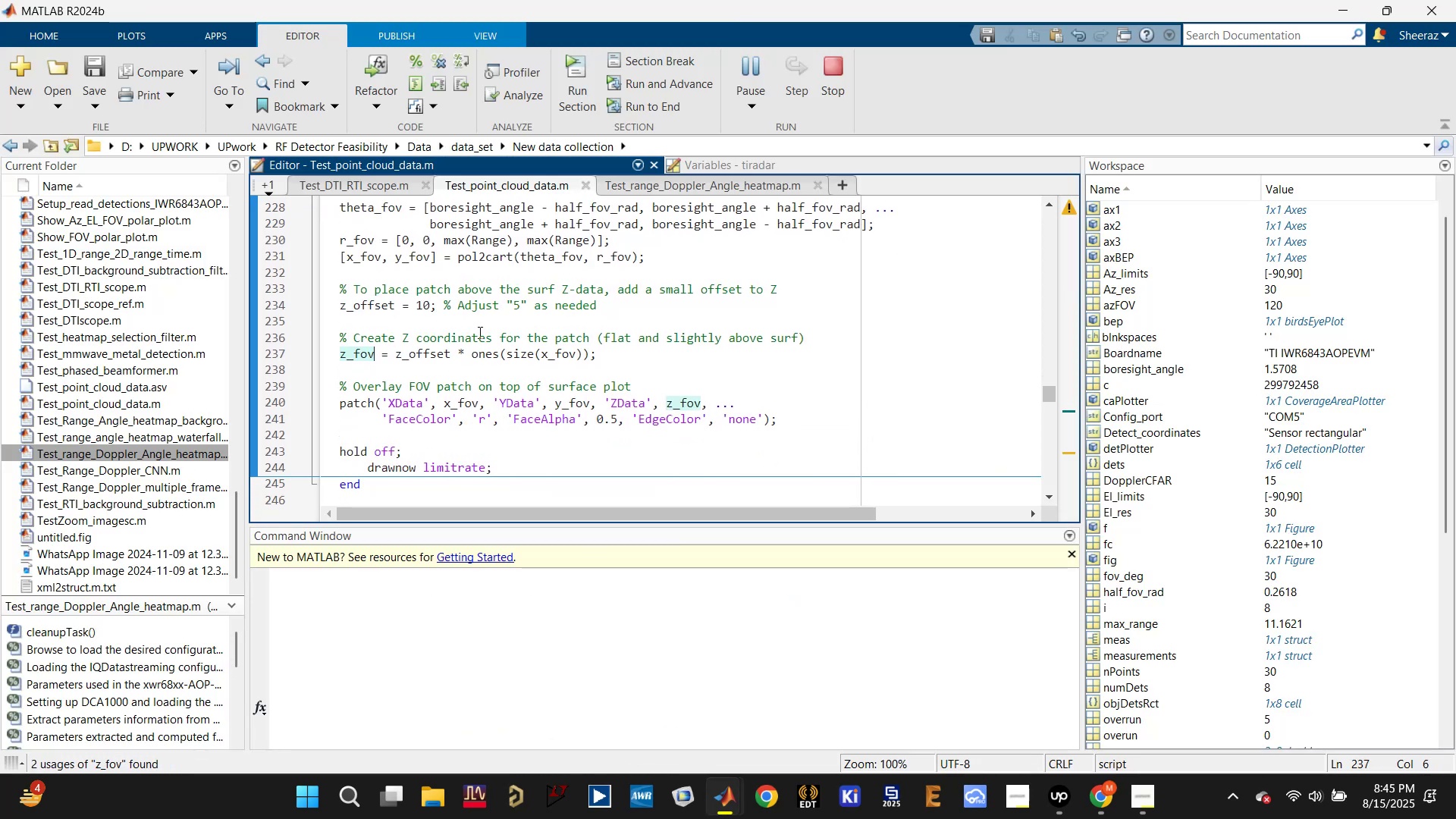 
left_click_drag(start_coordinate=[428, 304], to_coordinate=[419, 304])
 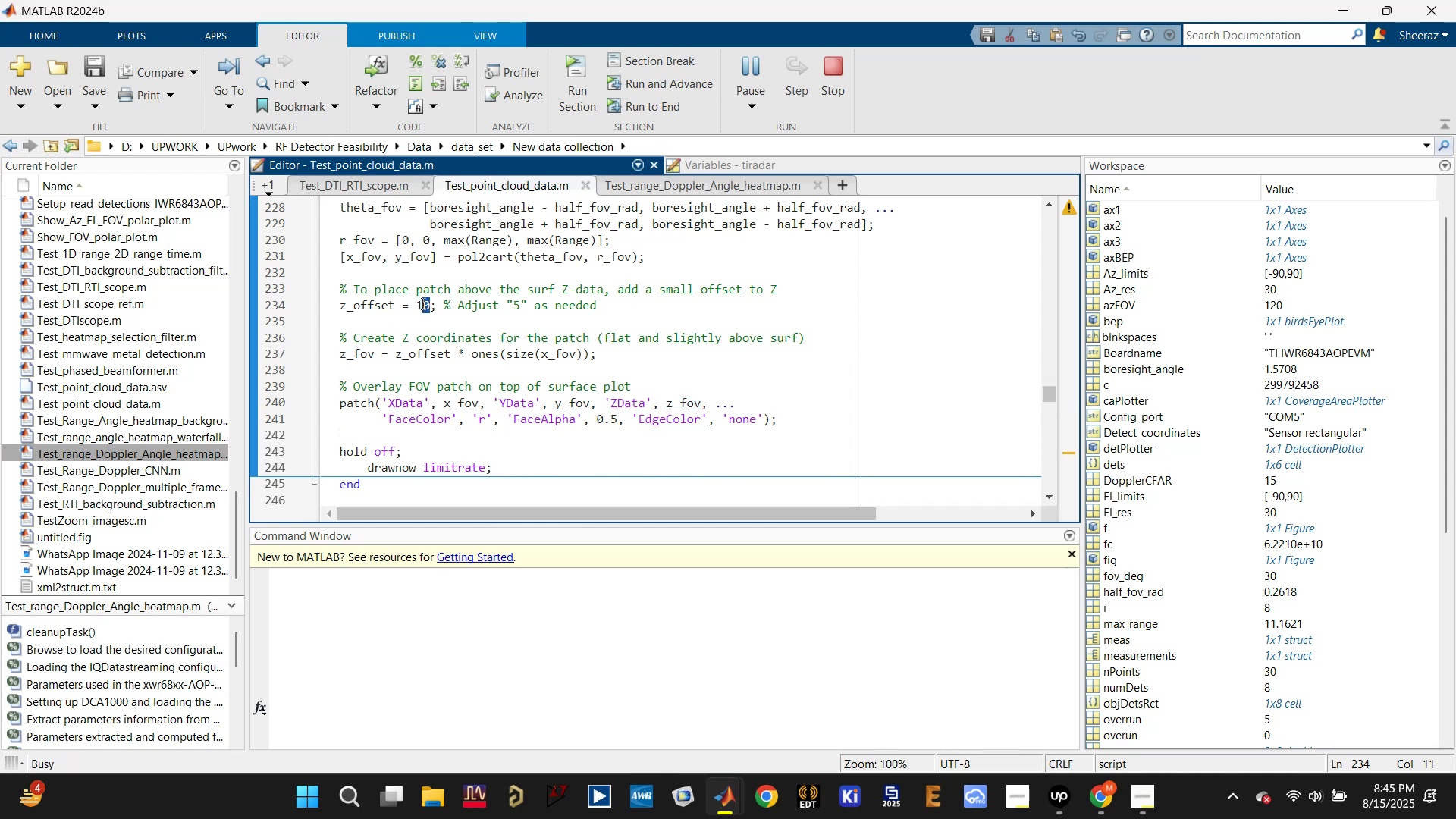 
left_click([424, 303])
 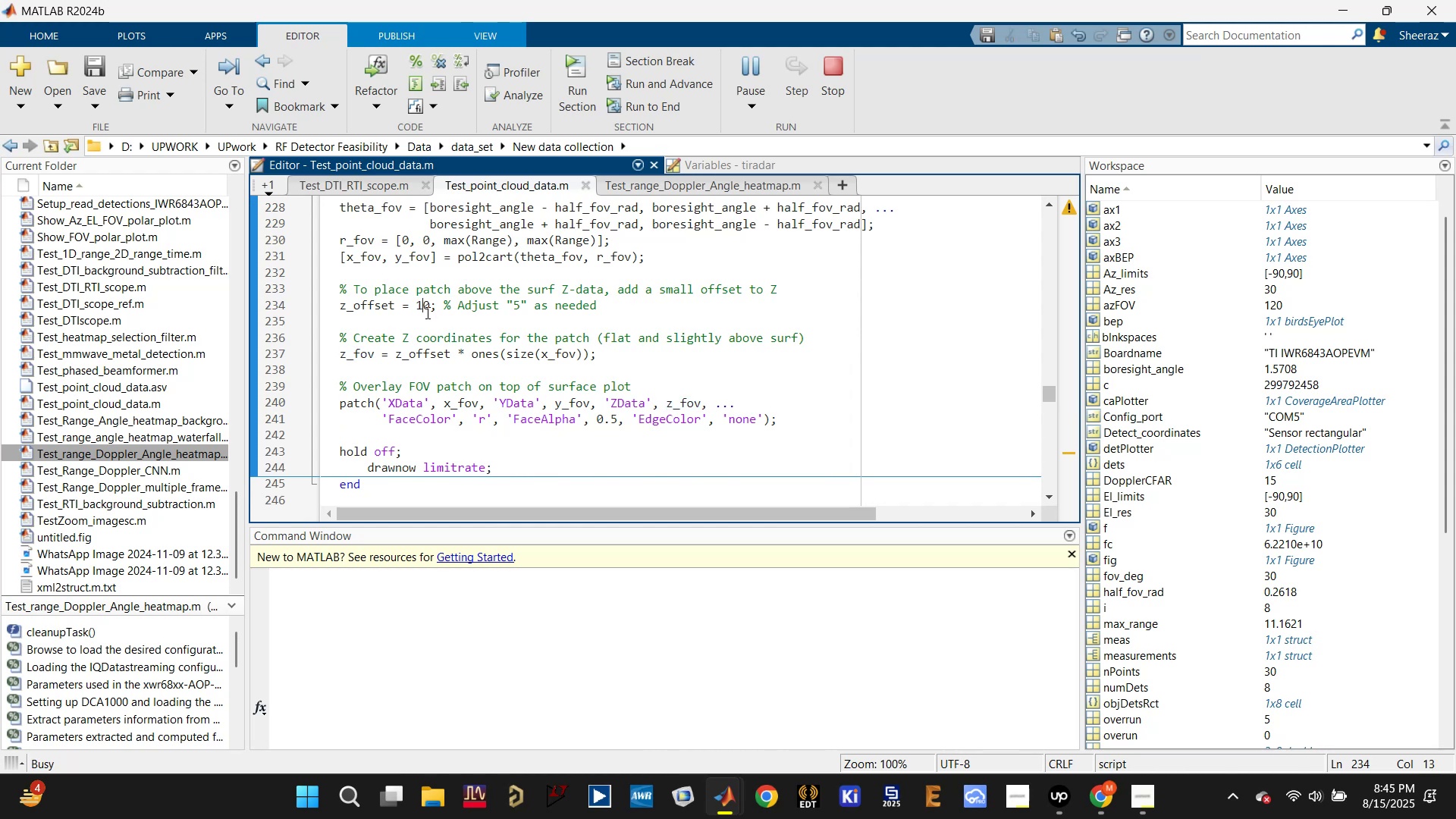 
key(0)
 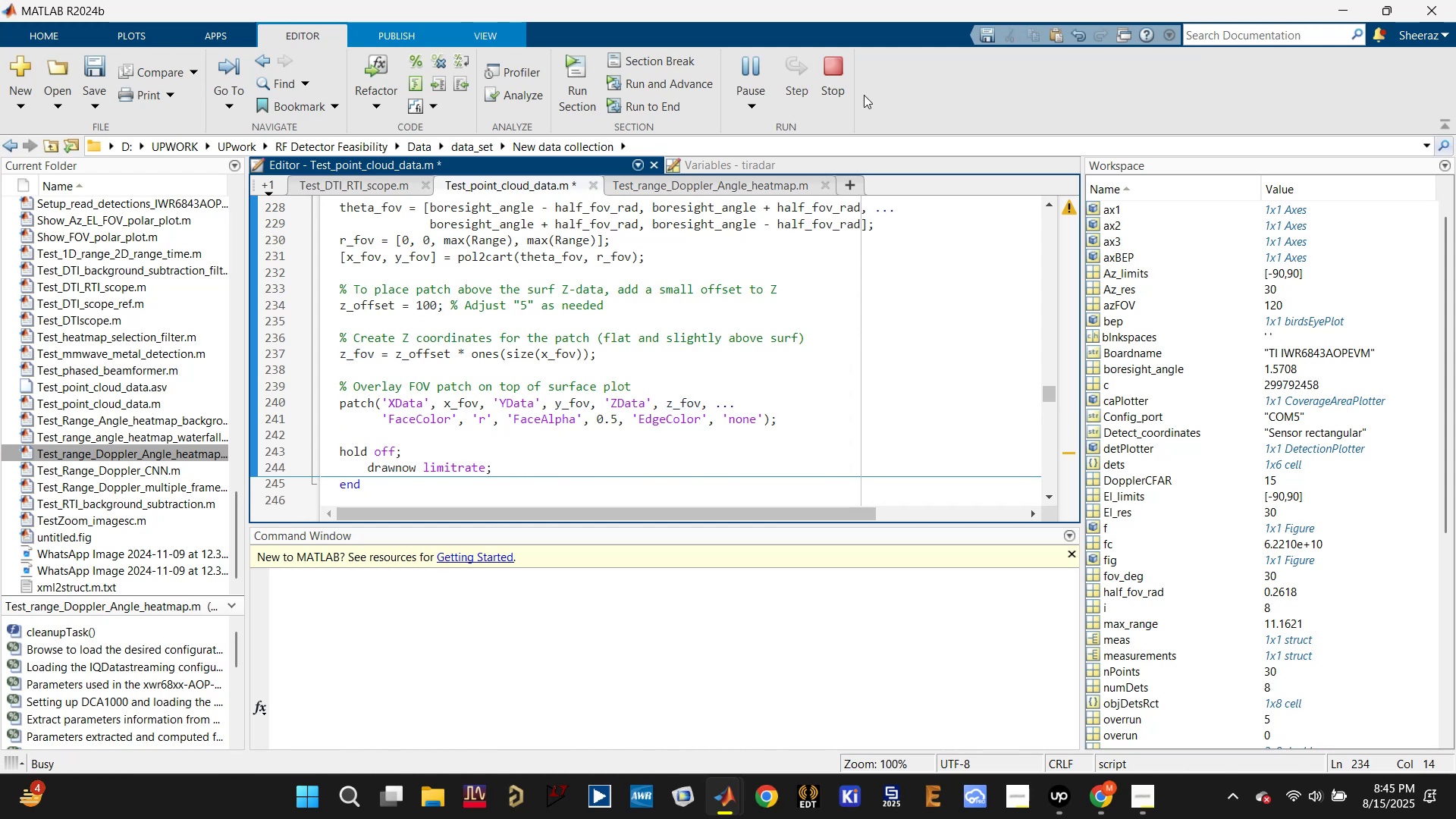 
left_click([832, 65])
 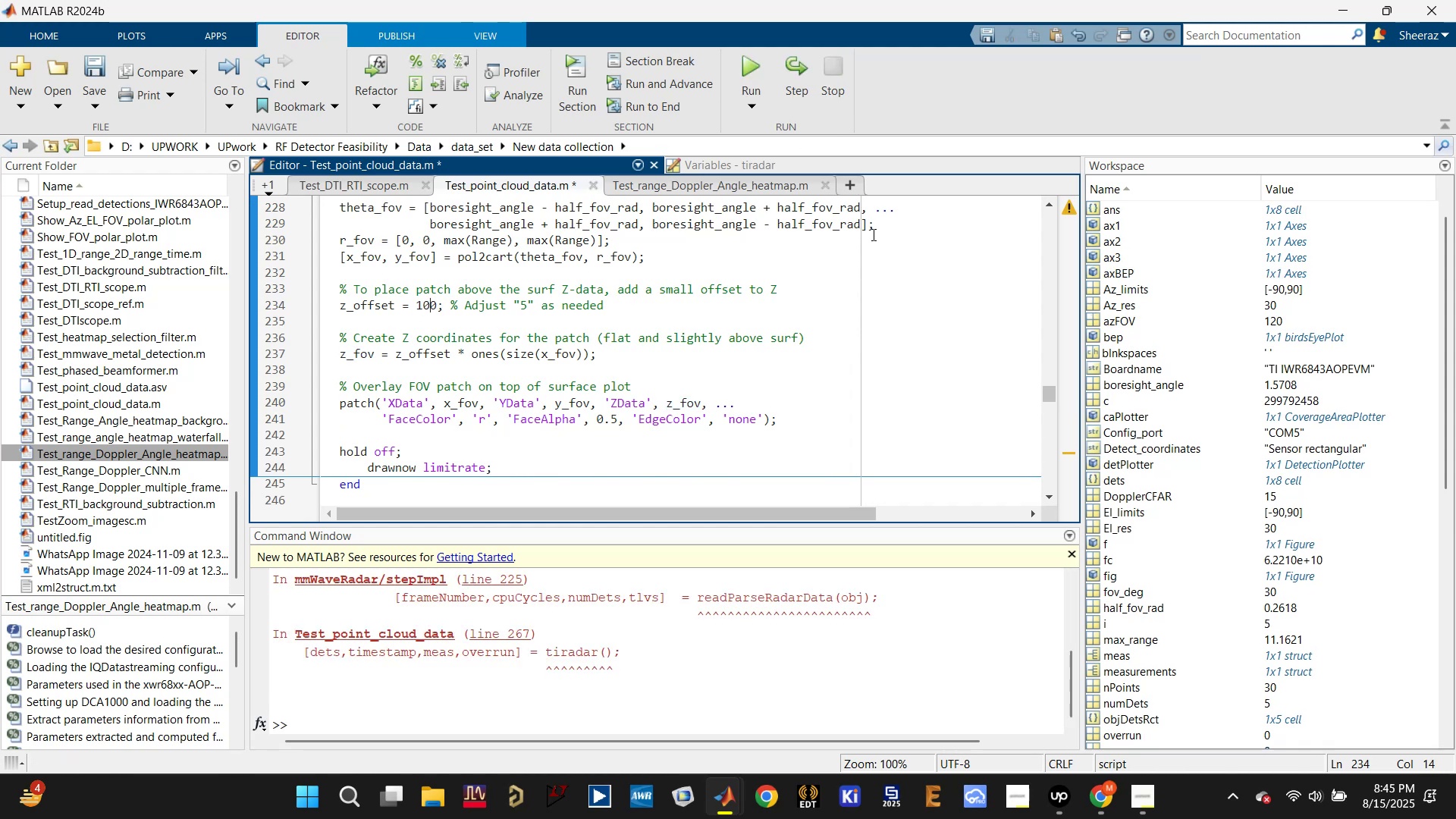 
left_click([906, 293])
 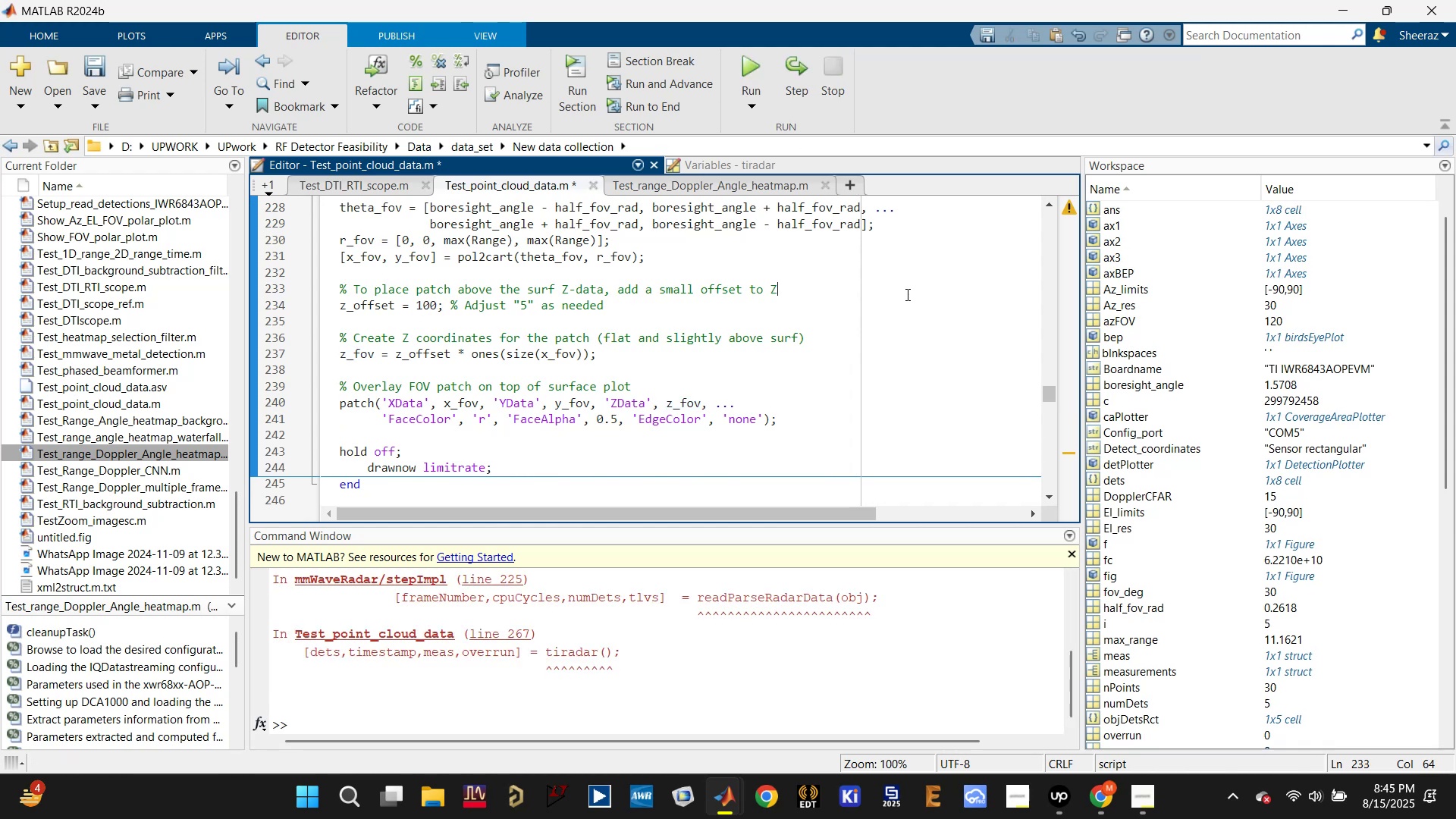 
key(Control+S)
 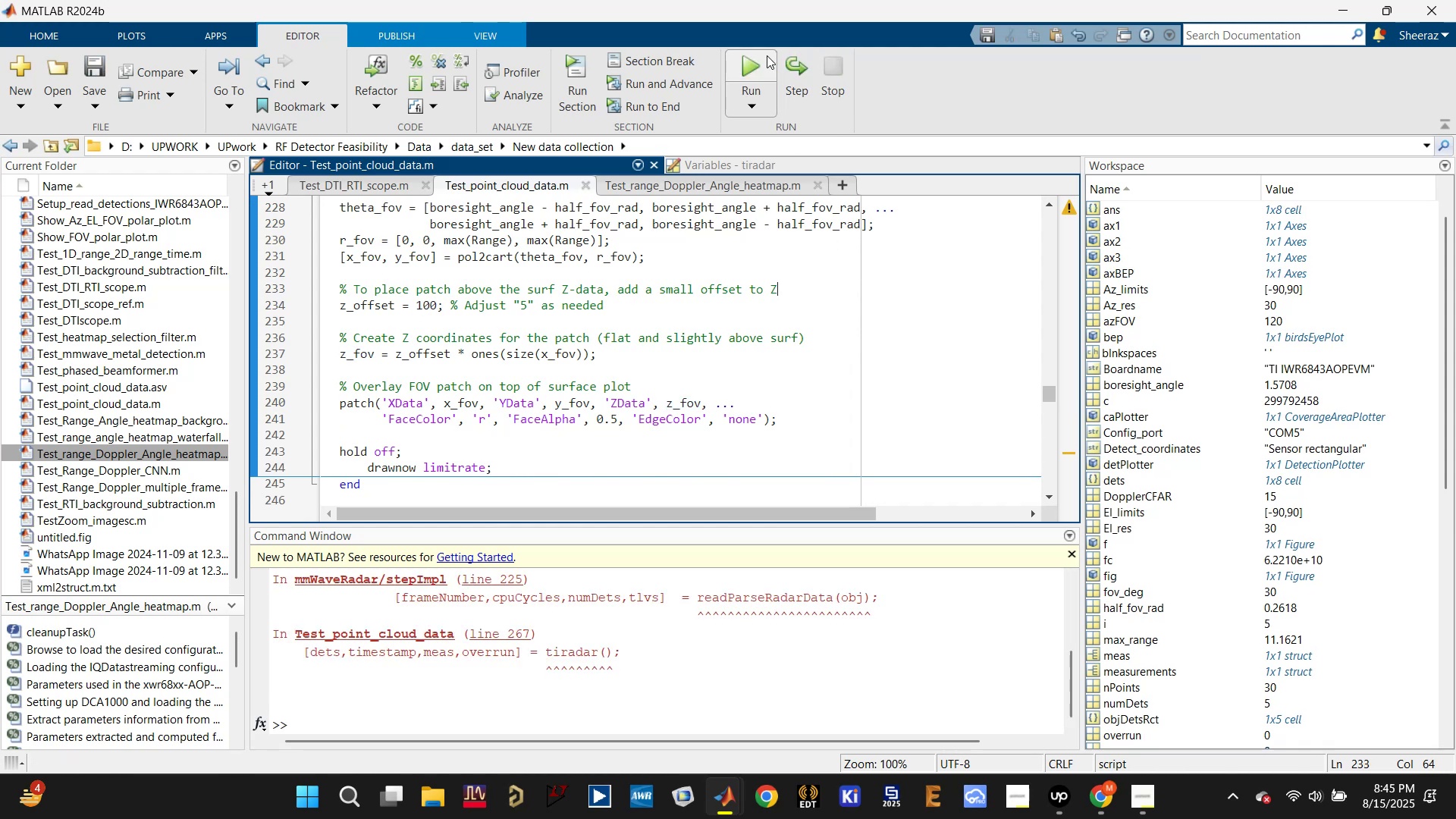 
left_click([758, 59])
 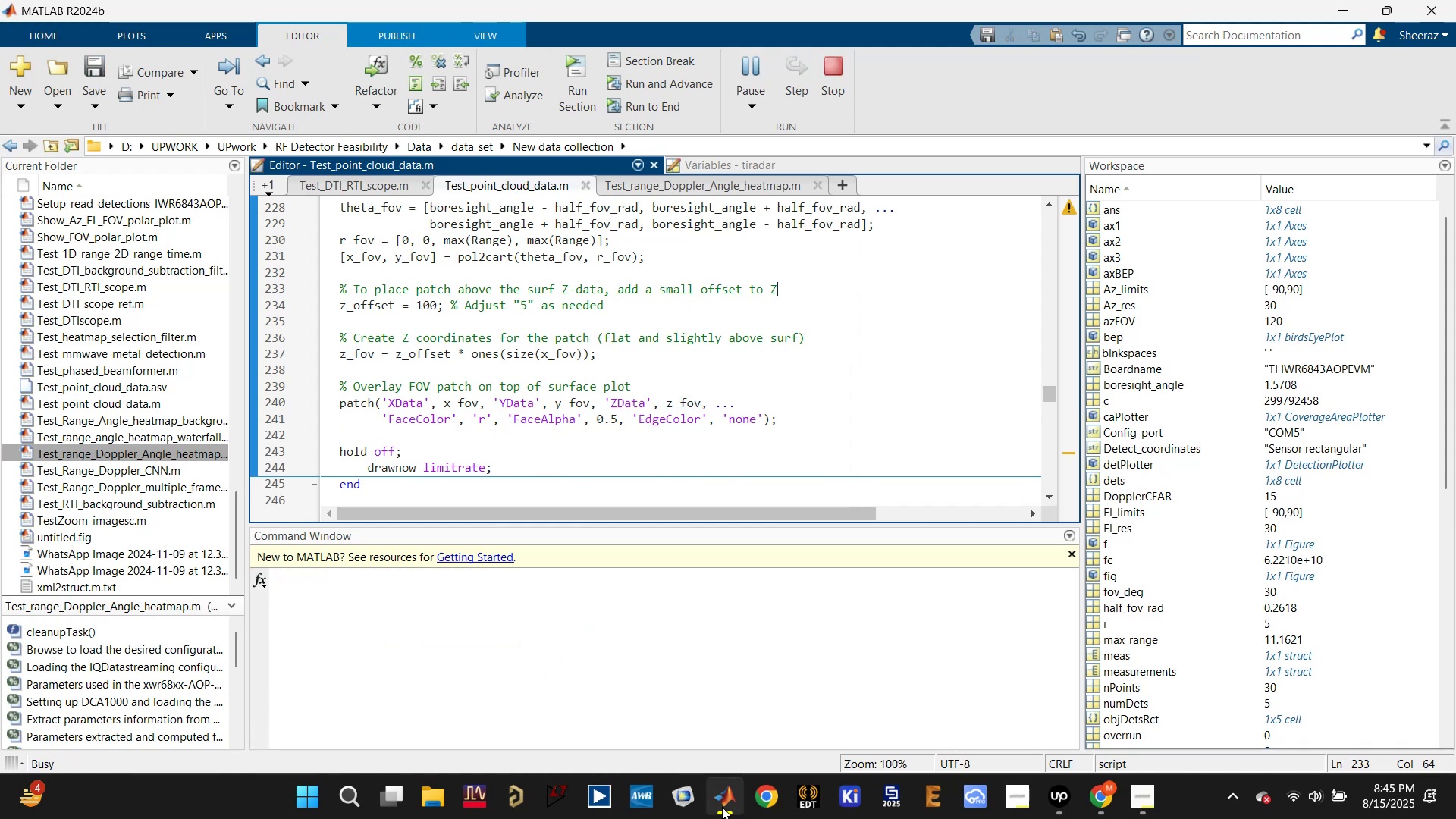 
left_click([748, 715])
 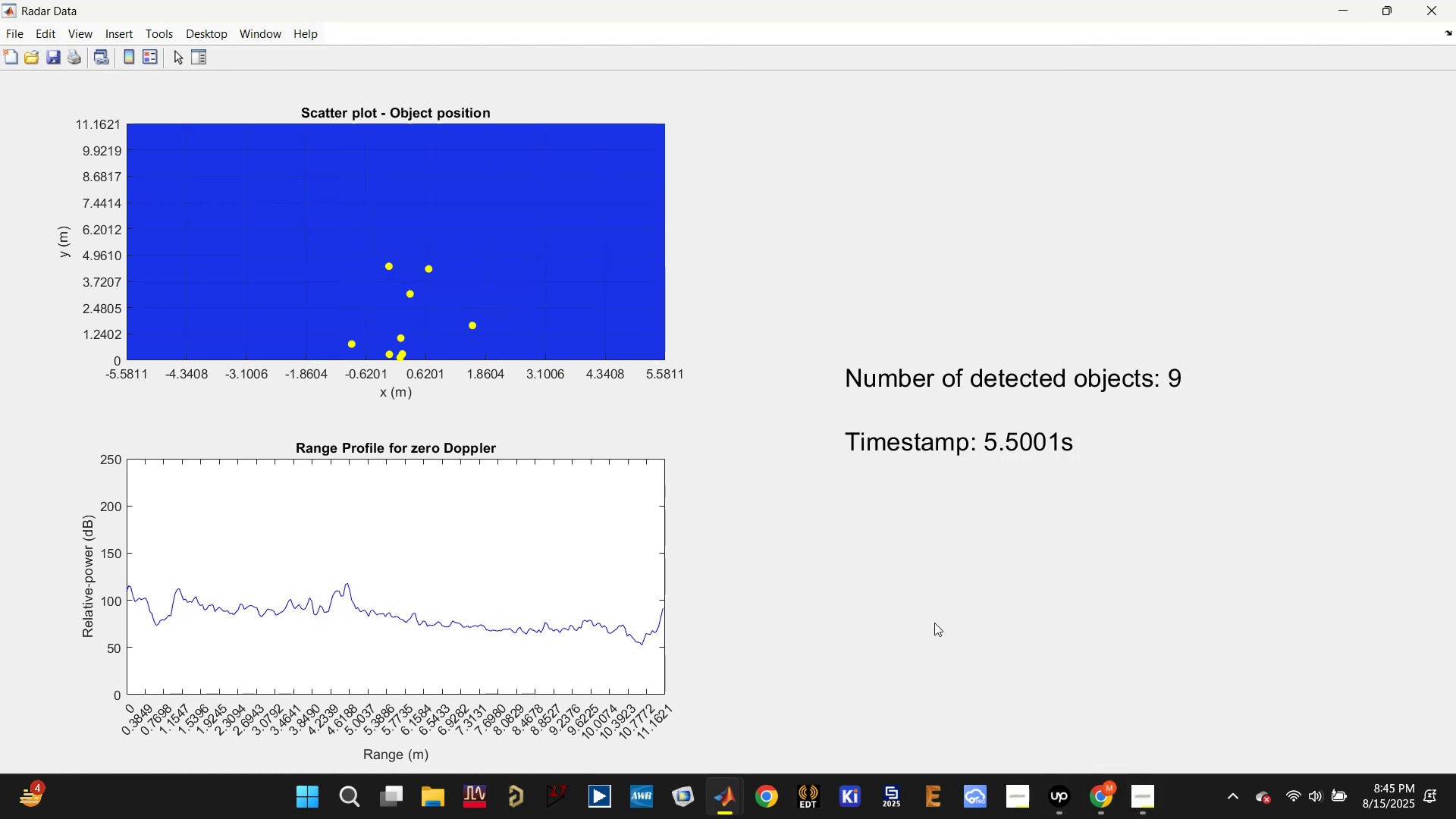 
wait(12.24)
 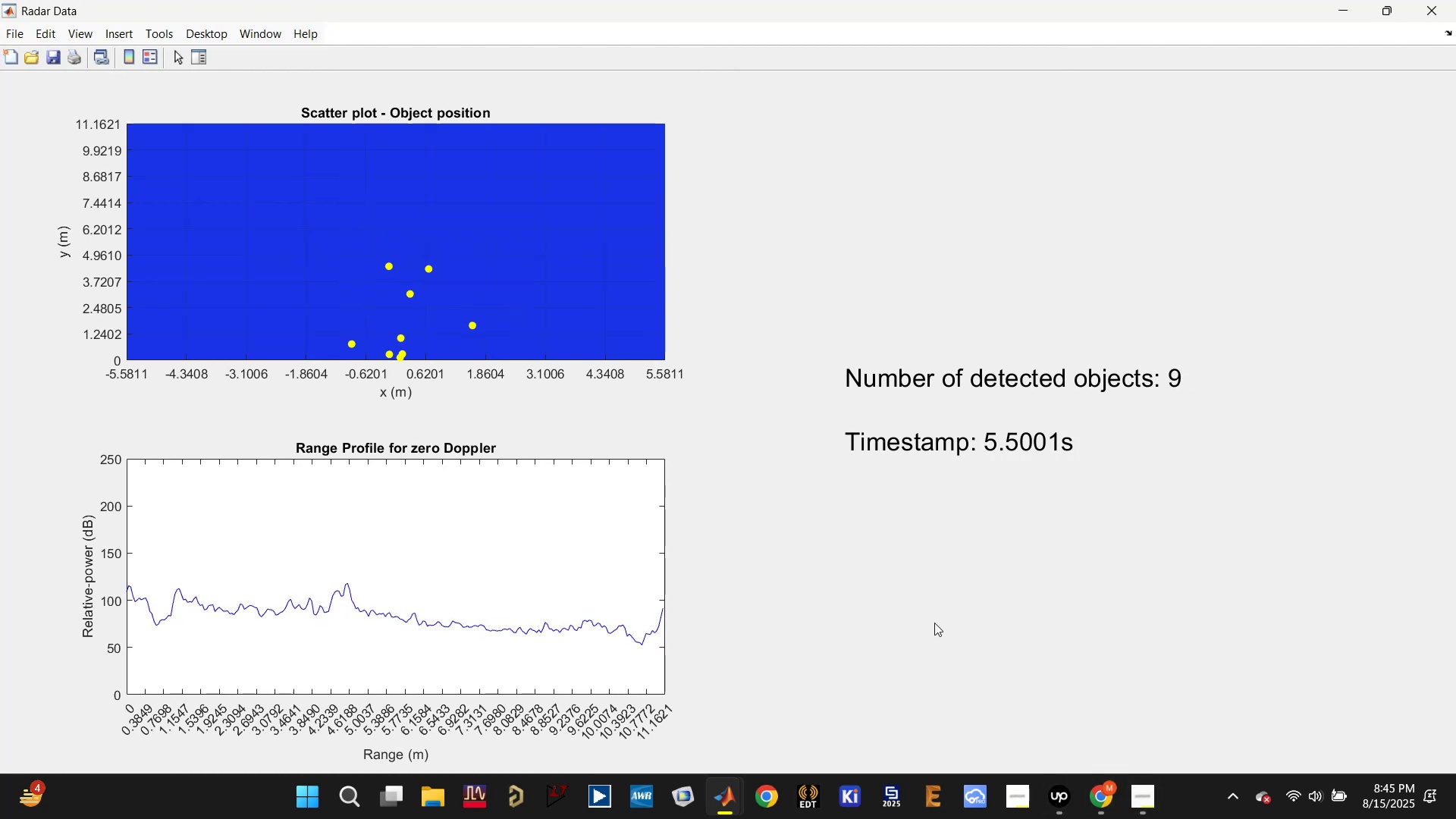 
left_click([1056, 814])
 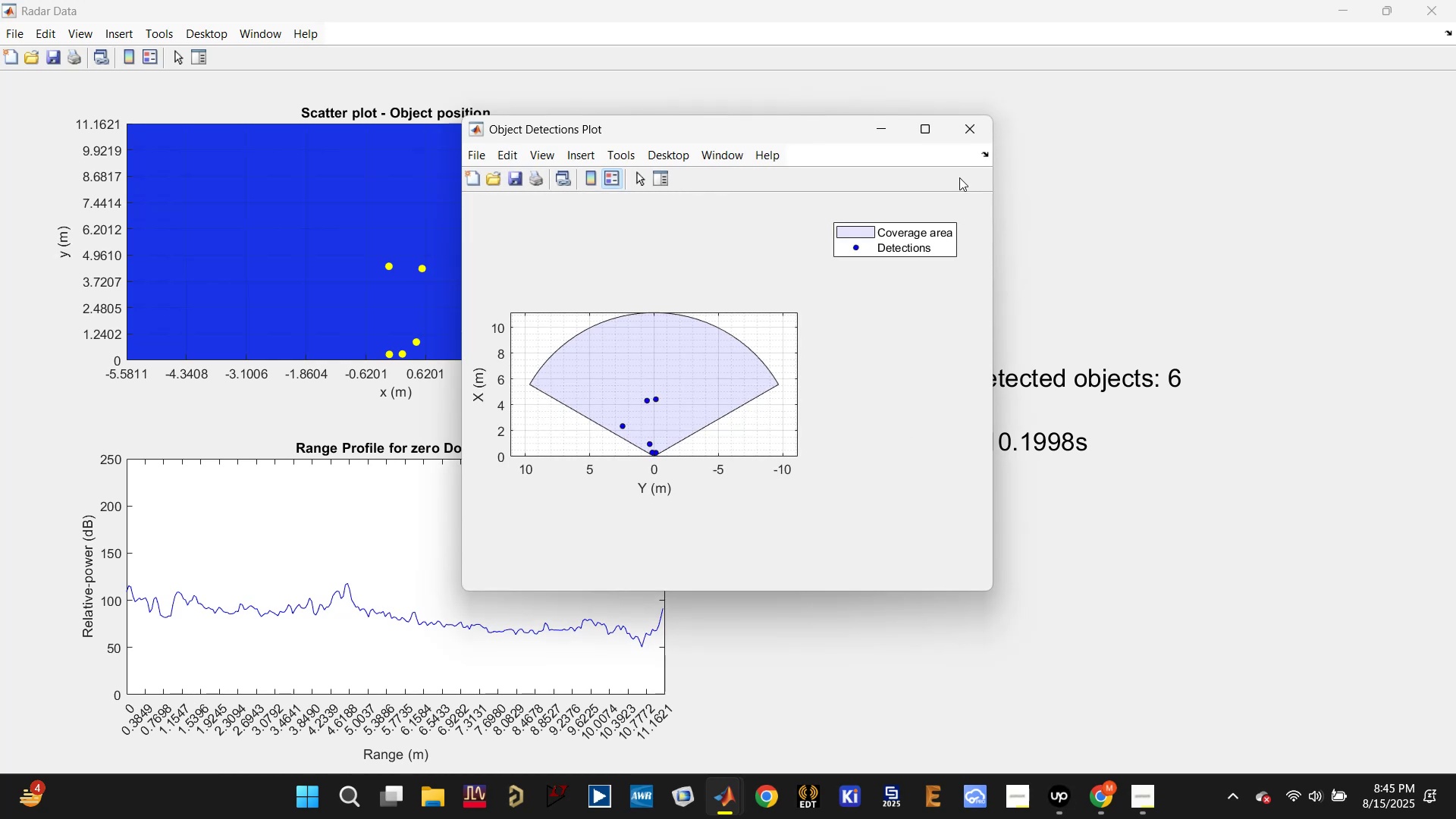 
left_click([922, 127])
 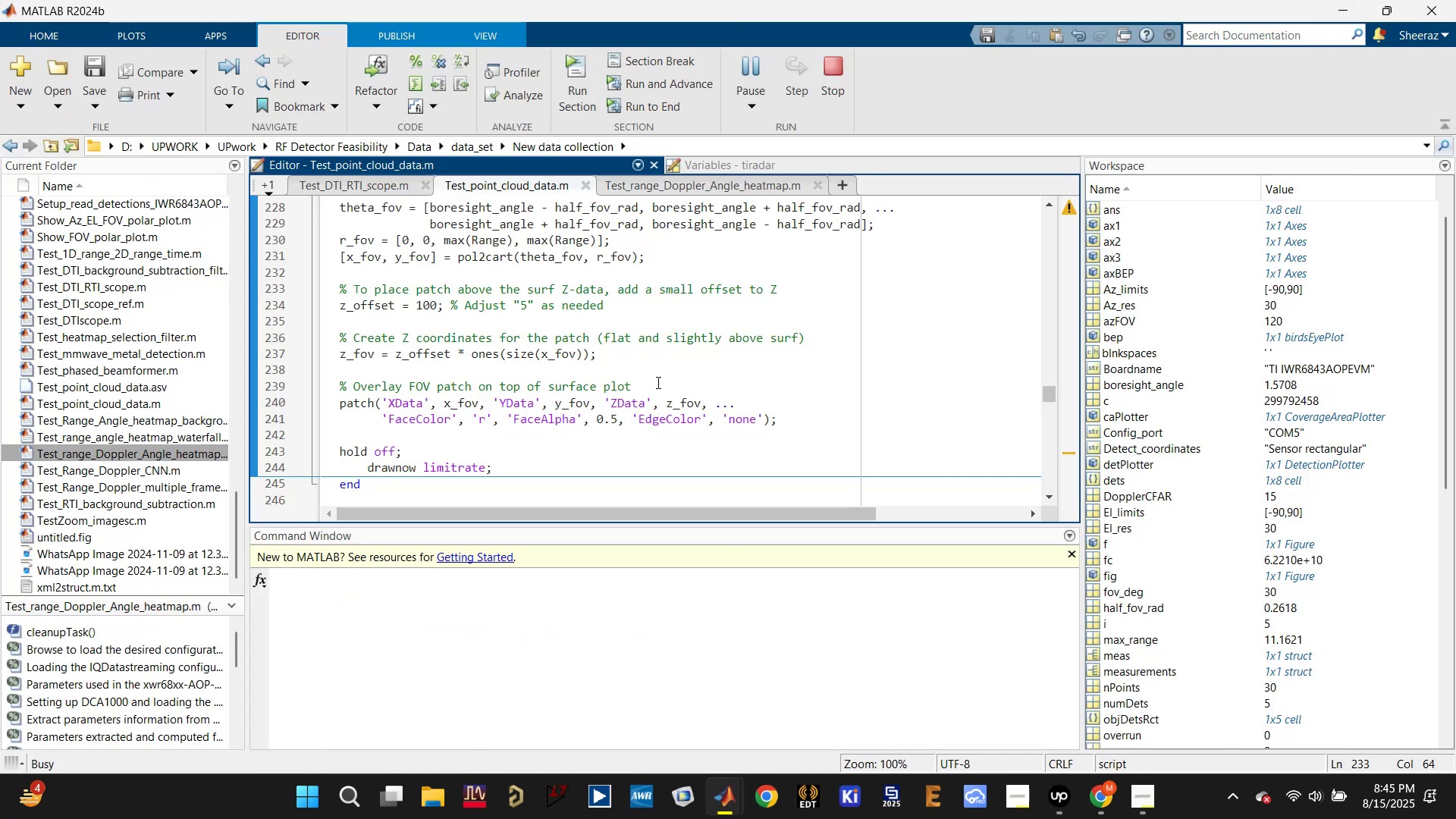 
left_click([361, 189])
 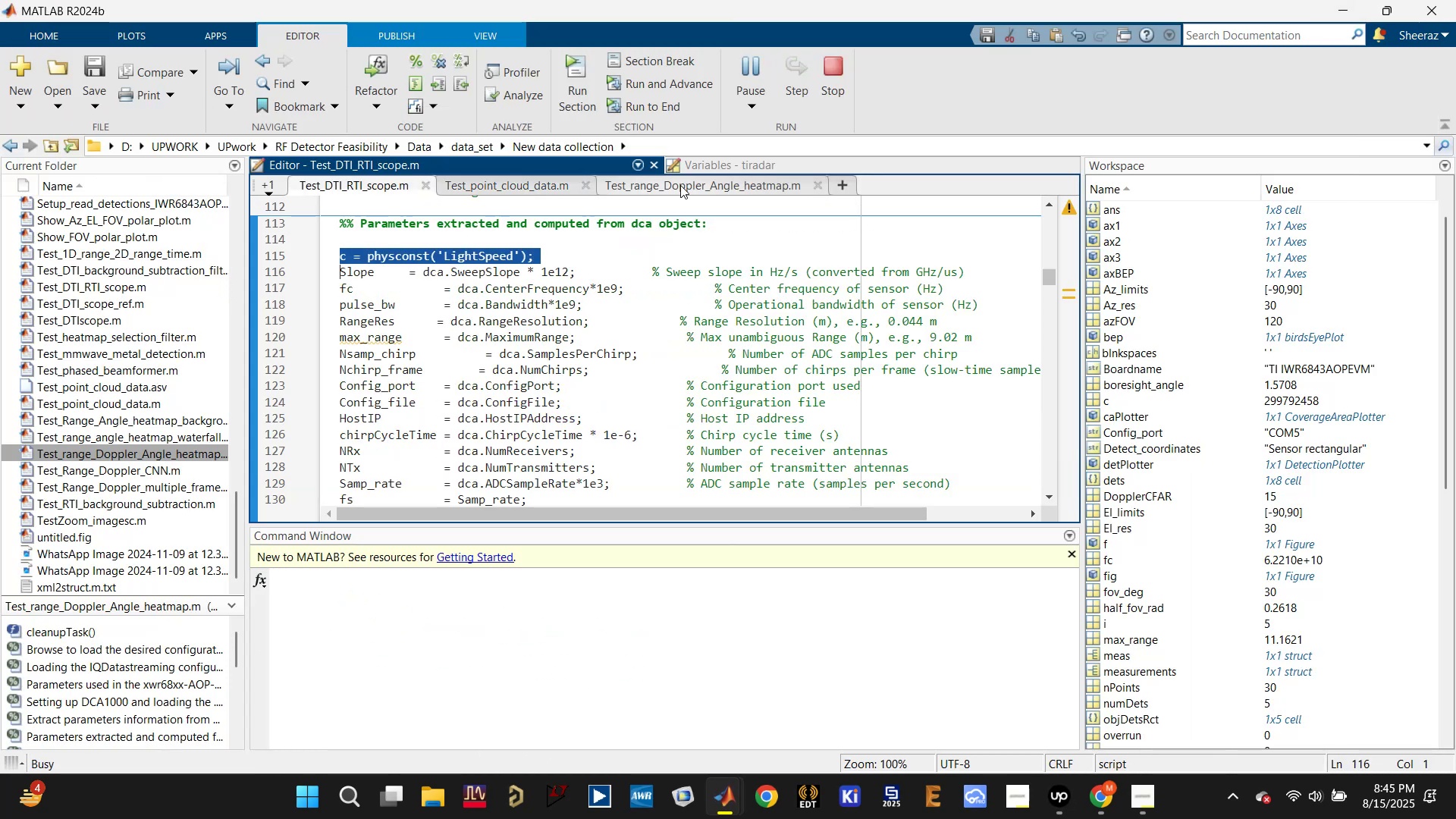 
left_click([689, 184])
 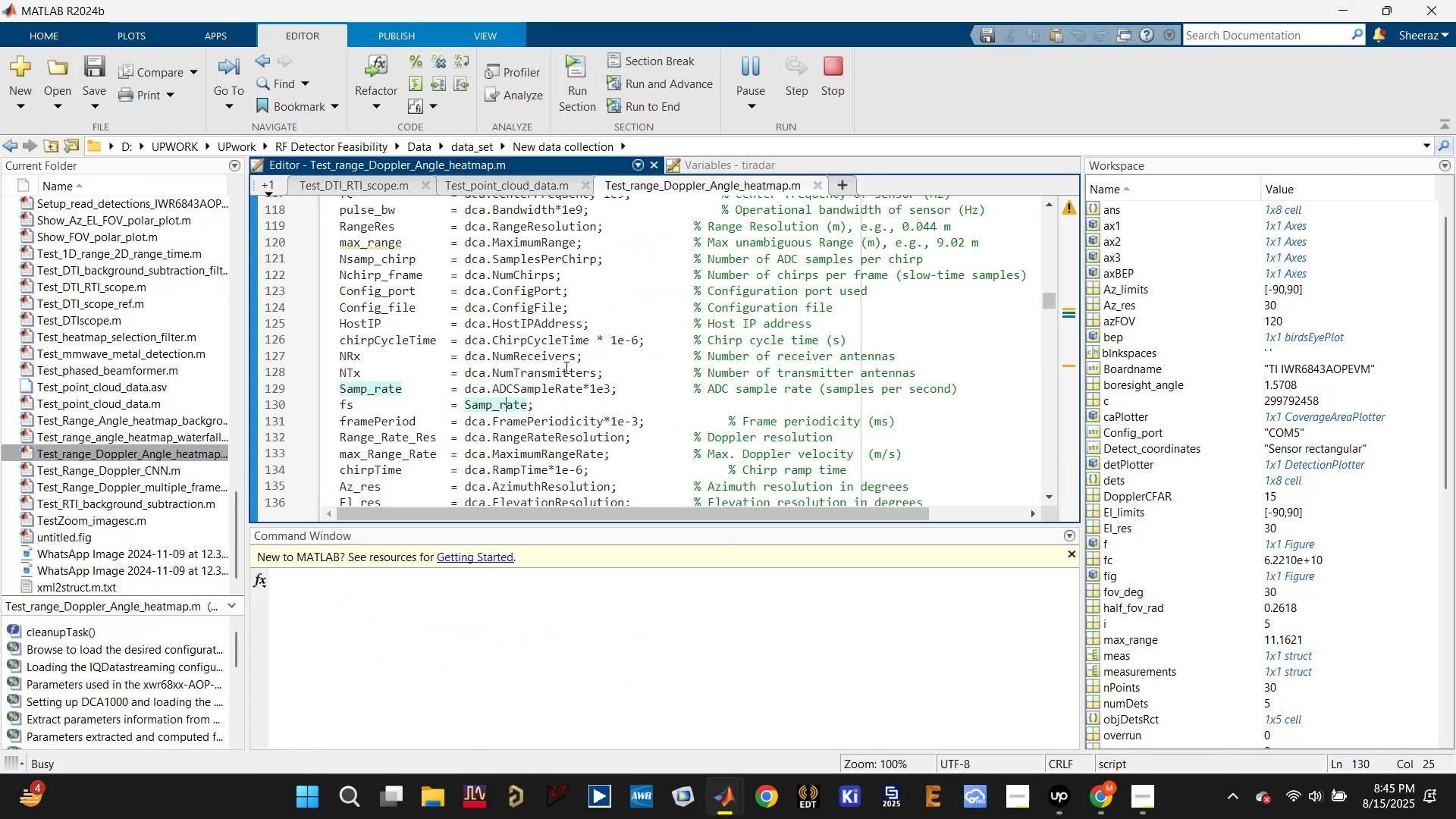 
scroll: coordinate [561, 407], scroll_direction: down, amount: 11.0
 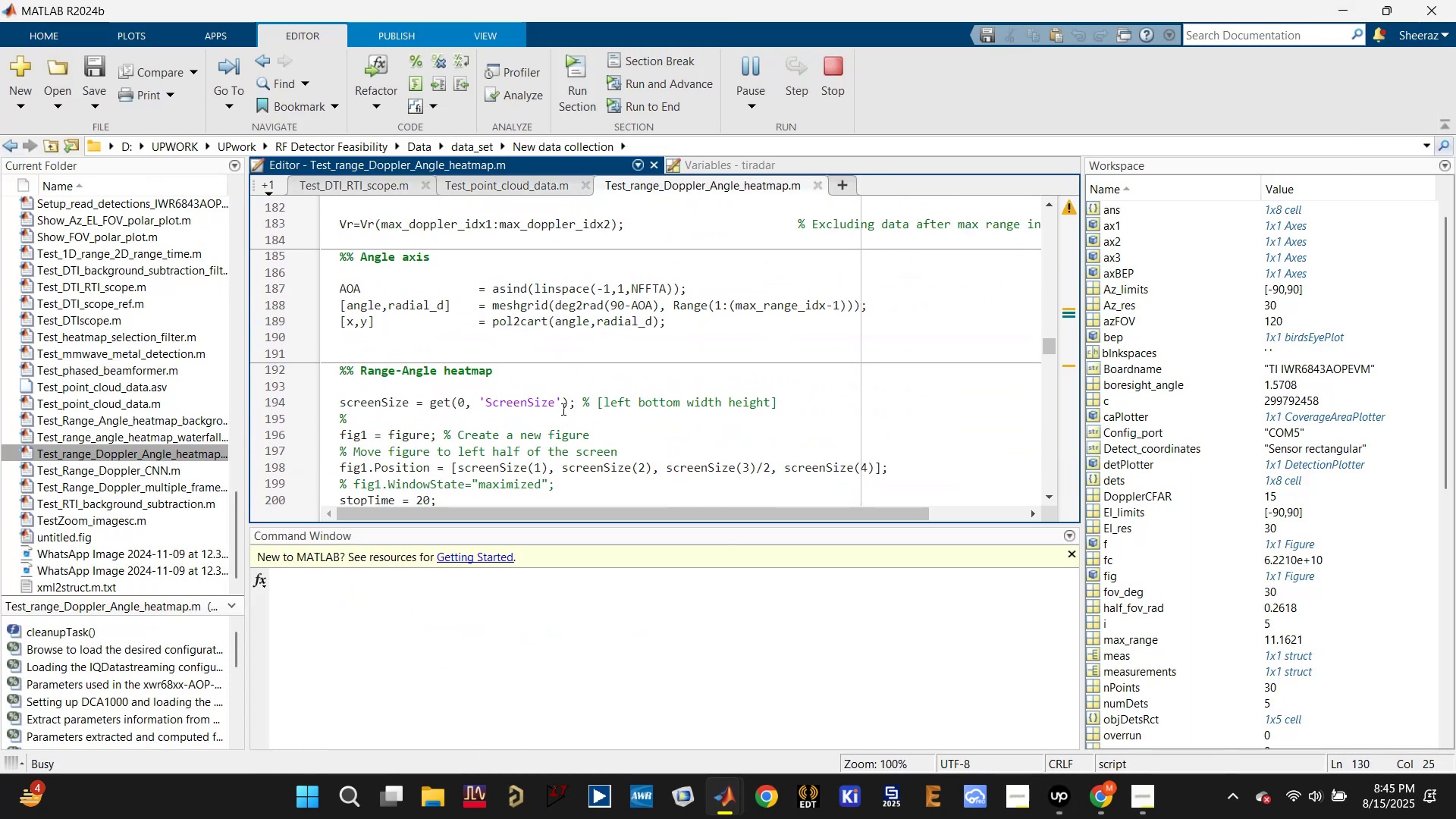 
scroll: coordinate [562, 409], scroll_direction: up, amount: 1.0
 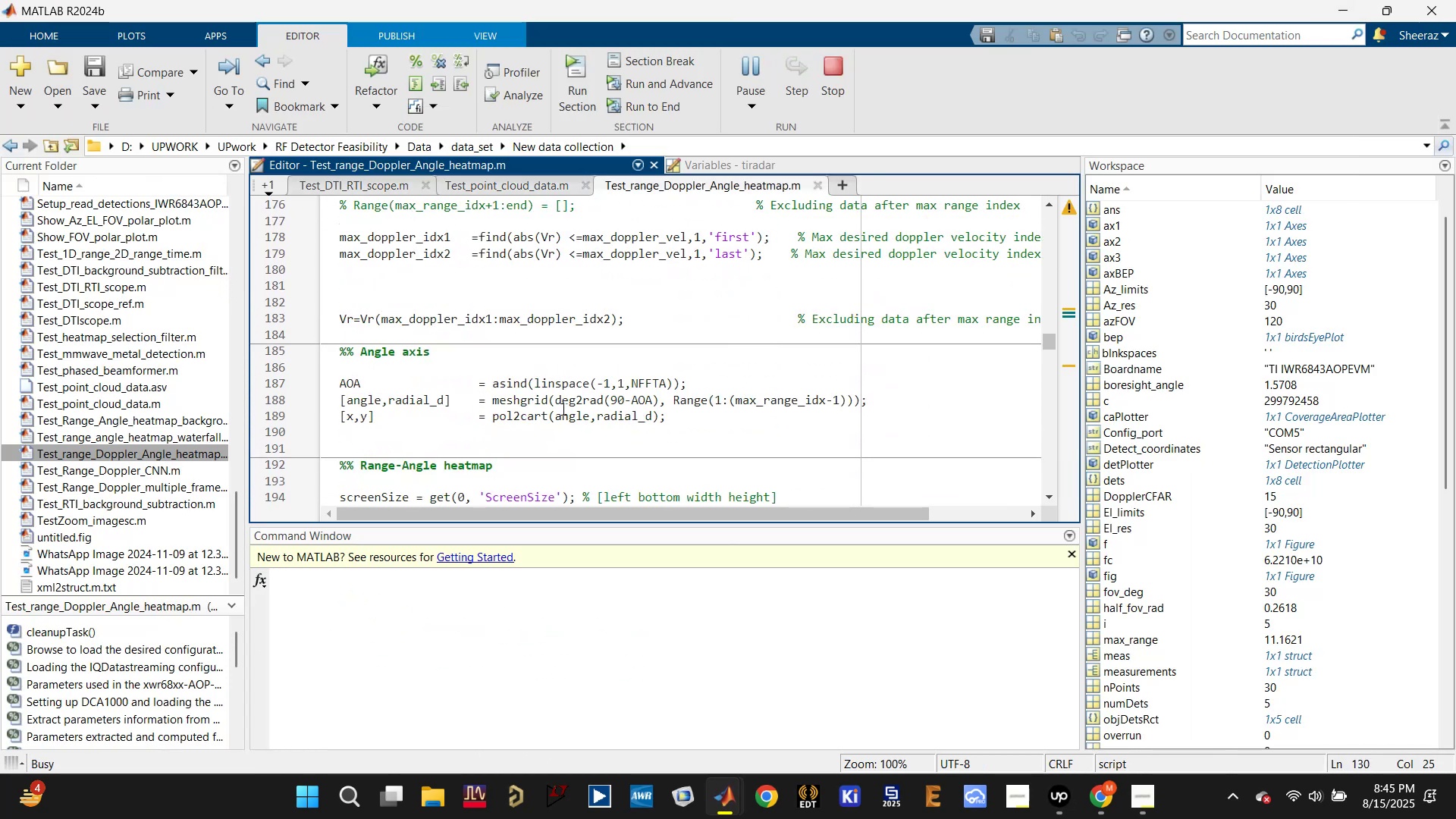 
scroll: coordinate [562, 409], scroll_direction: down, amount: 6.0
 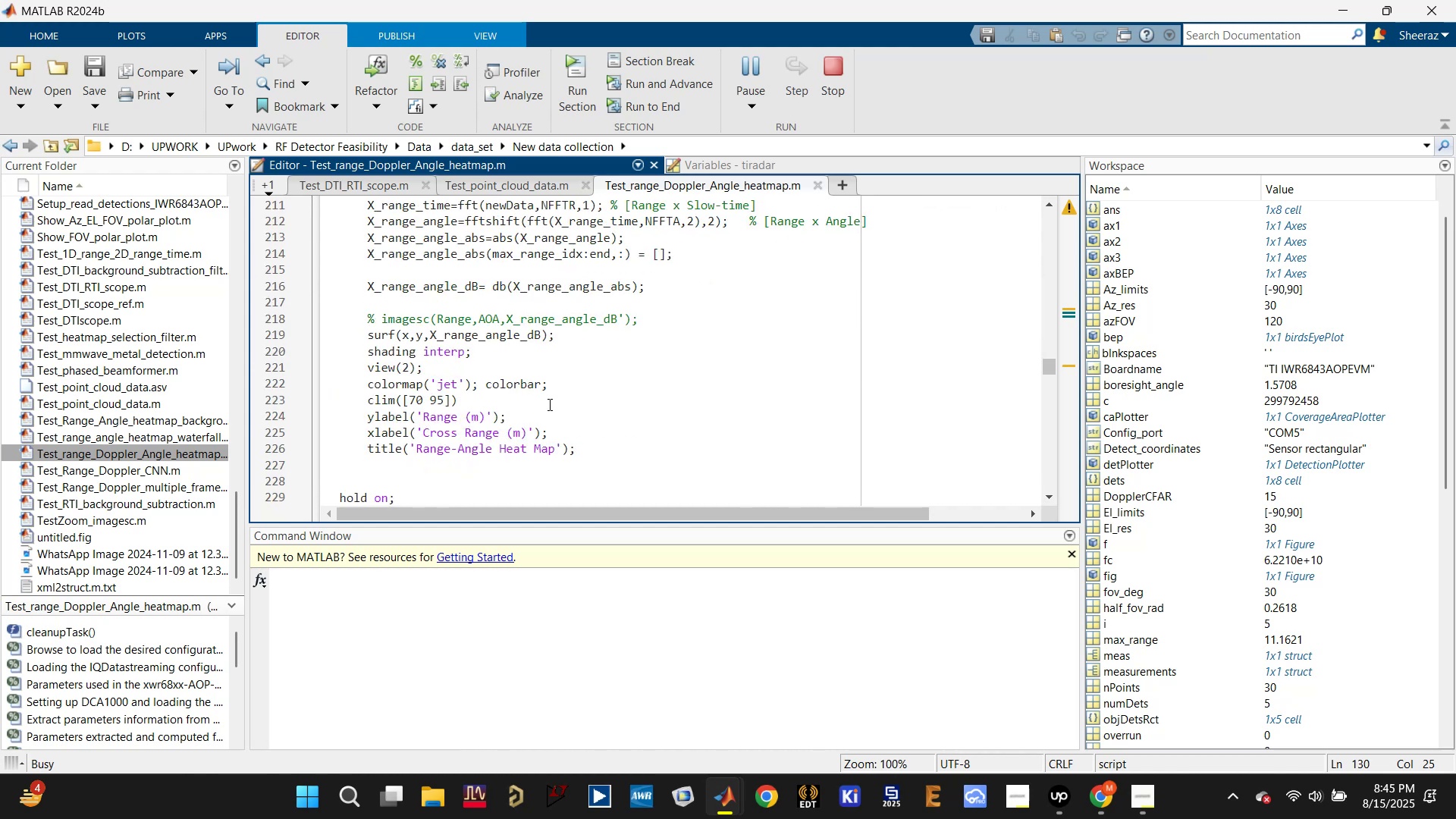 
left_click([499, 327])
 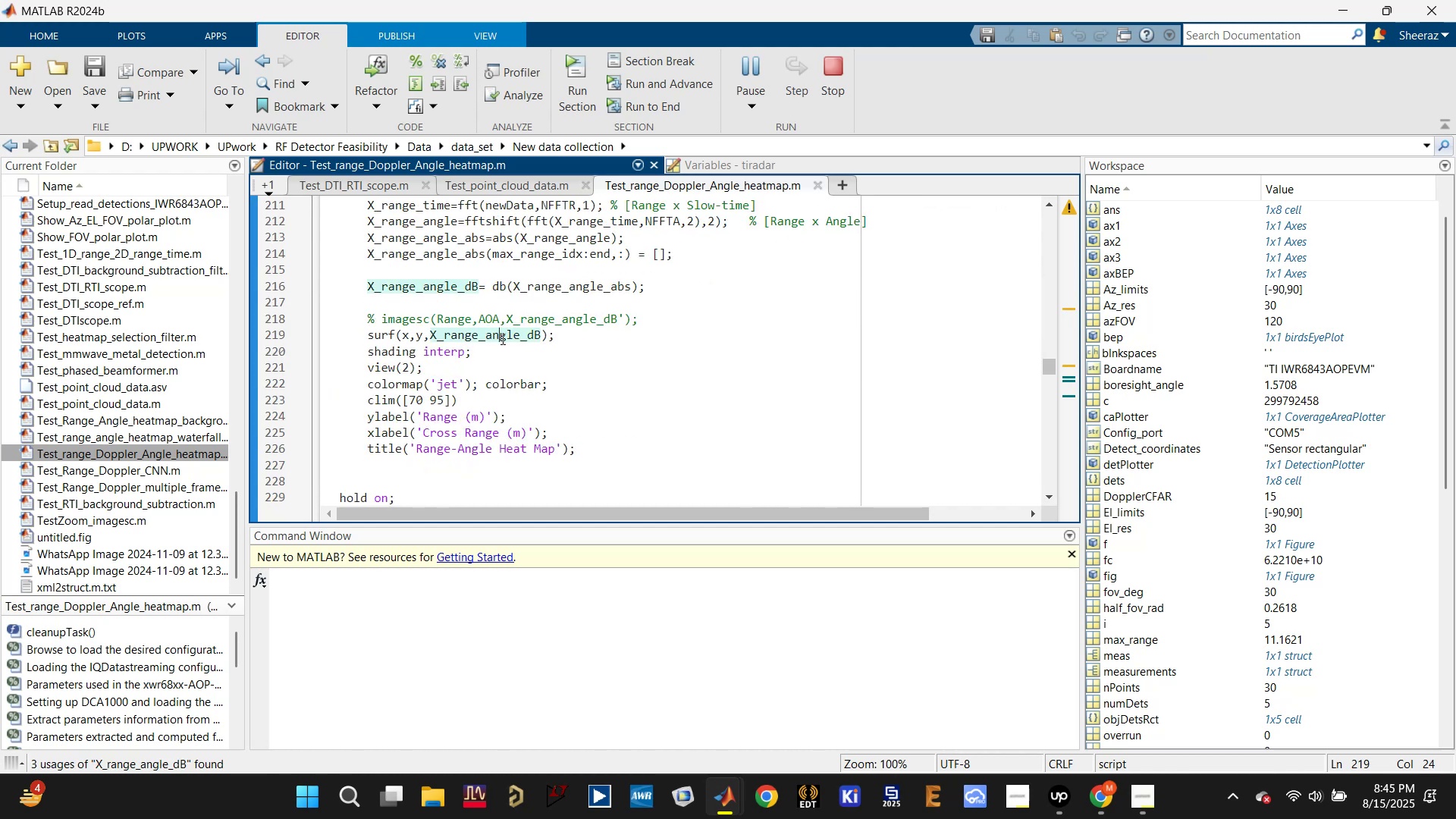 
scroll: coordinate [502, 369], scroll_direction: down, amount: 5.0
 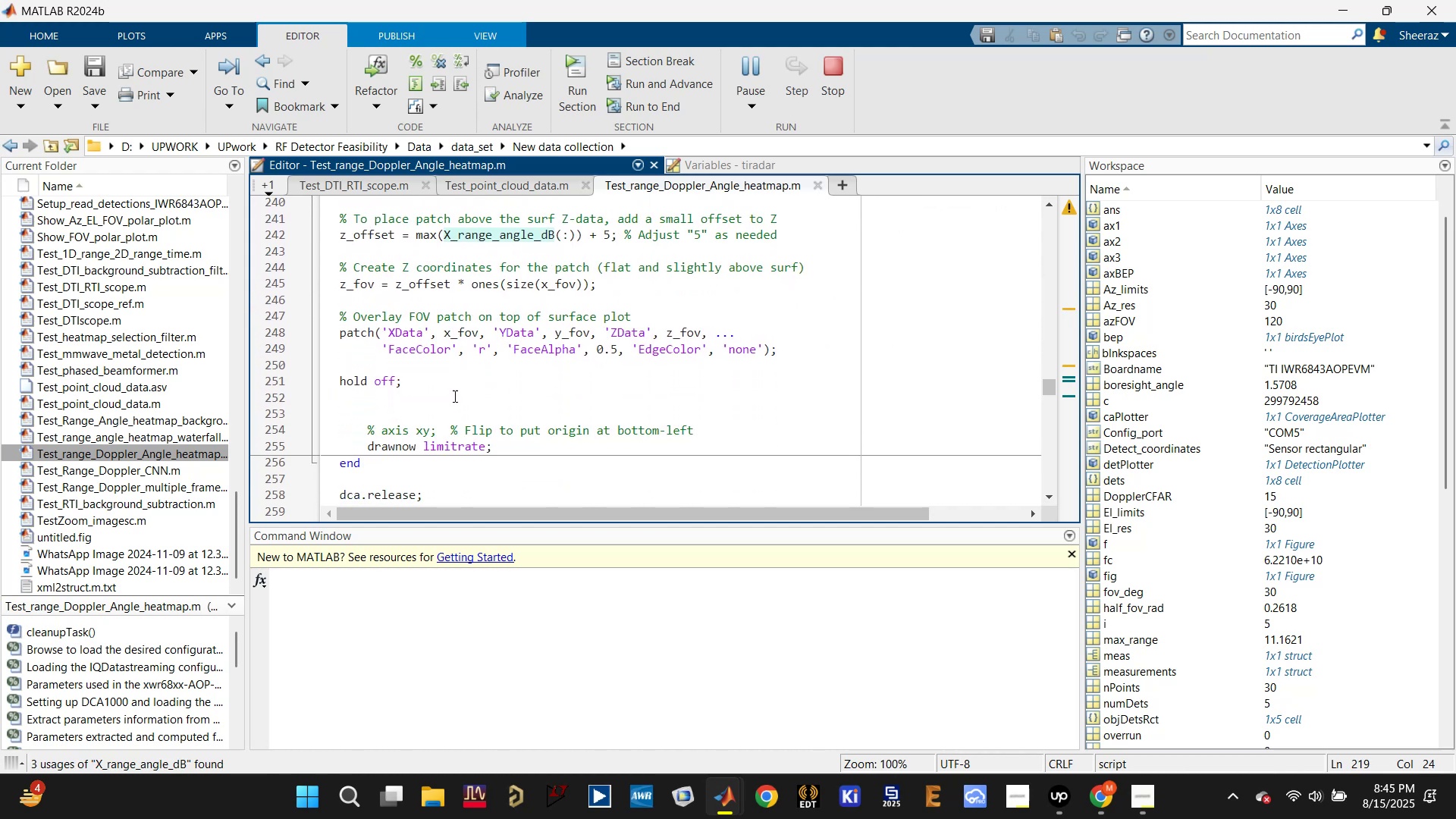 
left_click([448, 403])
 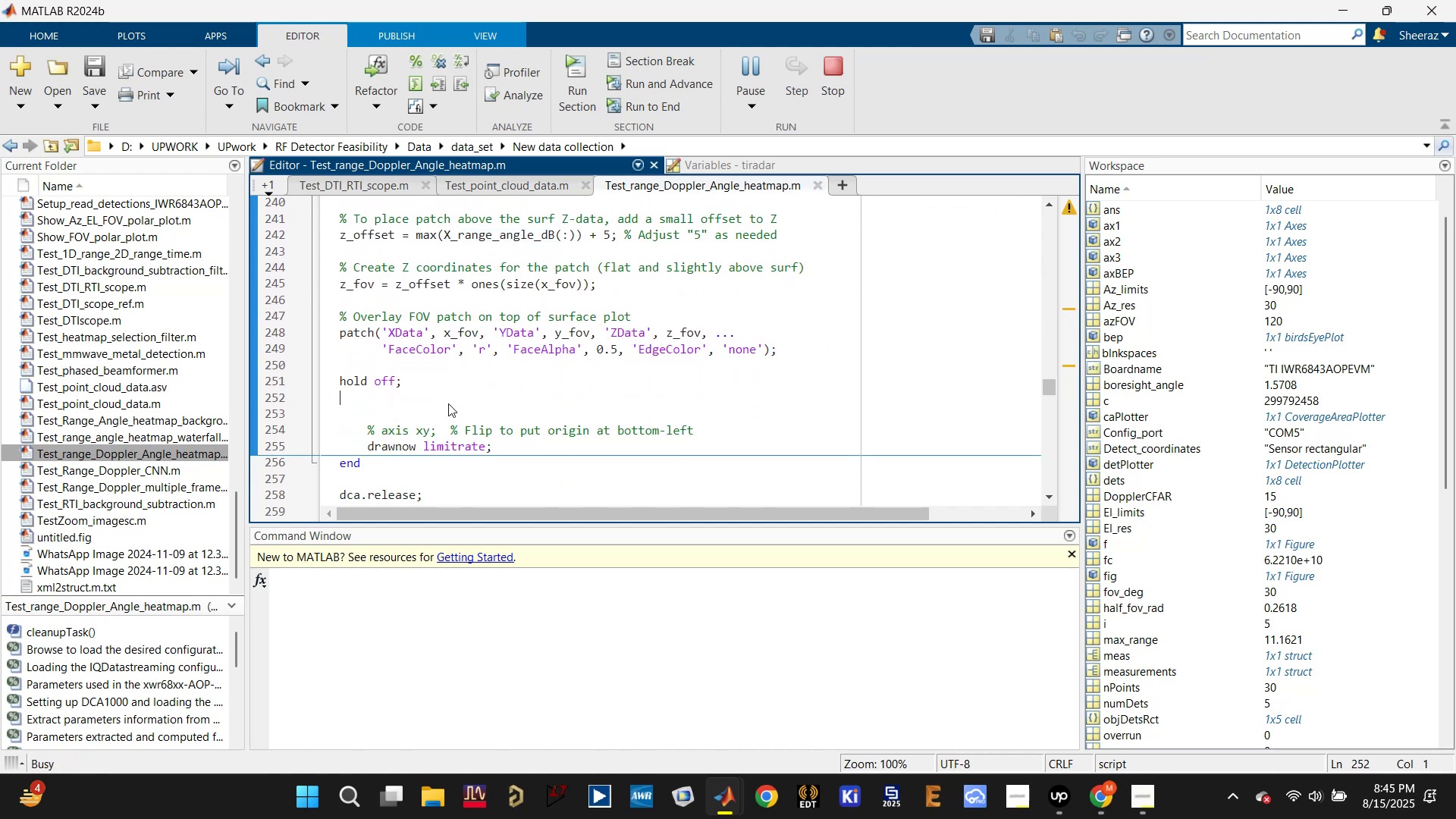 
type(re)
 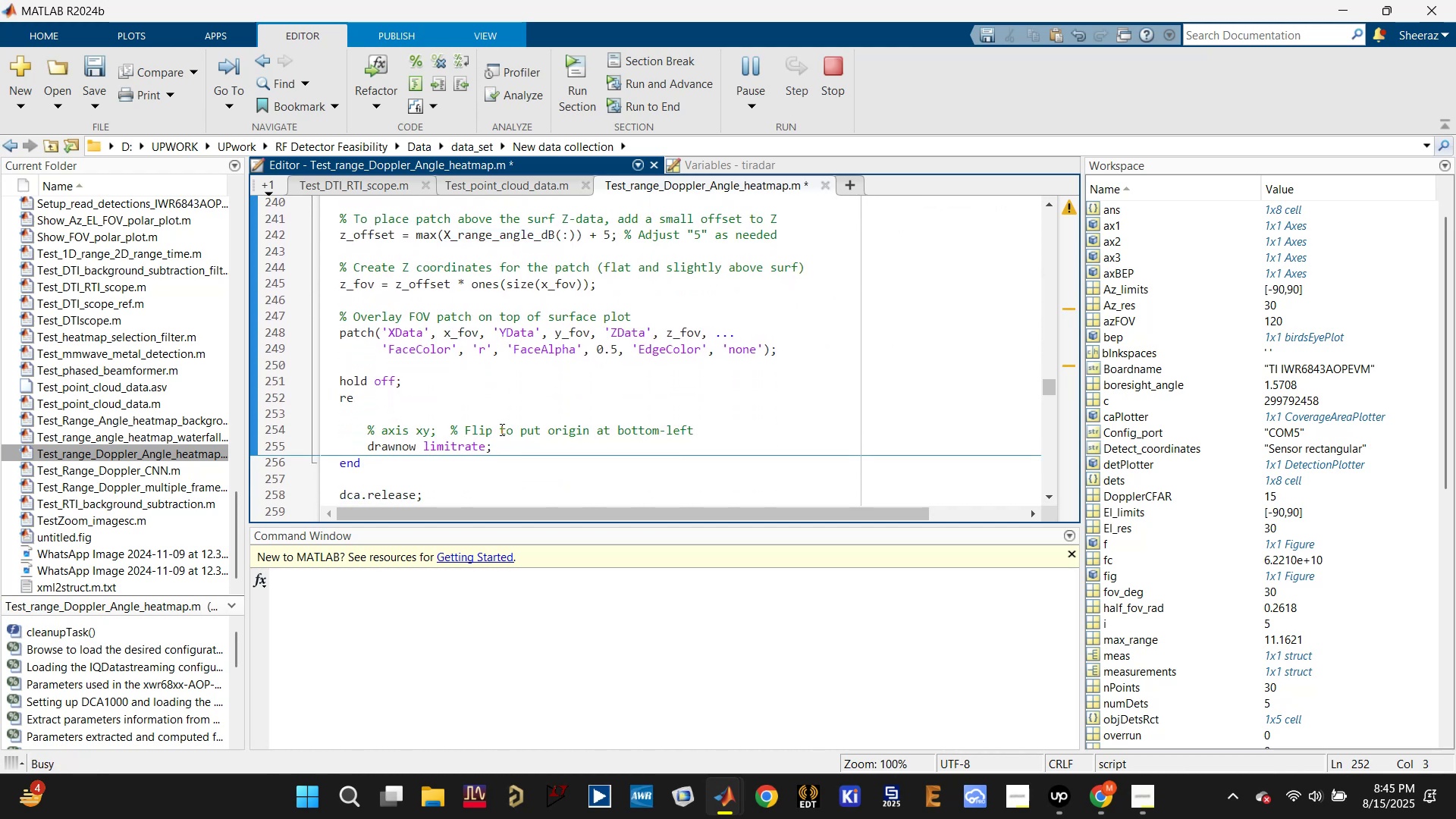 
key(Control+Z)
 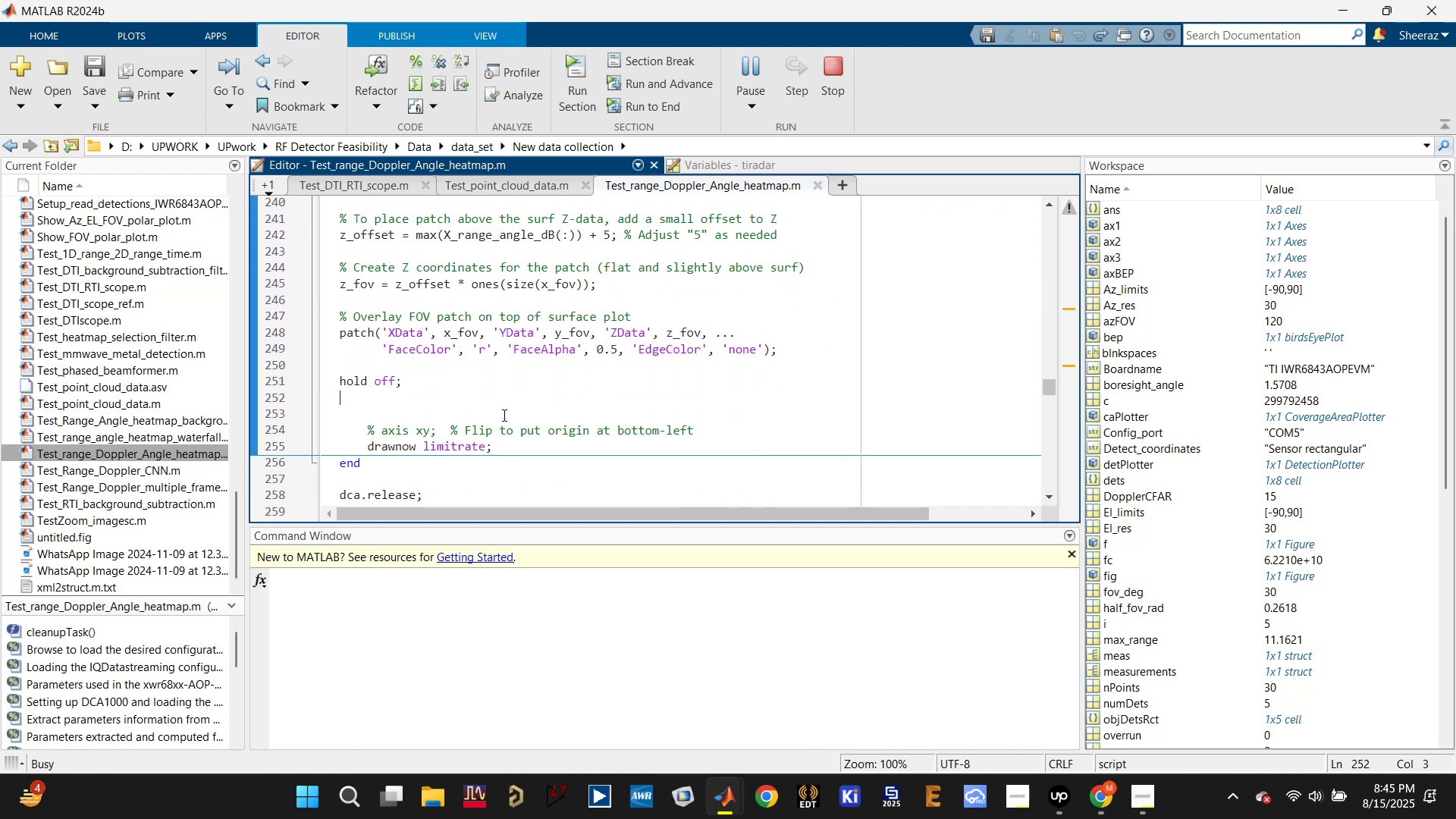 
scroll: coordinate [496, 414], scroll_direction: down, amount: 2.0
 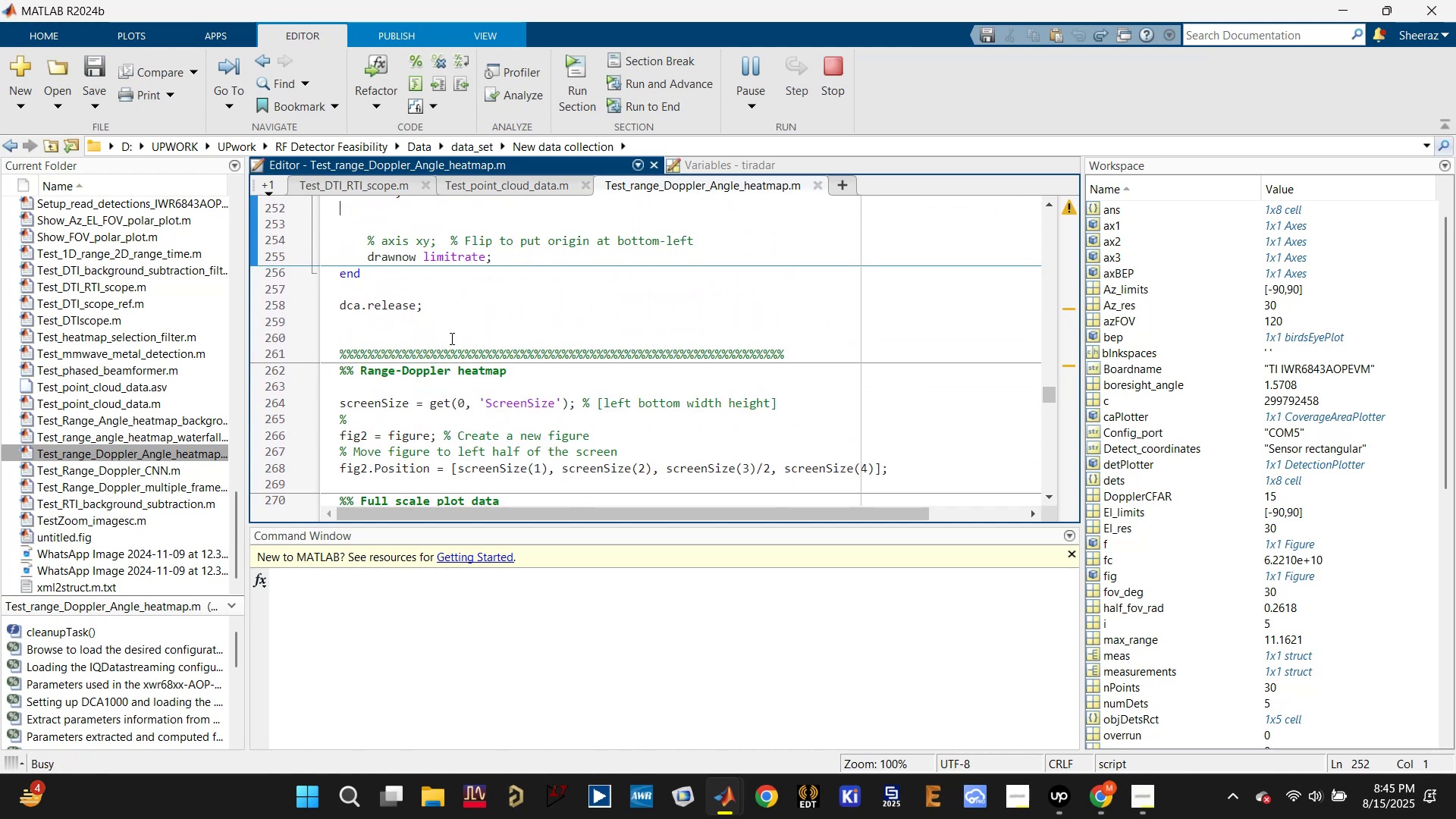 
left_click([444, 340])
 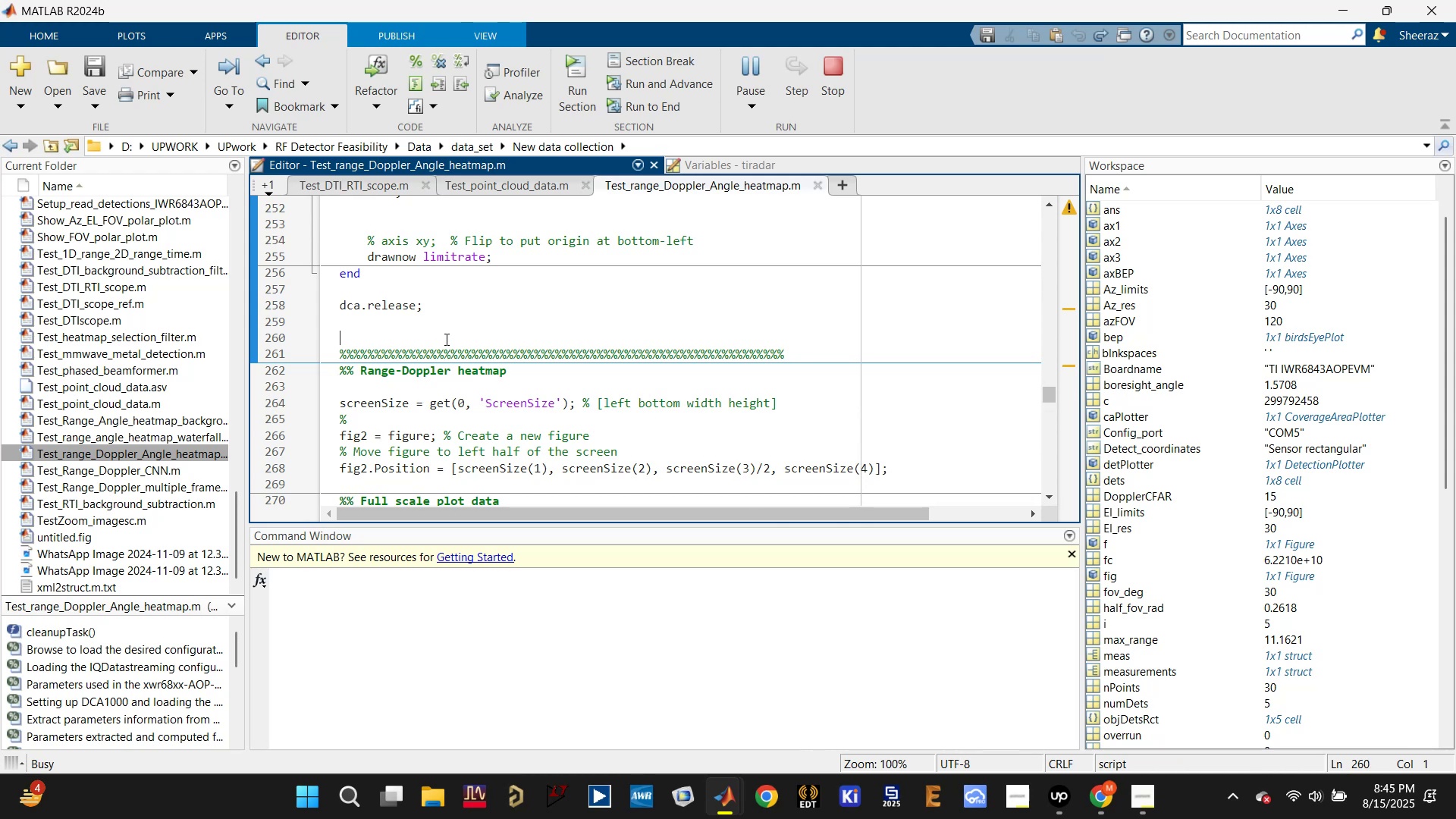 
type(returen)
key(Backspace)
key(Backspace)
type(n)
 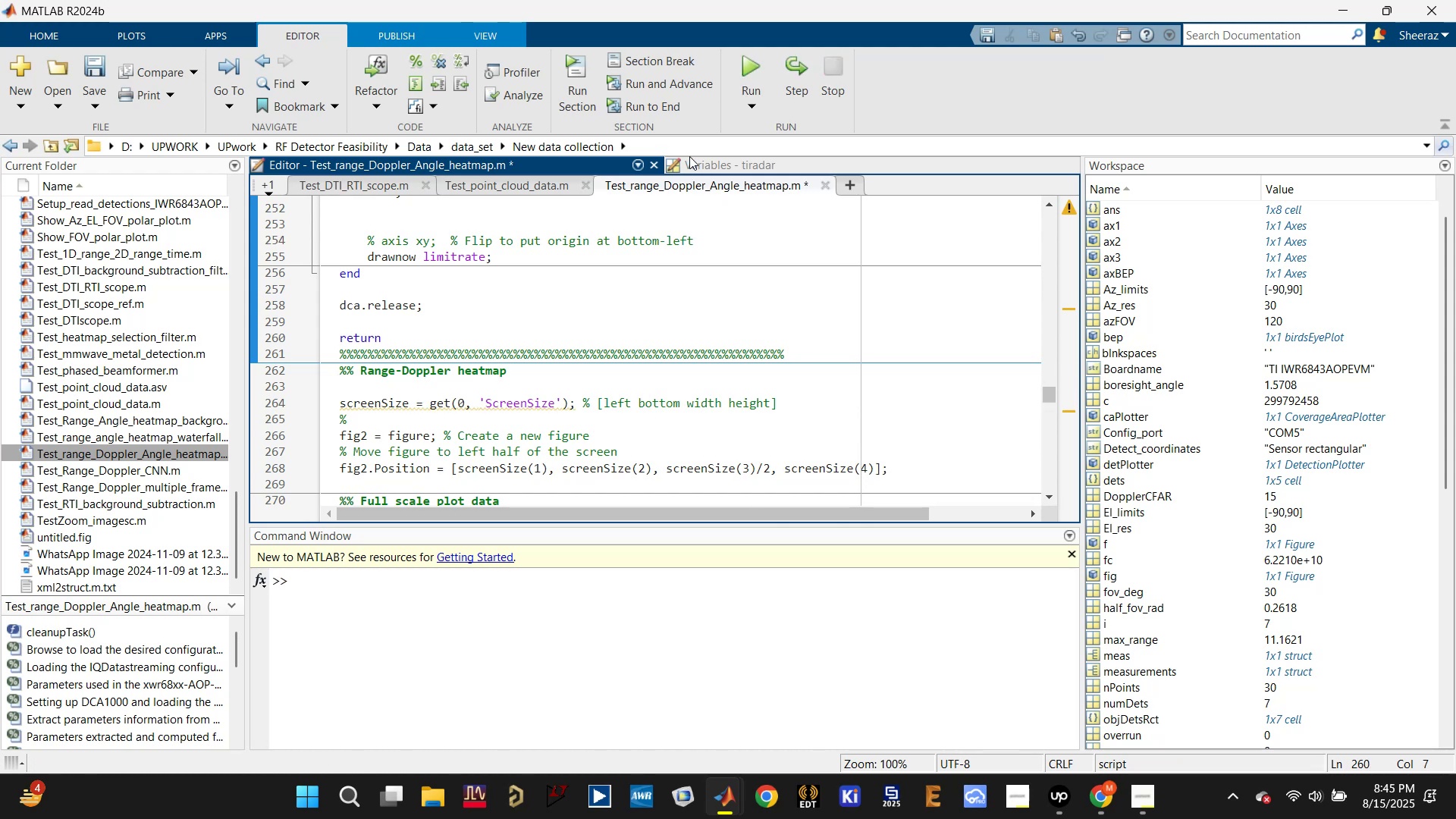 
left_click([755, 76])
 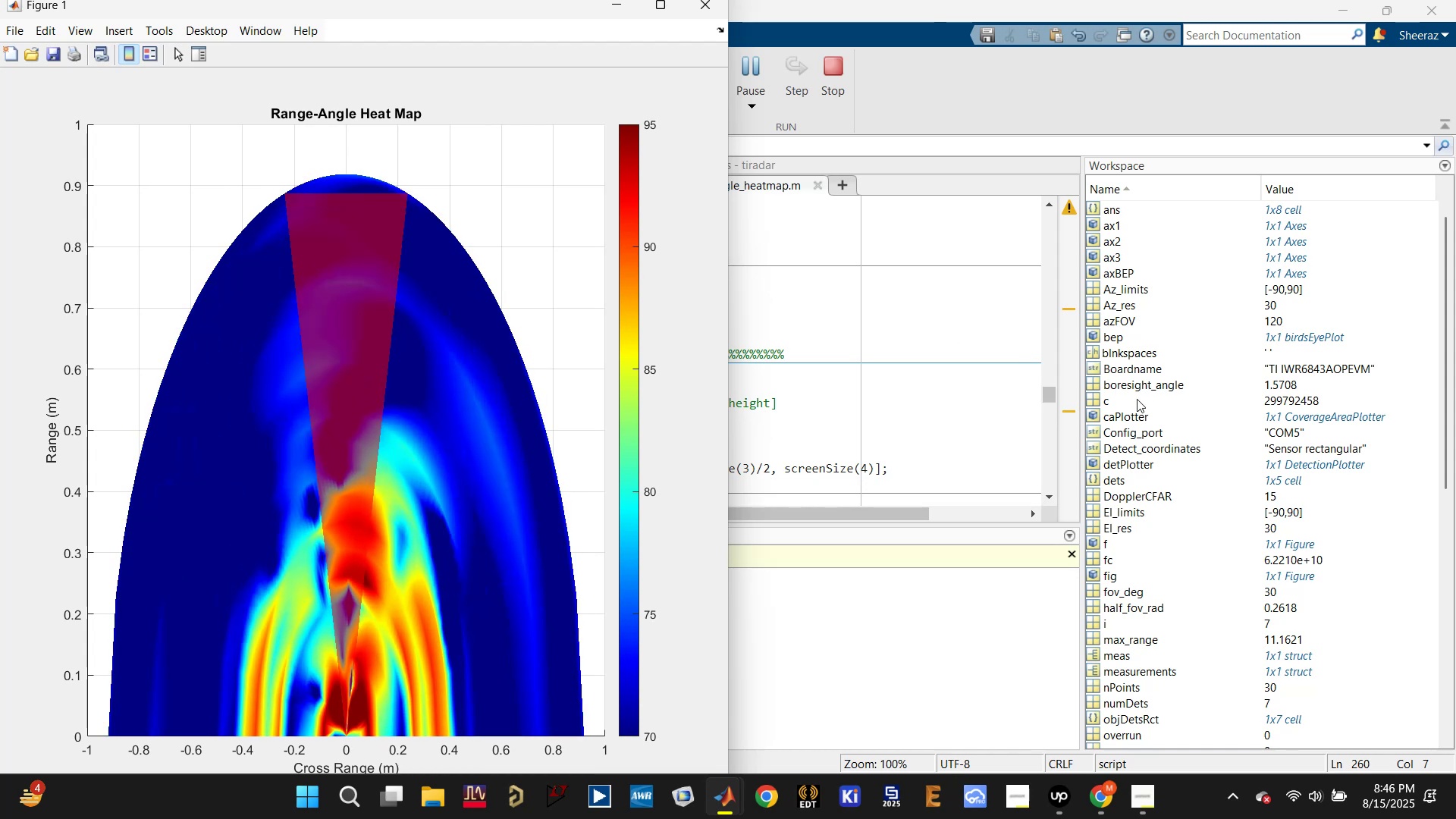 
wait(33.15)
 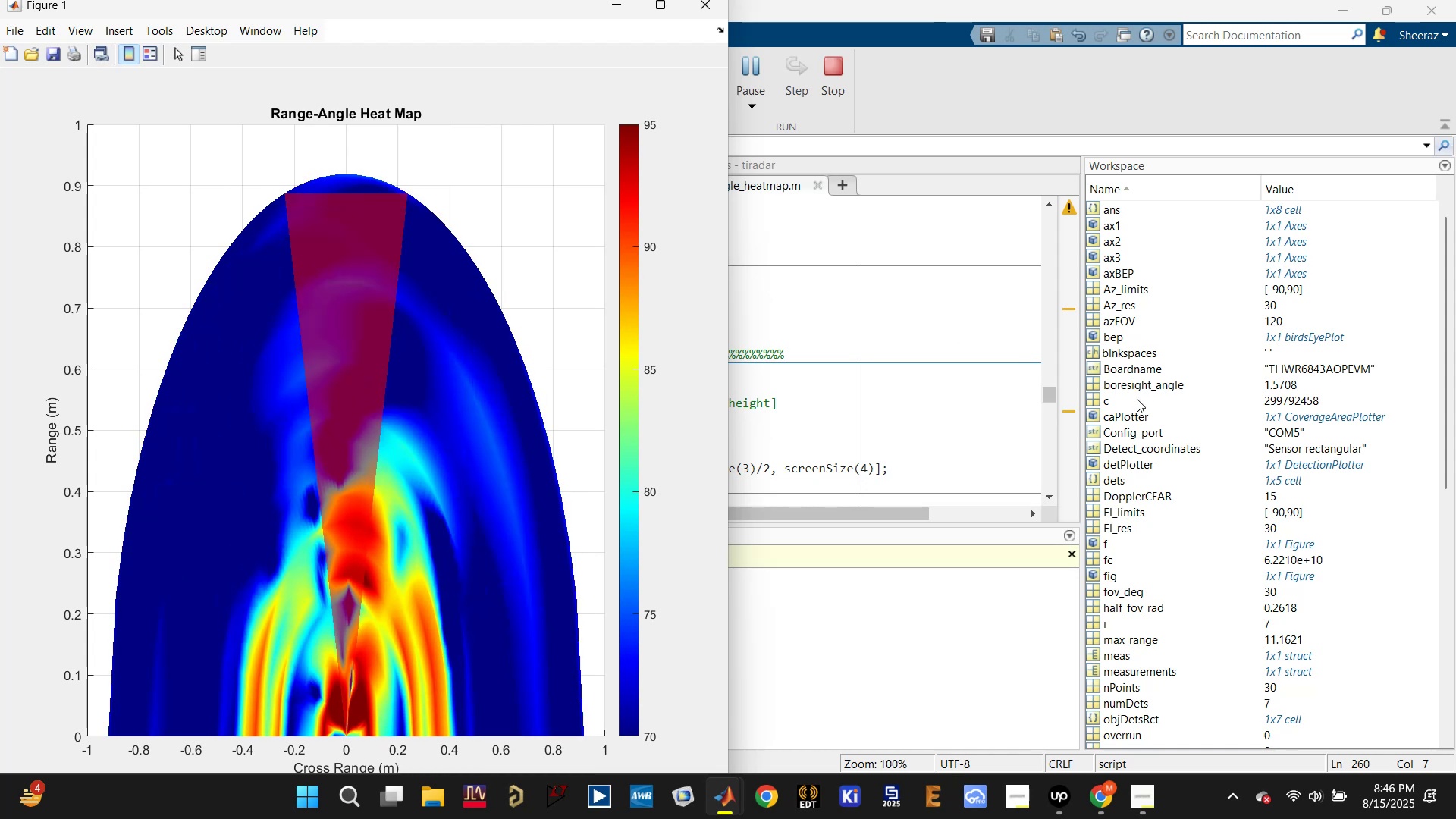 
left_click([921, 312])
 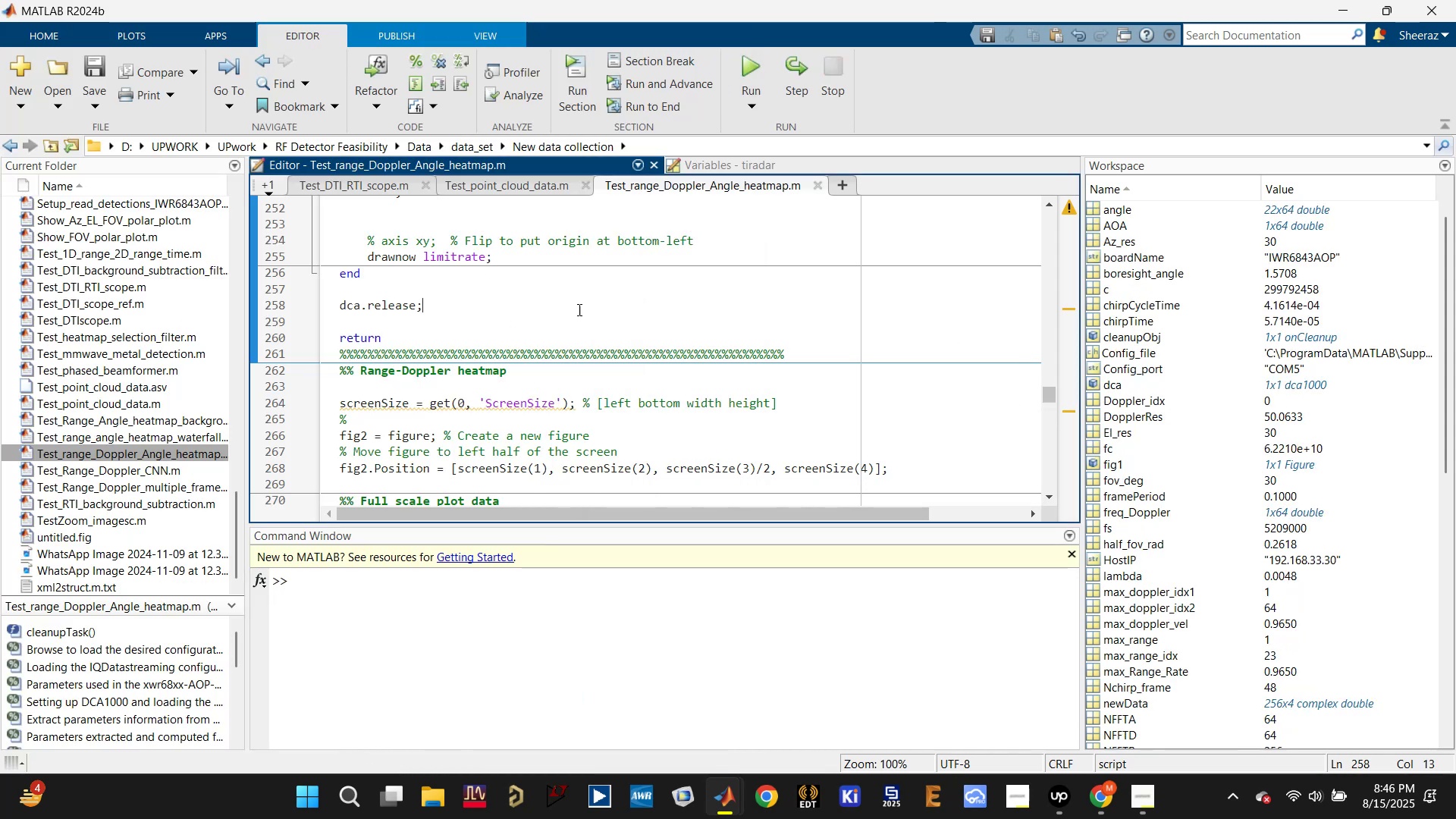 
scroll: coordinate [522, 290], scroll_direction: up, amount: 2.0
 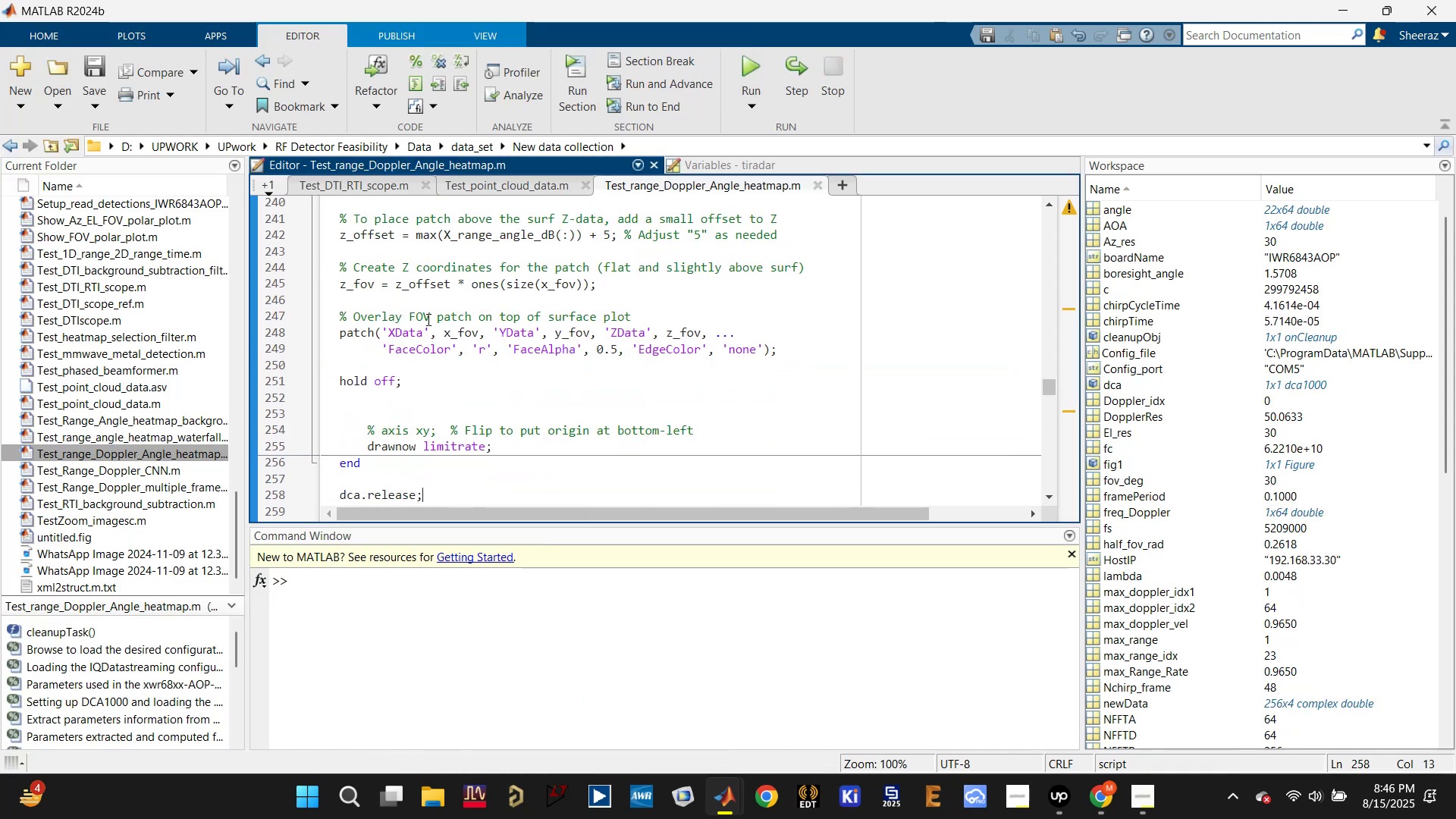 
left_click([438, 283])
 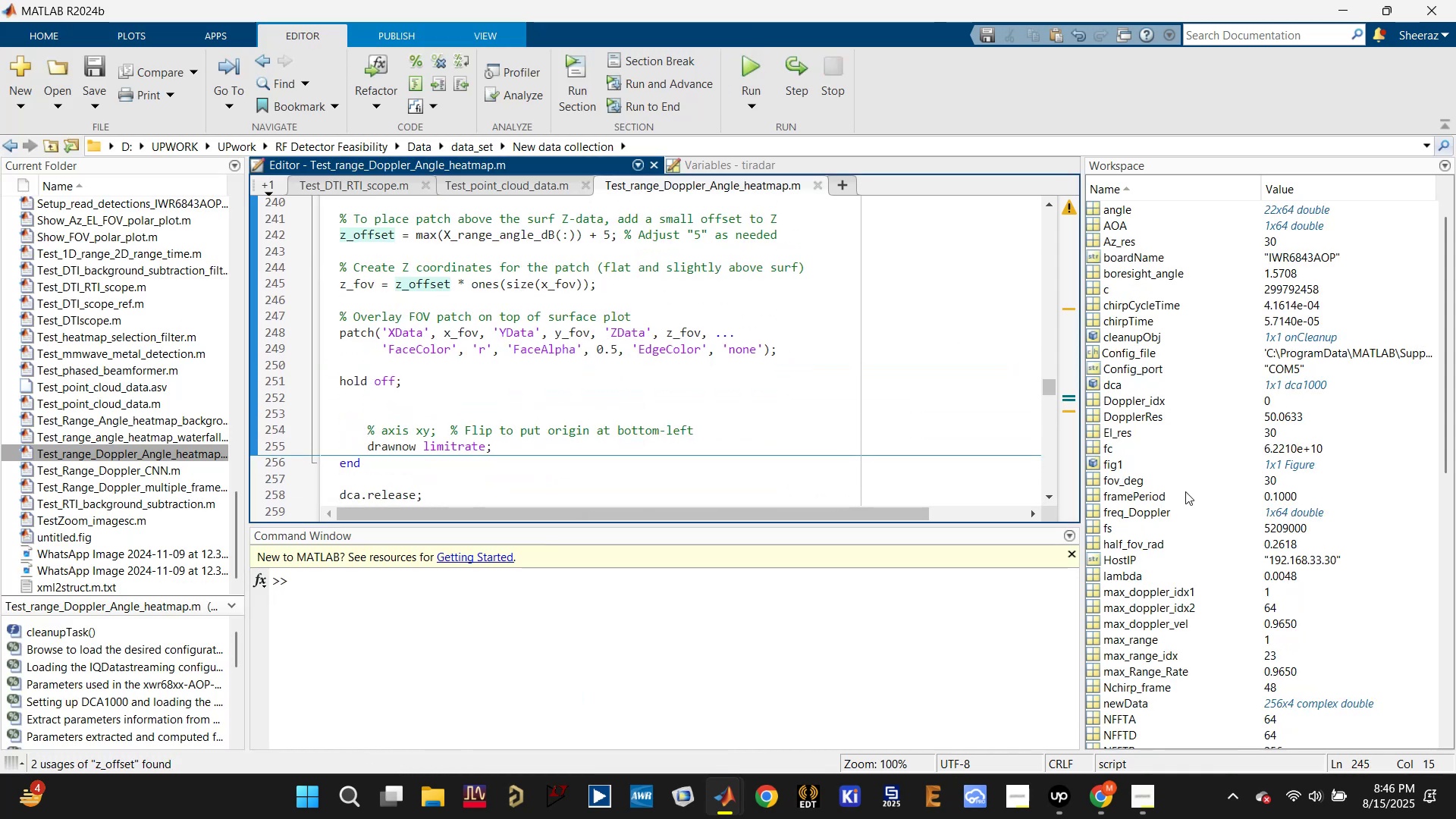 
scroll: coordinate [1142, 625], scroll_direction: down, amount: 14.0
 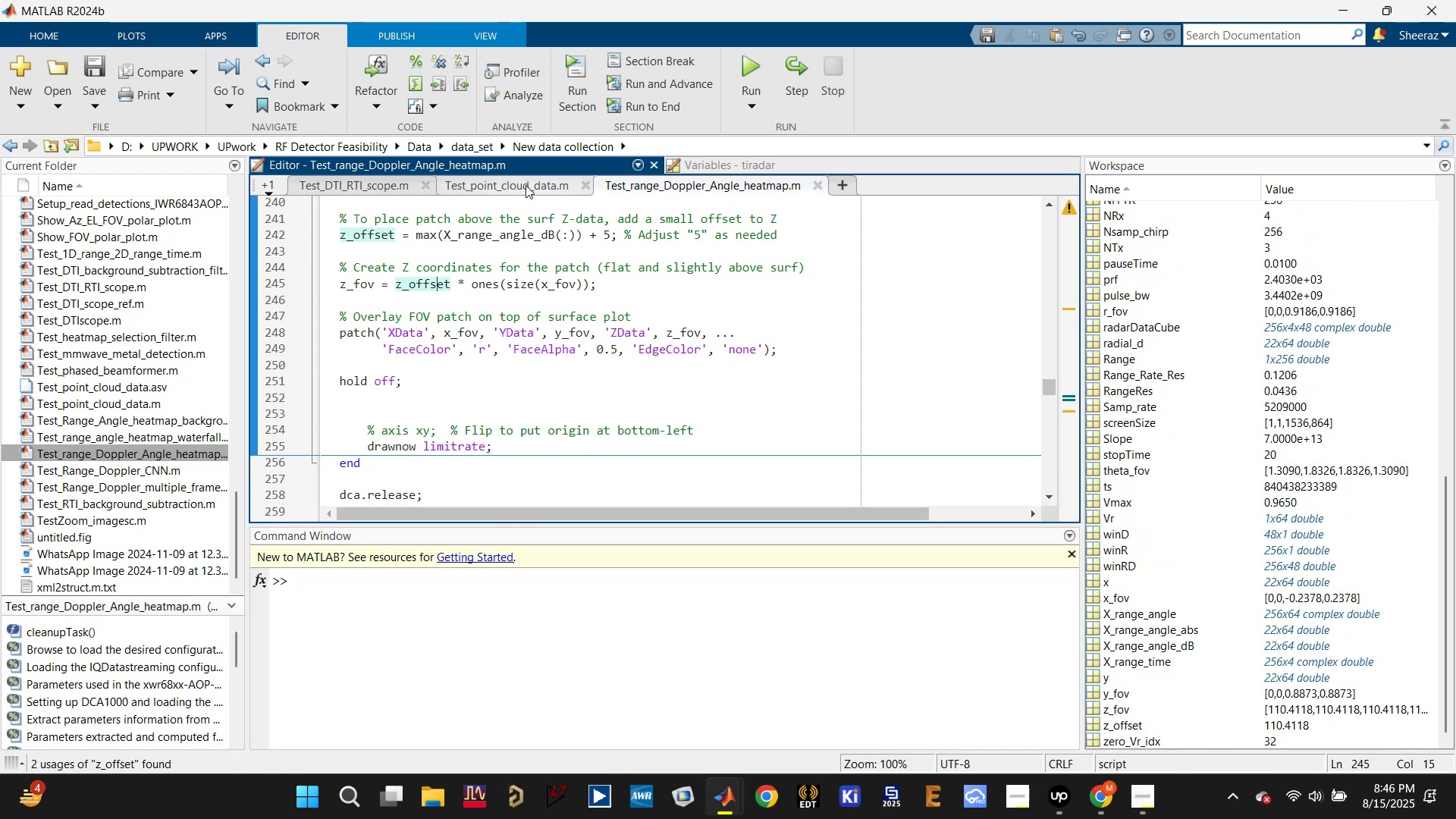 
wait(7.33)
 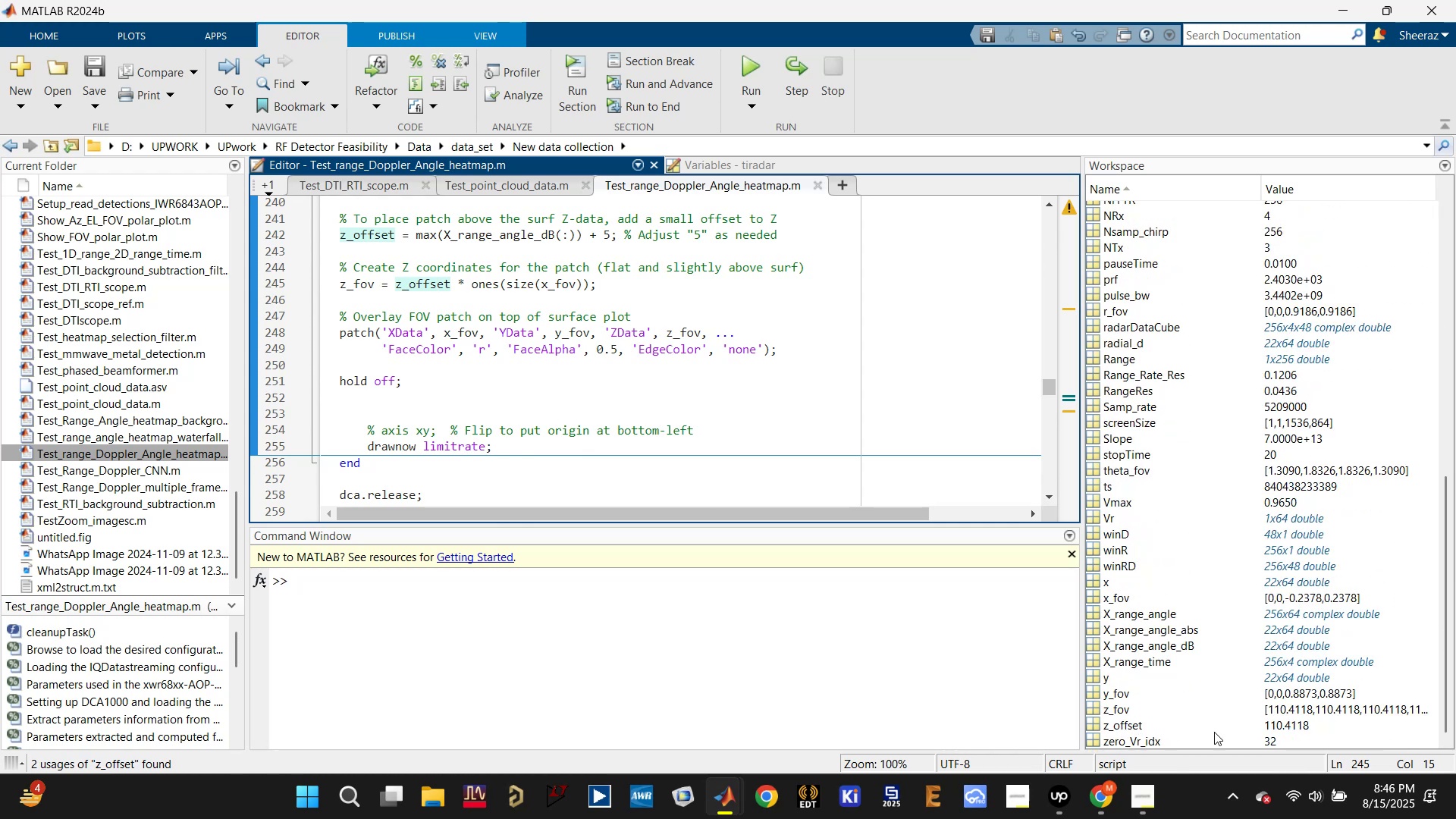 
left_click([689, 402])
 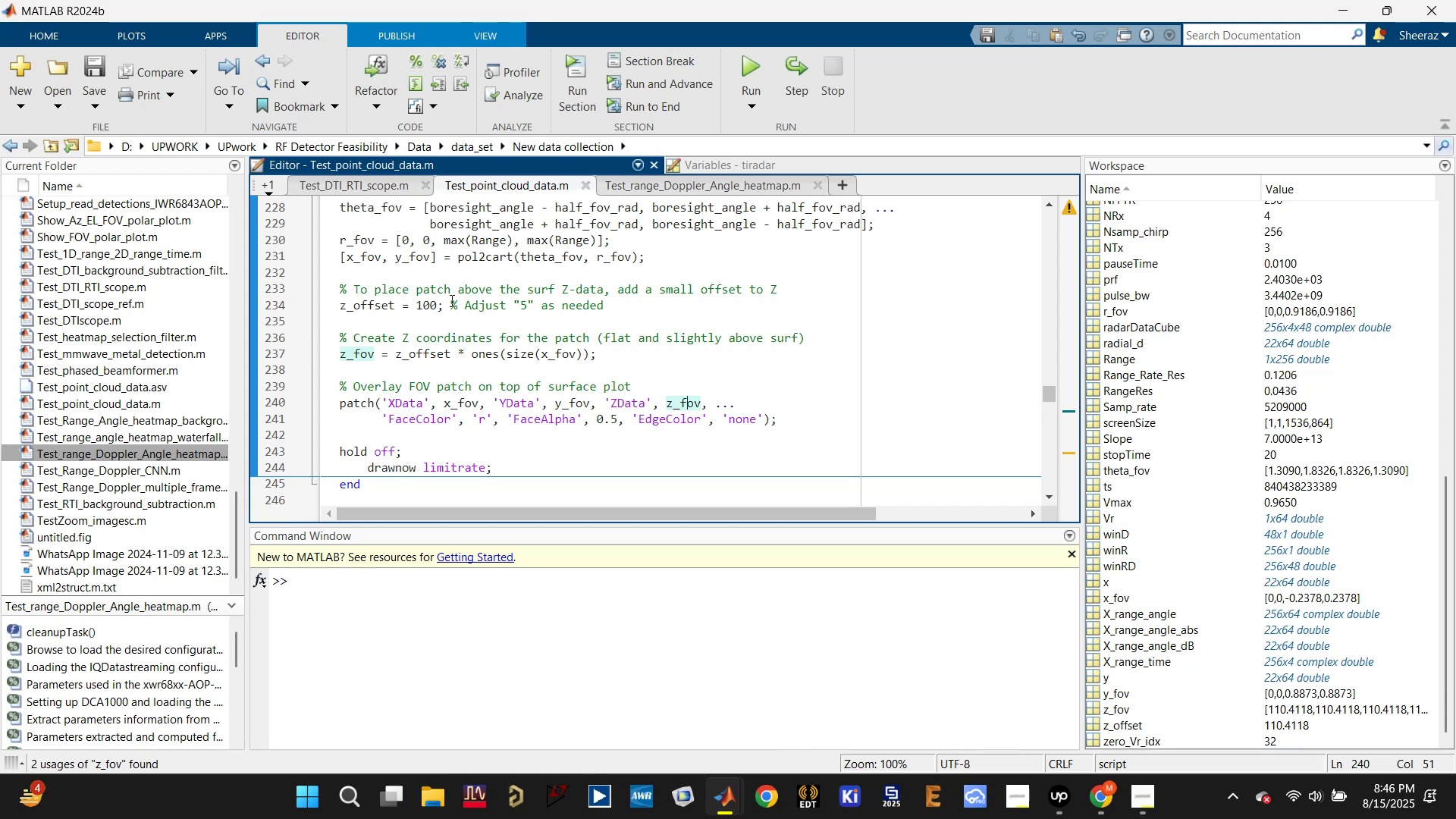 
left_click_drag(start_coordinate=[431, 303], to_coordinate=[425, 302])
 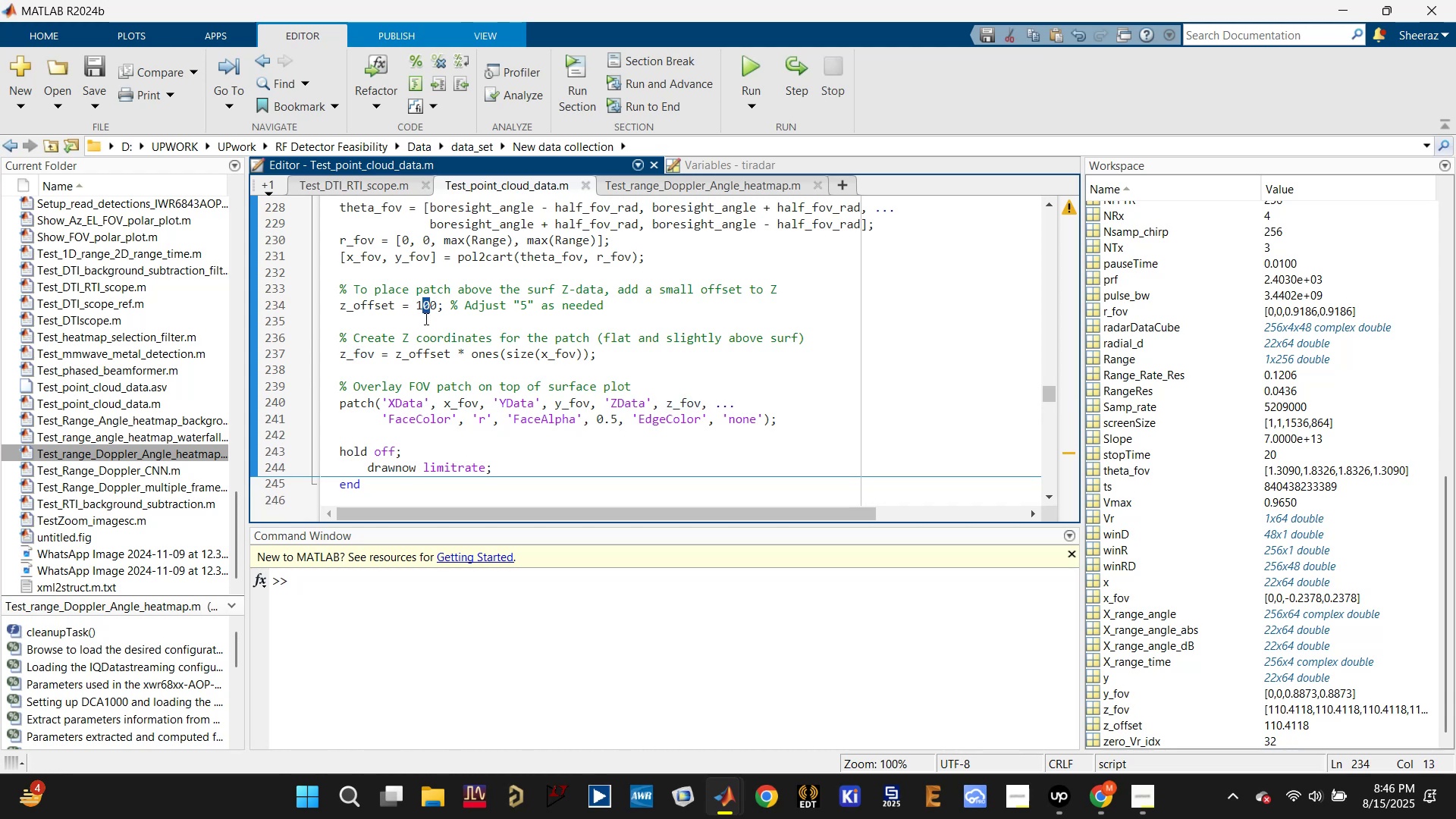 
key(2)
 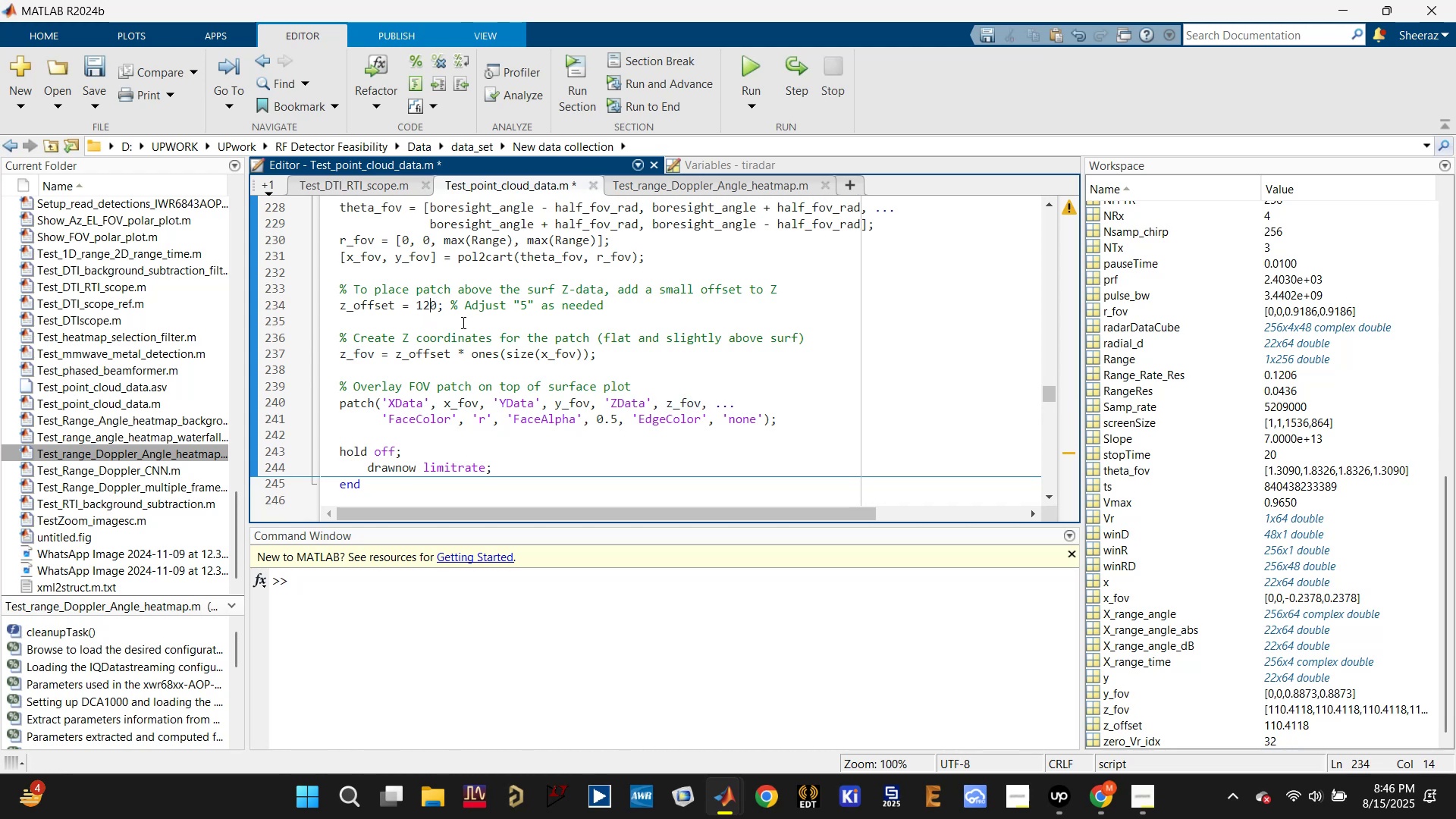 
key(Control+S)
 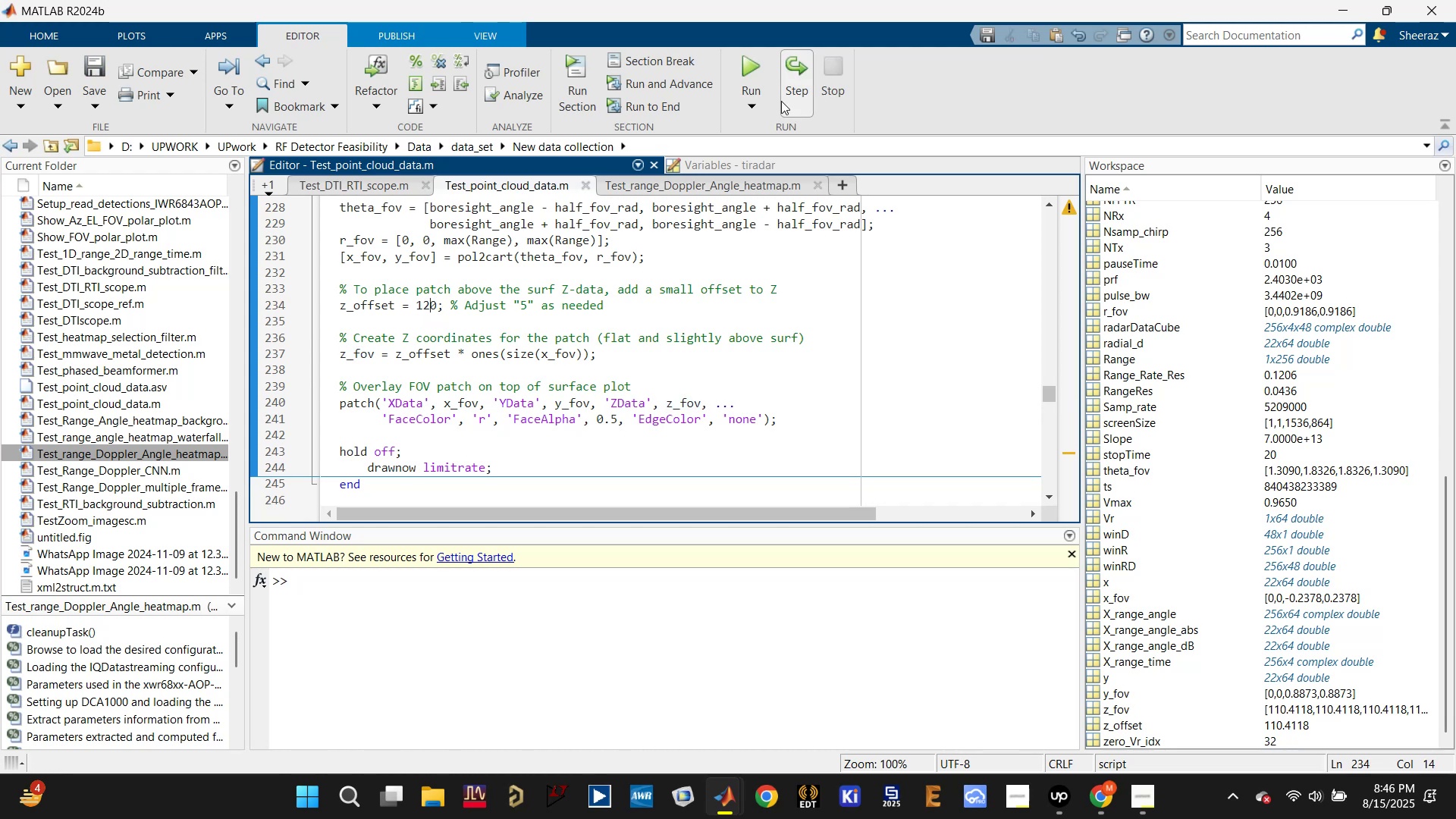 
left_click([758, 76])
 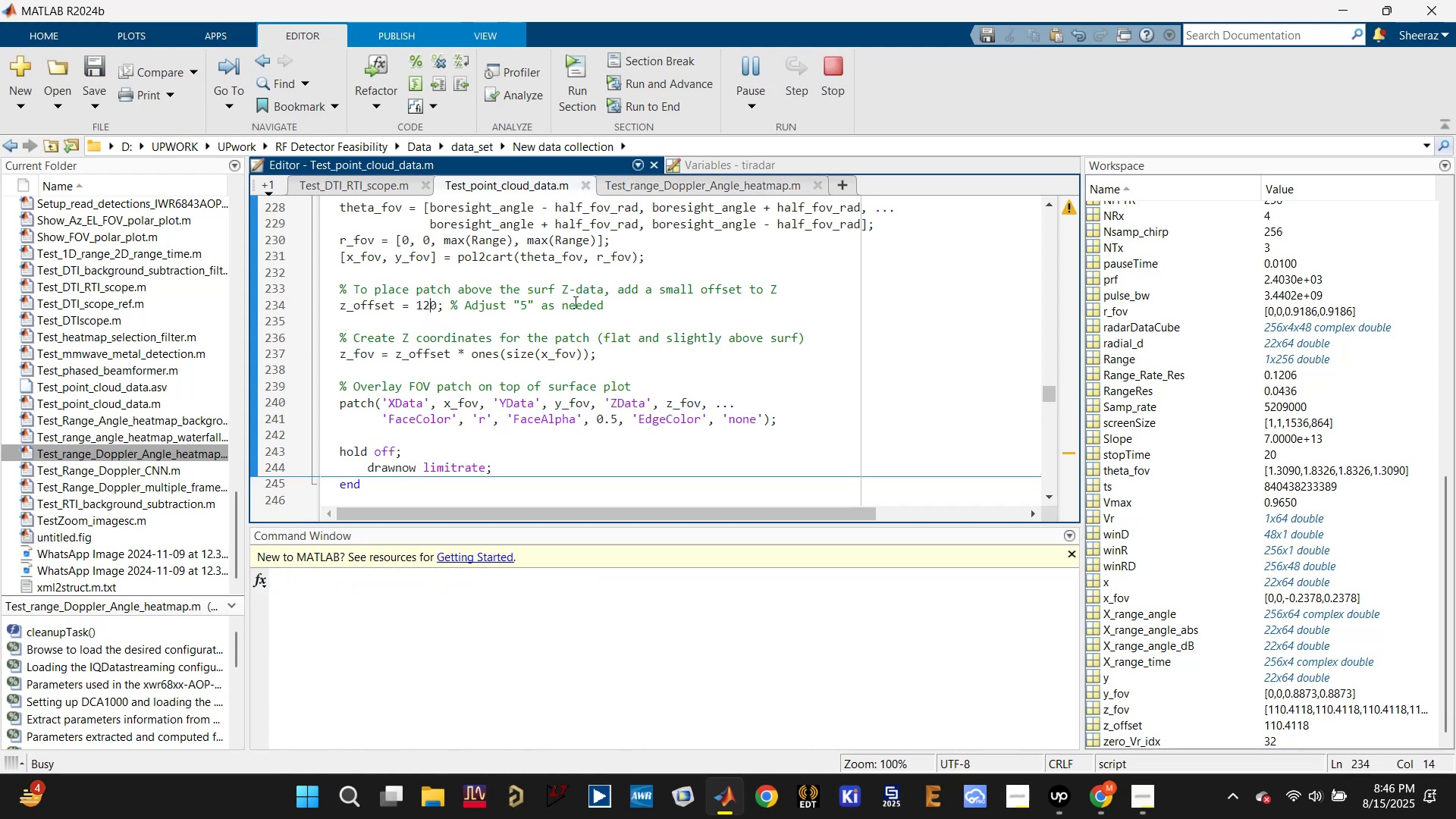 
scroll: coordinate [542, 328], scroll_direction: up, amount: 1.0
 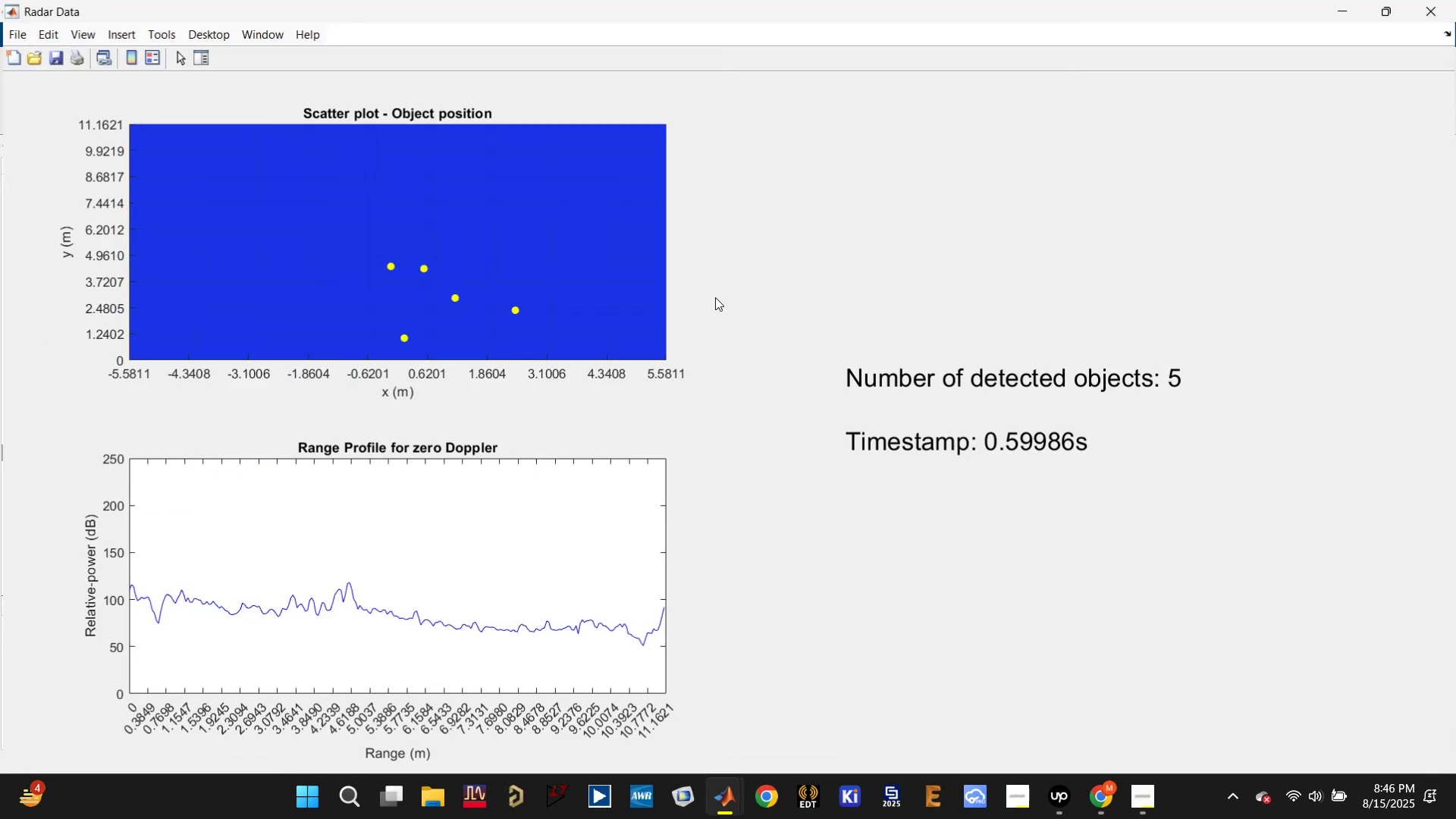 
wait(5.11)
 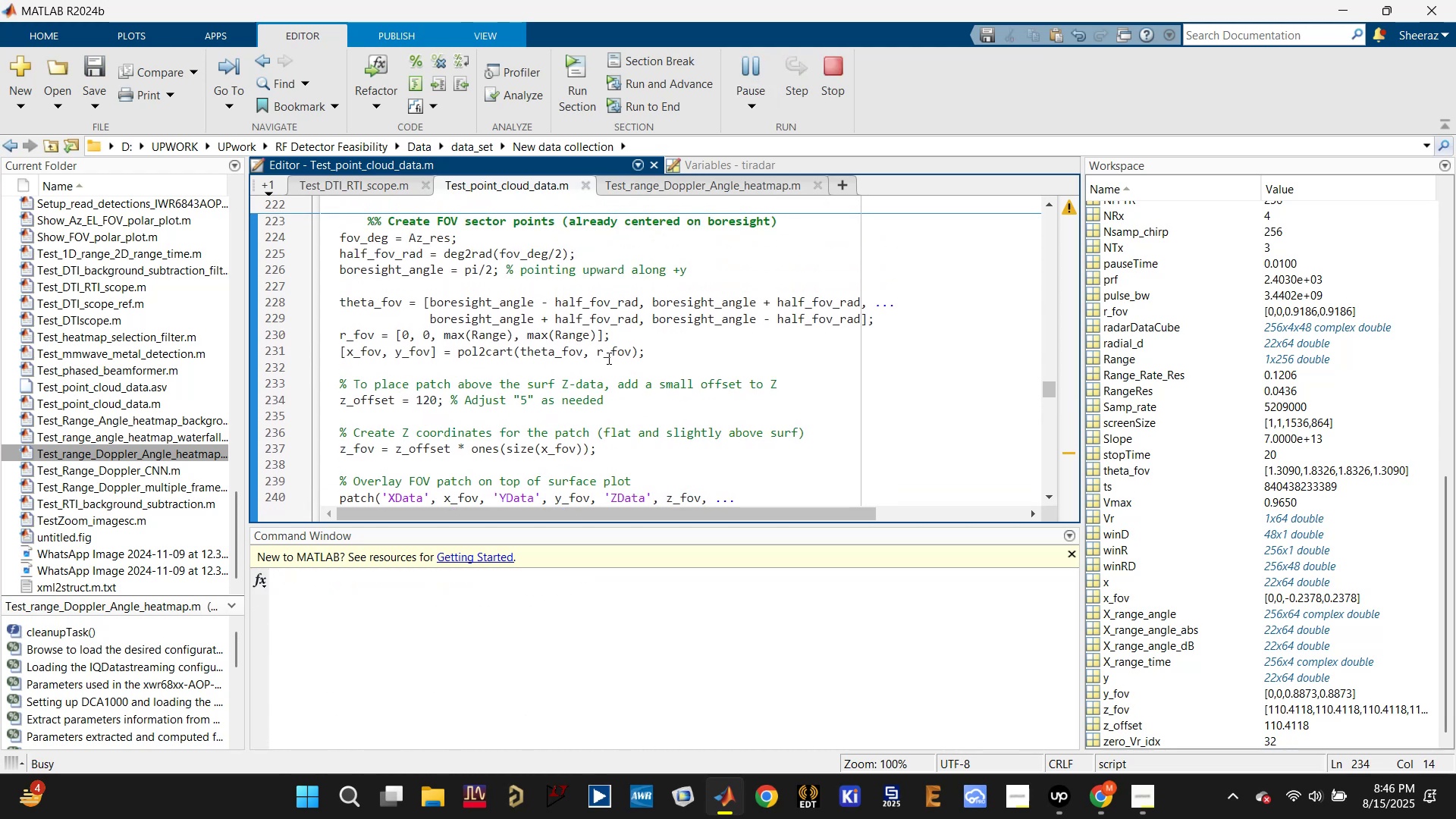 
left_click([1338, 5])
 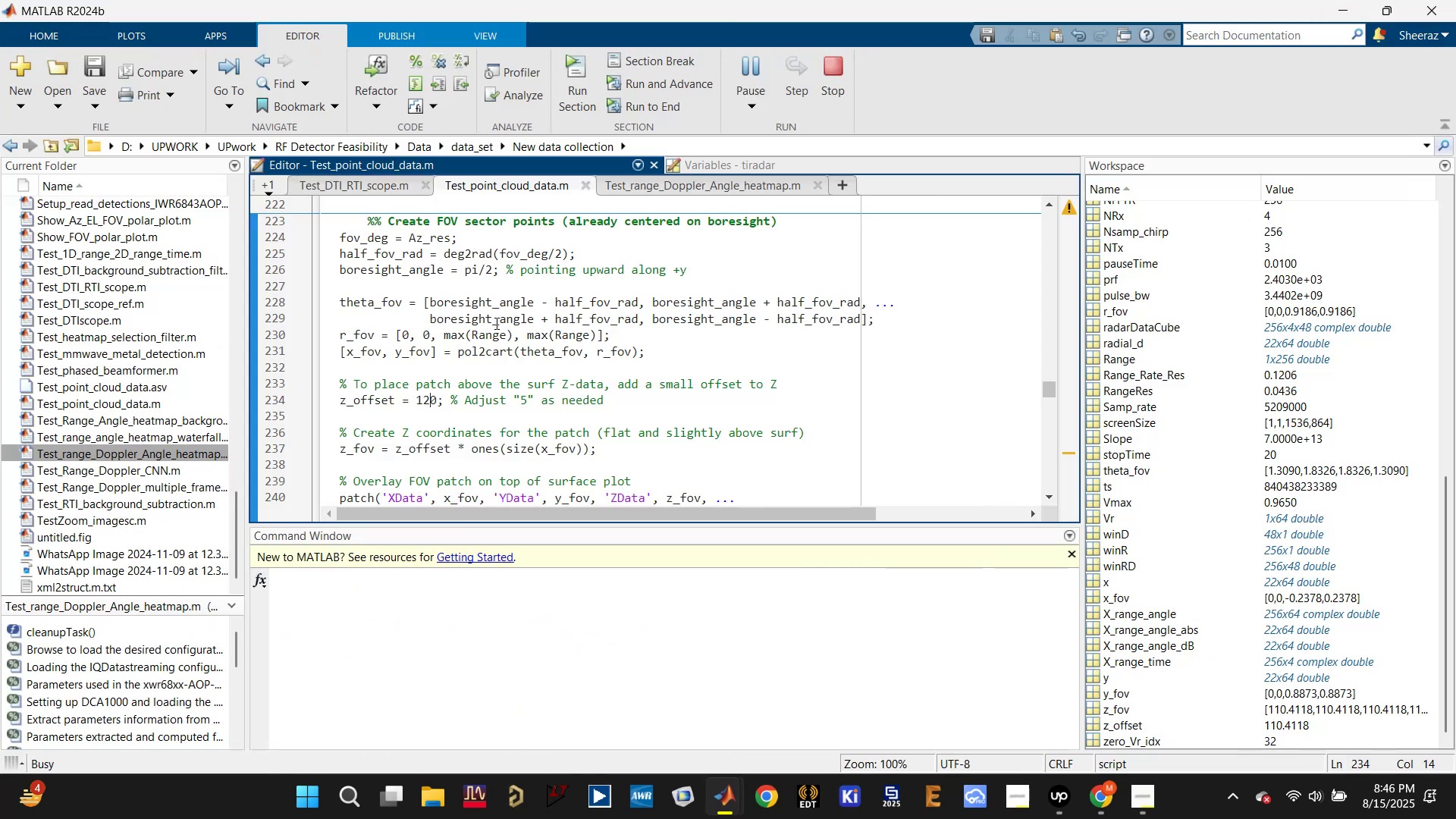 
scroll: coordinate [467, 327], scroll_direction: up, amount: 1.0
 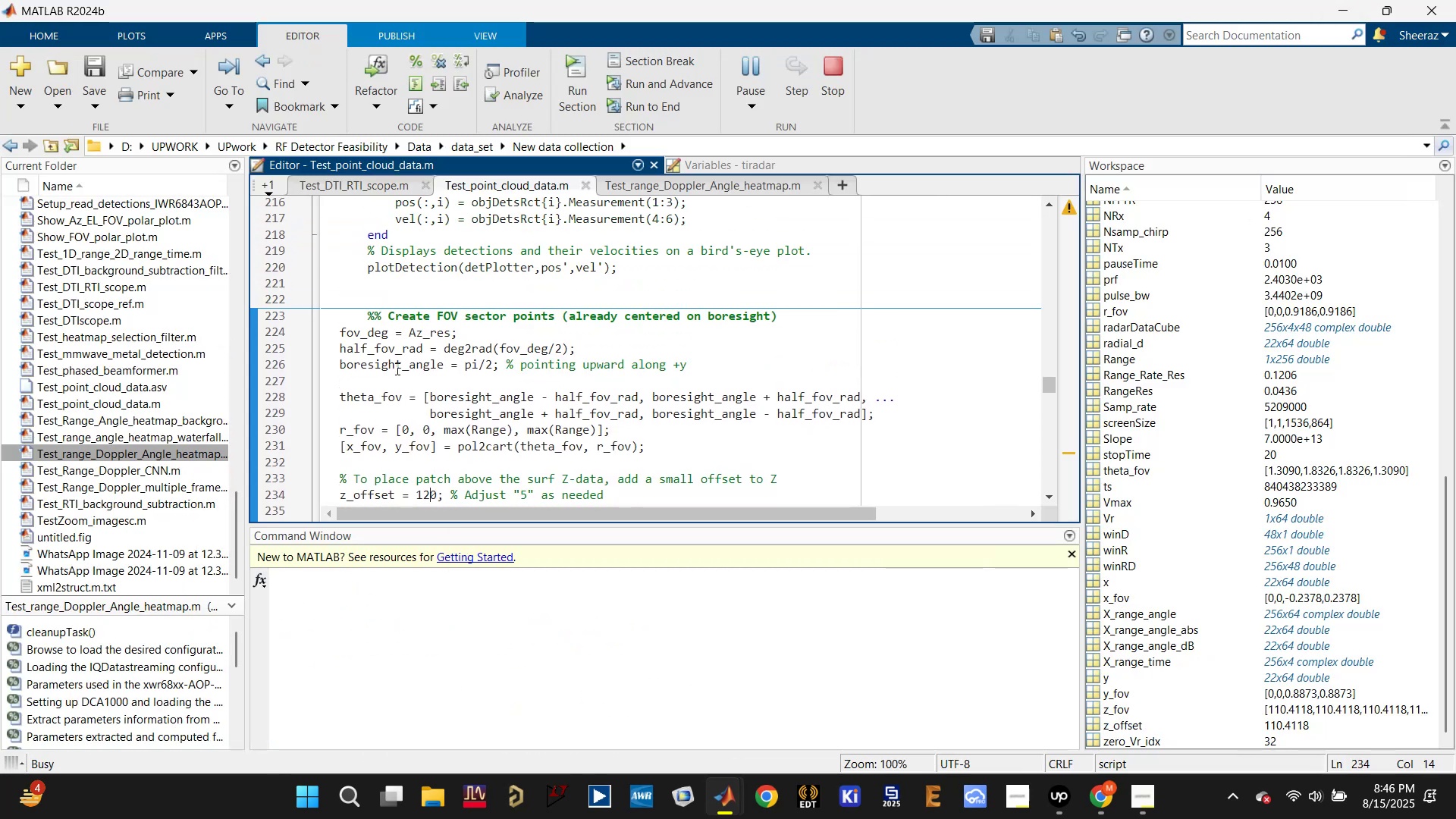 
left_click([394, 369])
 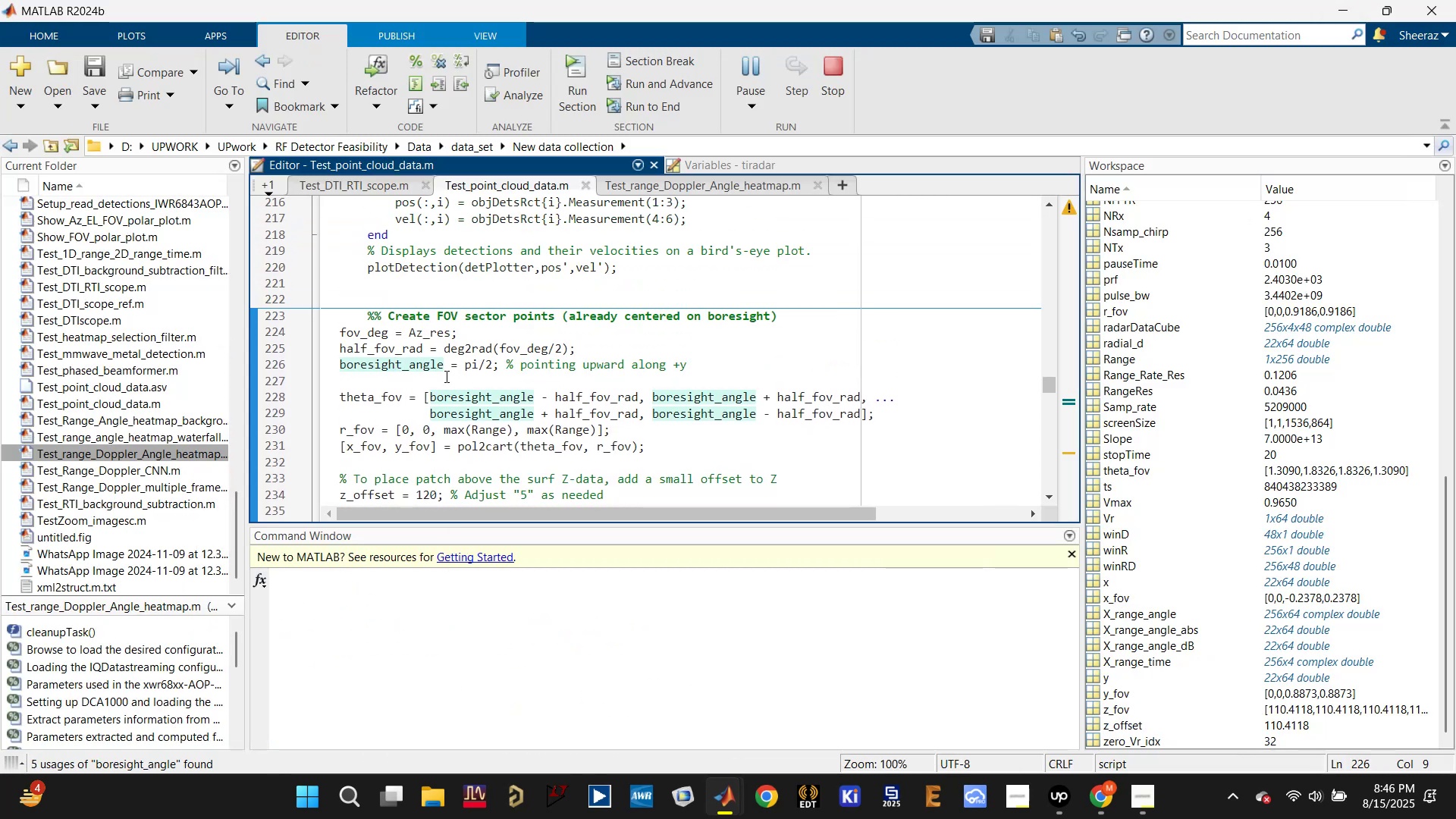 
left_click([394, 347])
 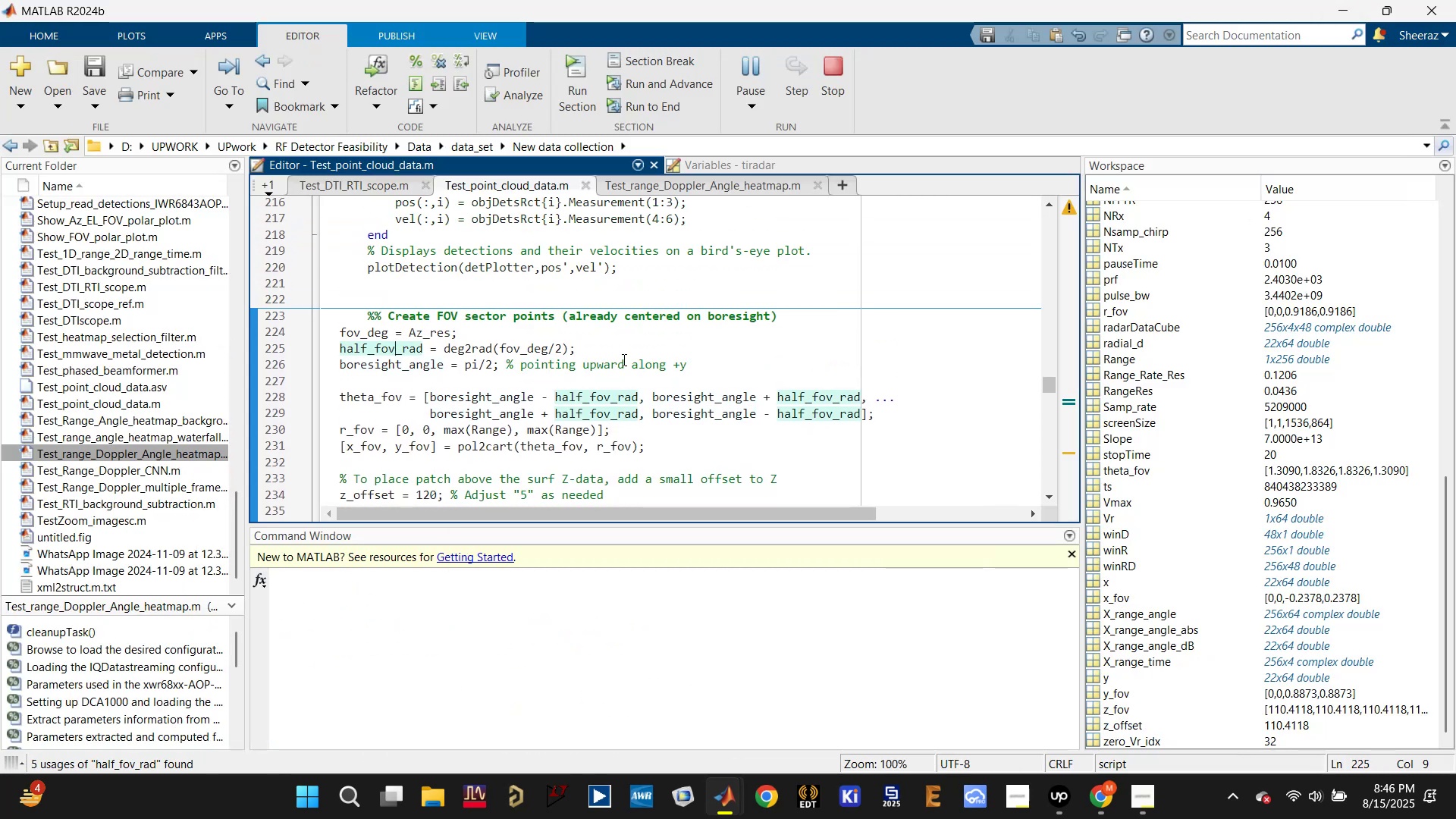 
scroll: coordinate [612, 367], scroll_direction: up, amount: 2.0
 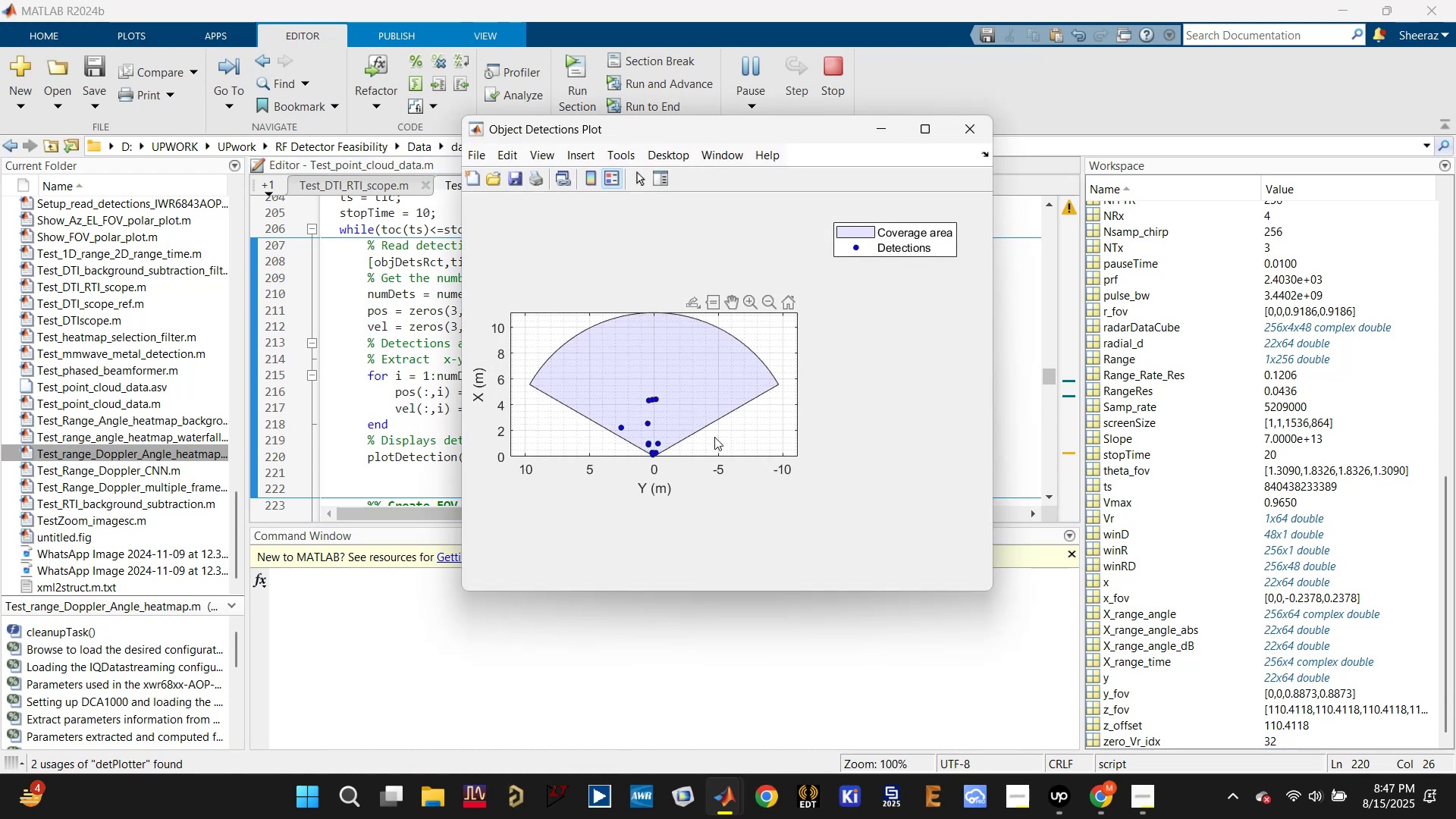 
wait(5.61)
 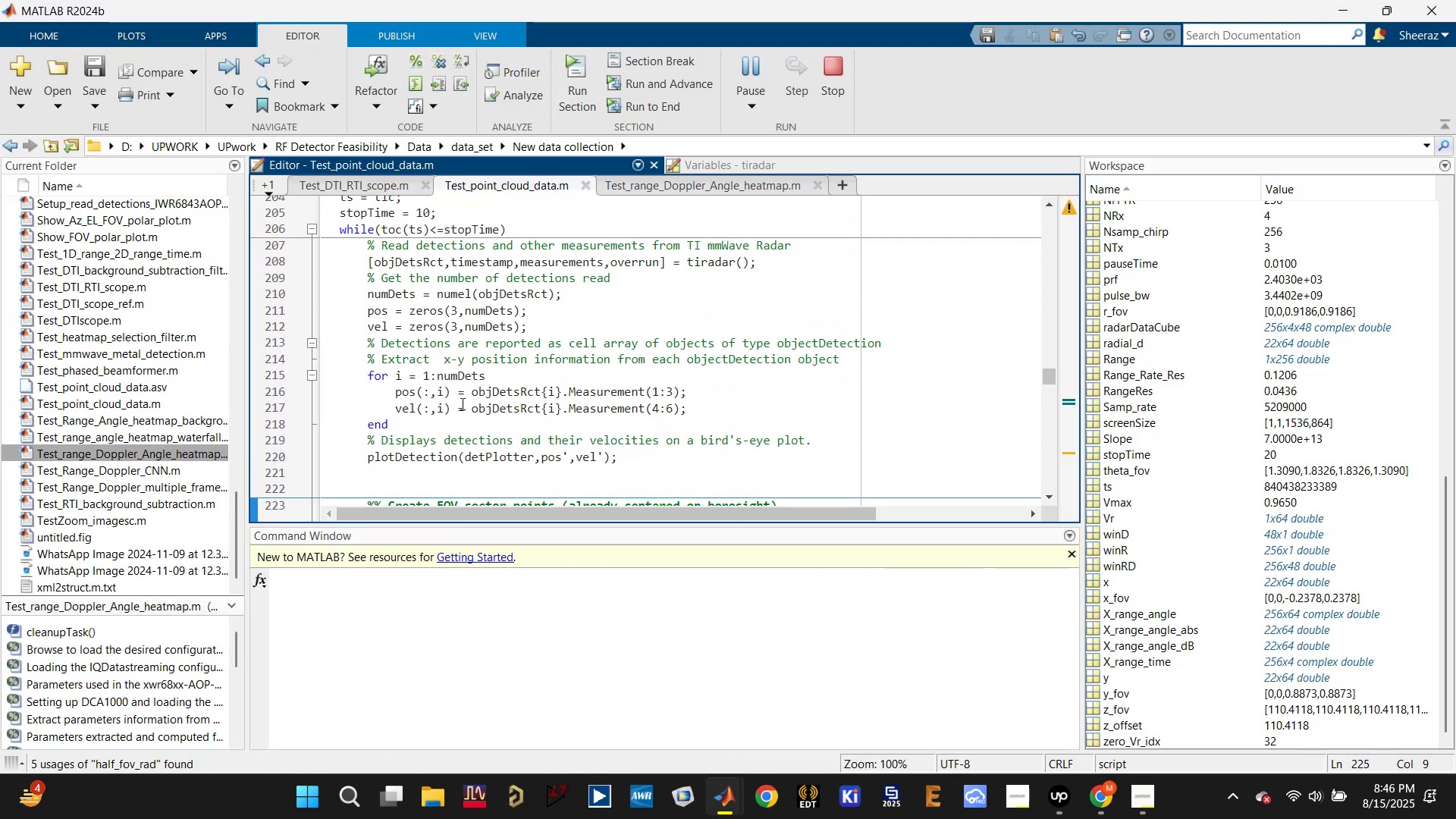 
left_click([930, 130])
 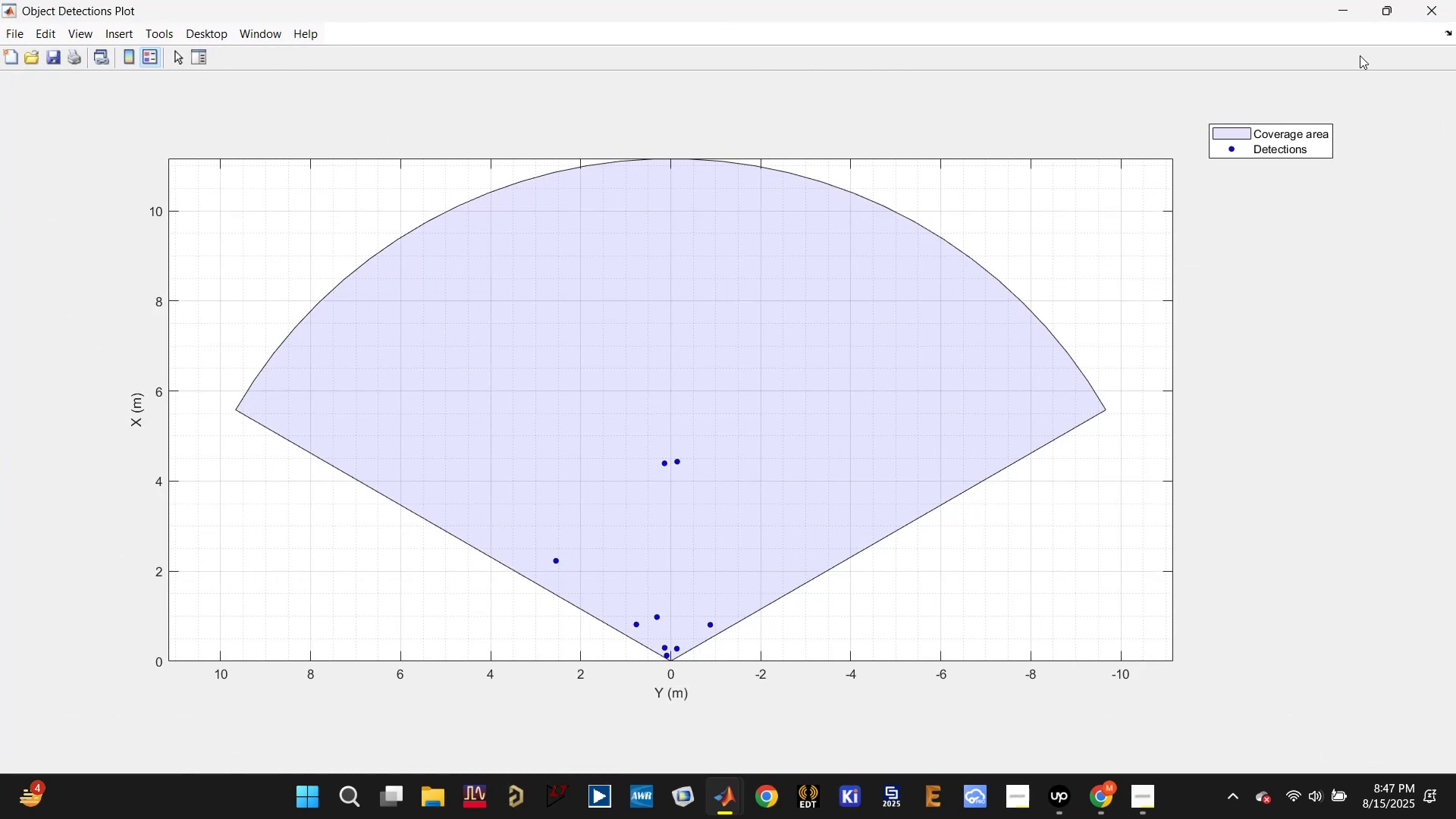 
left_click([1379, 10])
 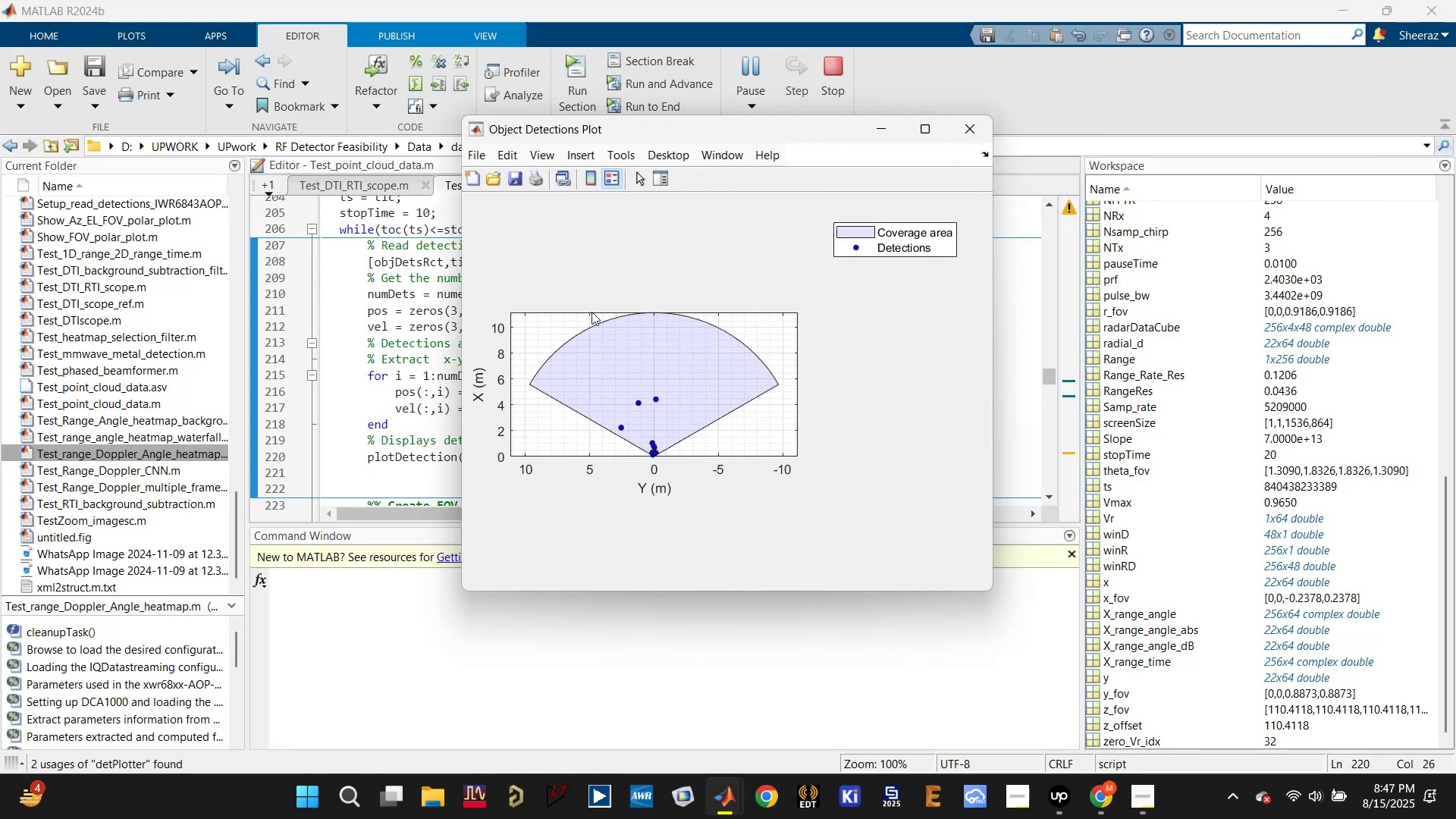 
left_click([416, 355])
 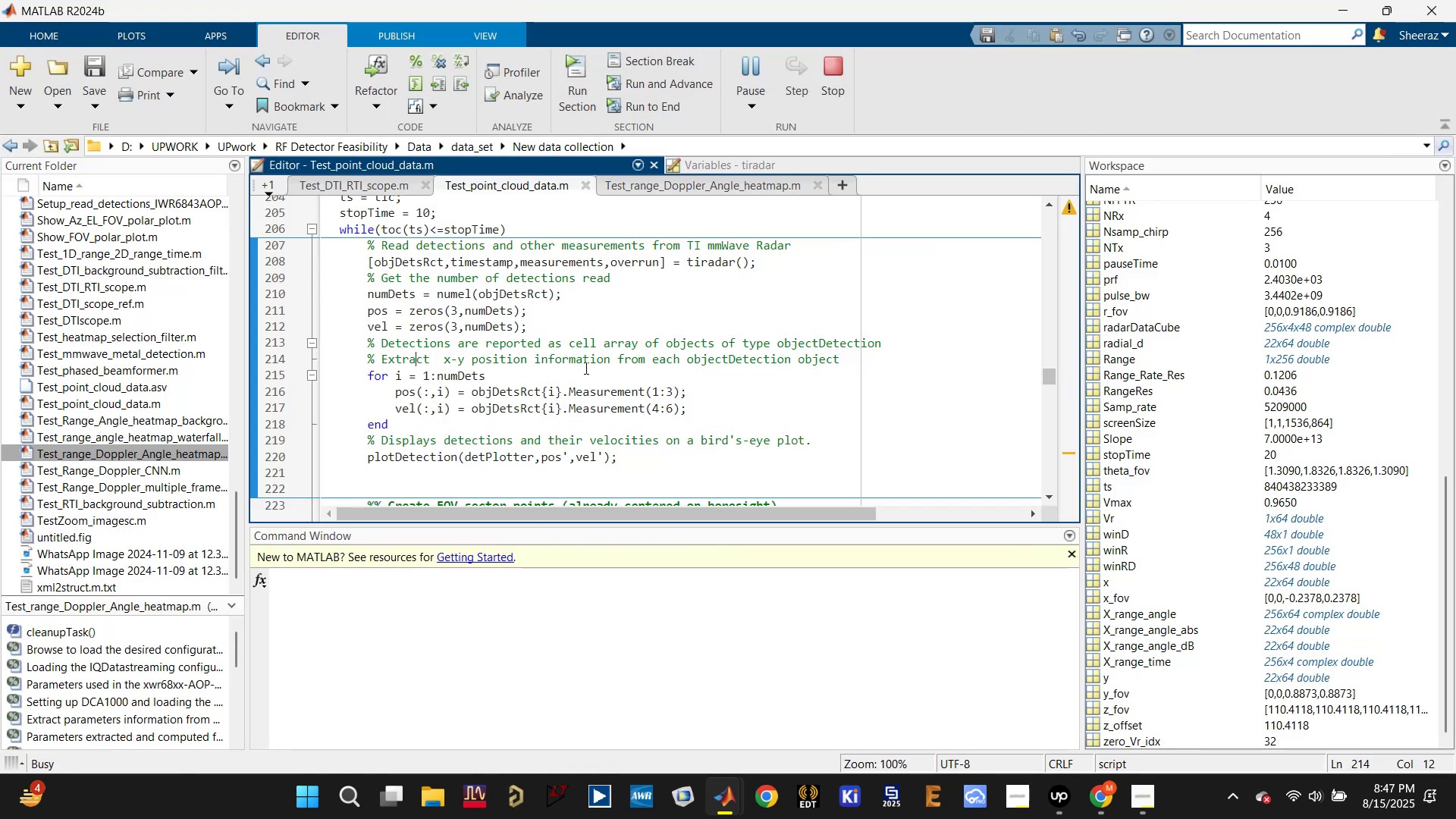 
key(Control+F)
 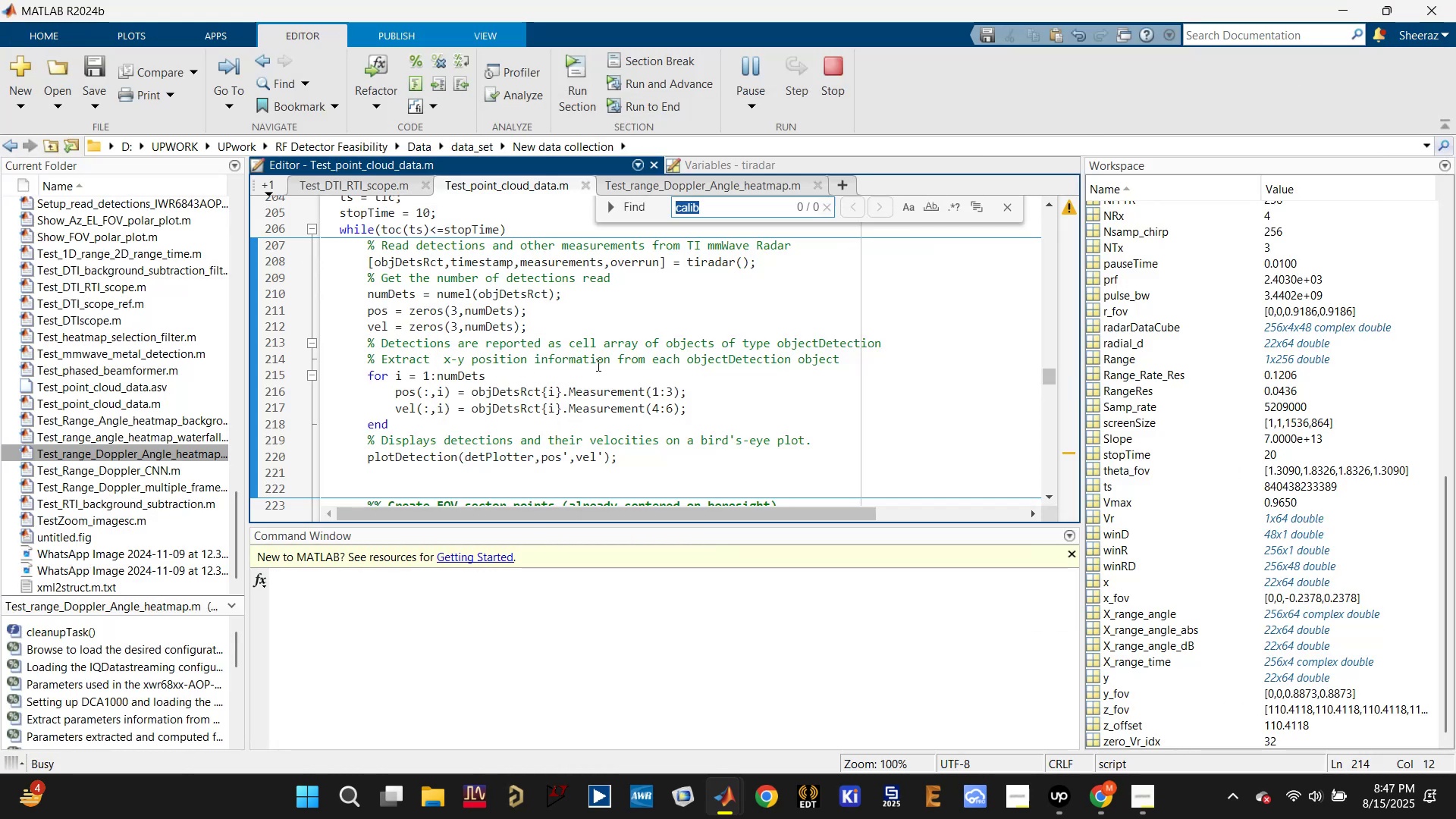 
key(C)
 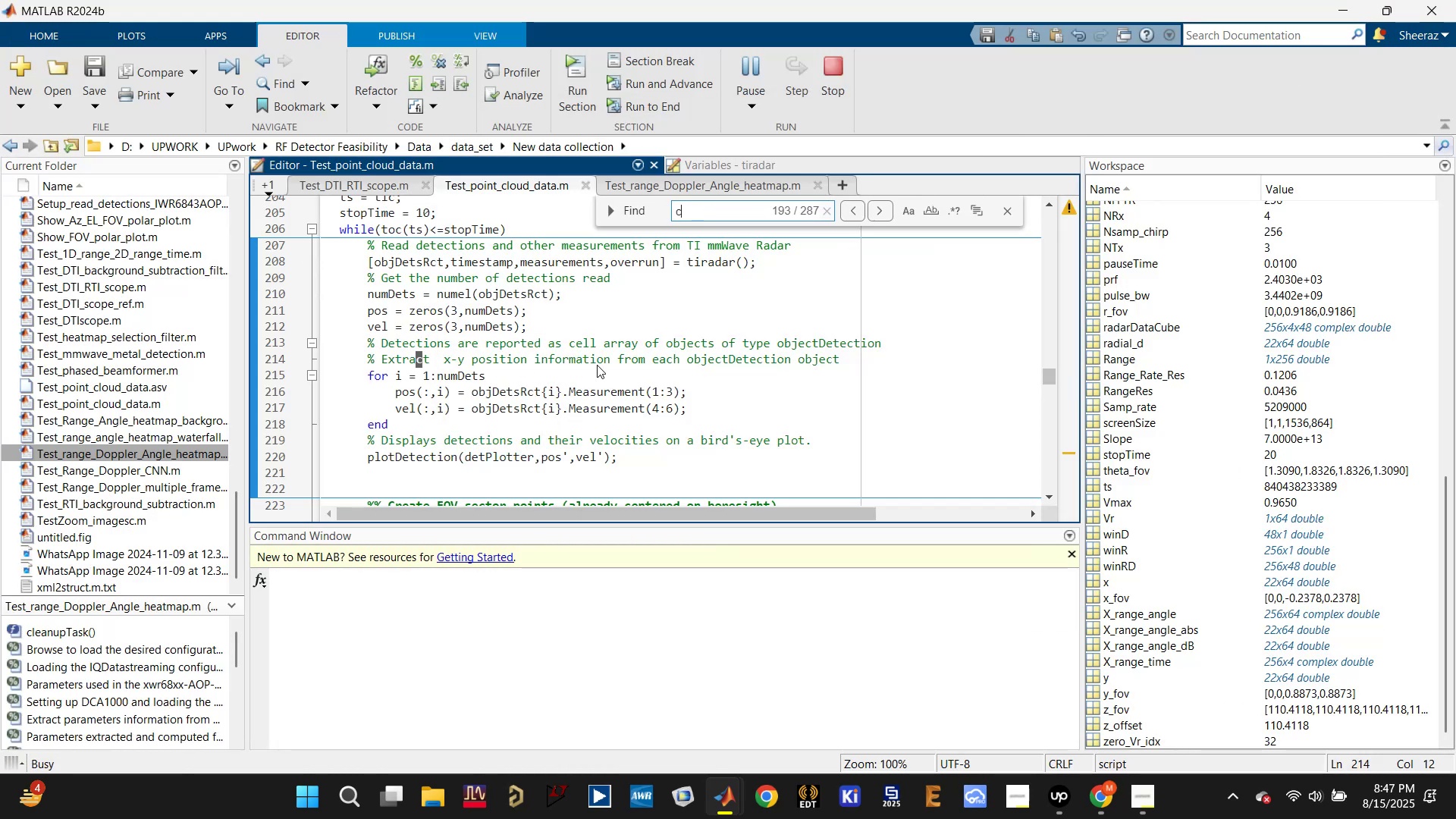 
left_click([597, 365])
 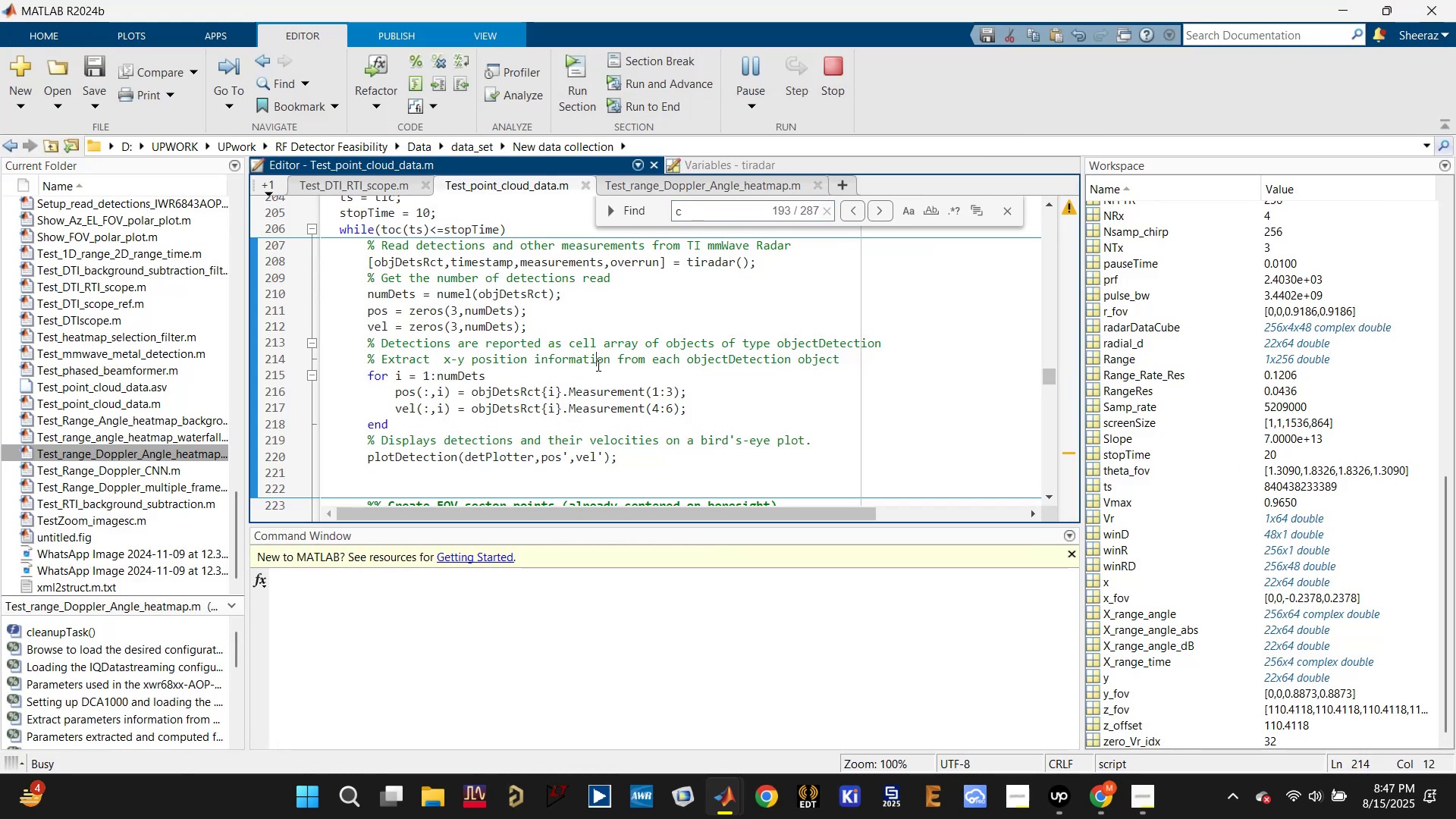 
type(over)
 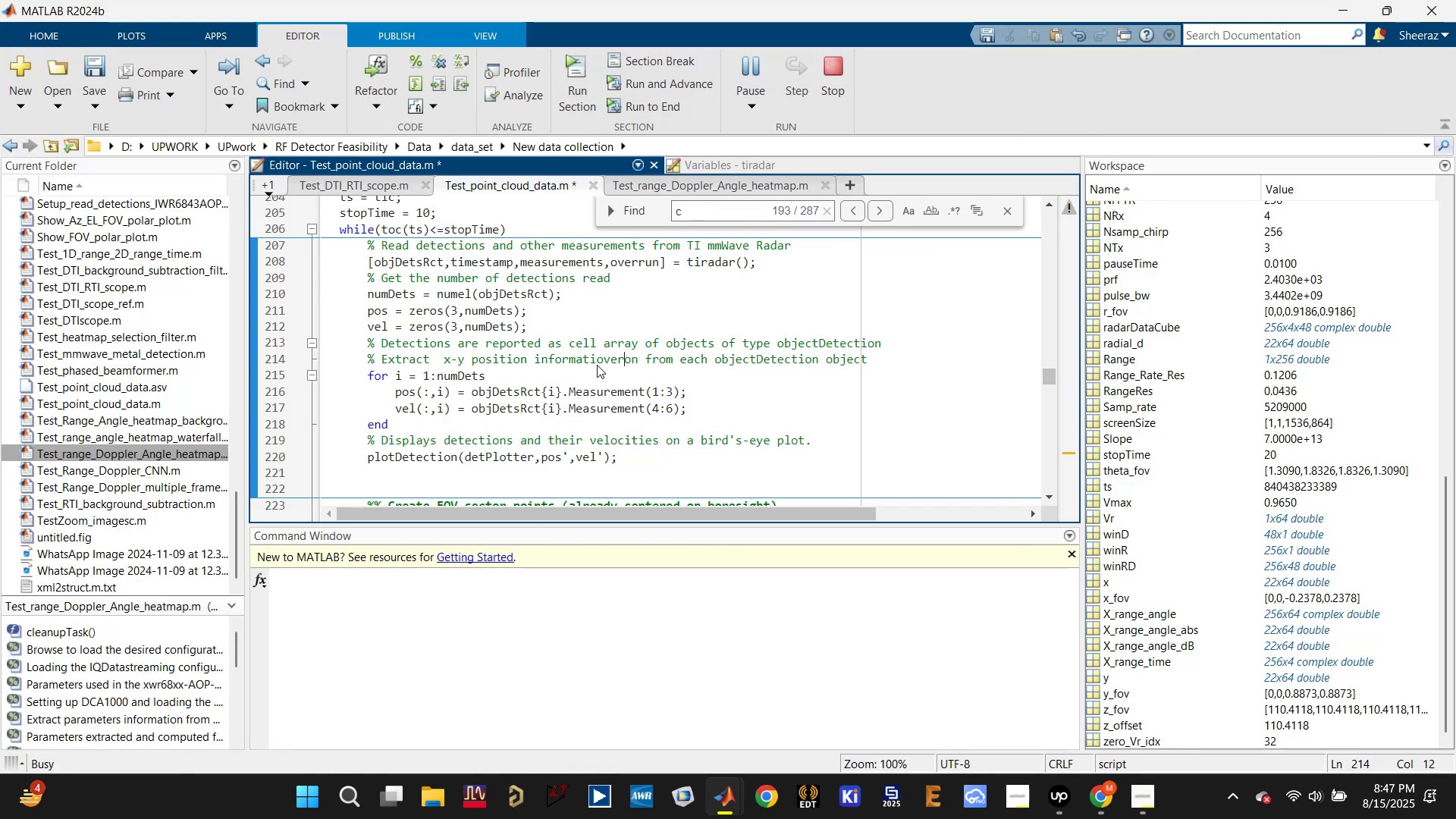 
key(Control+Z)
 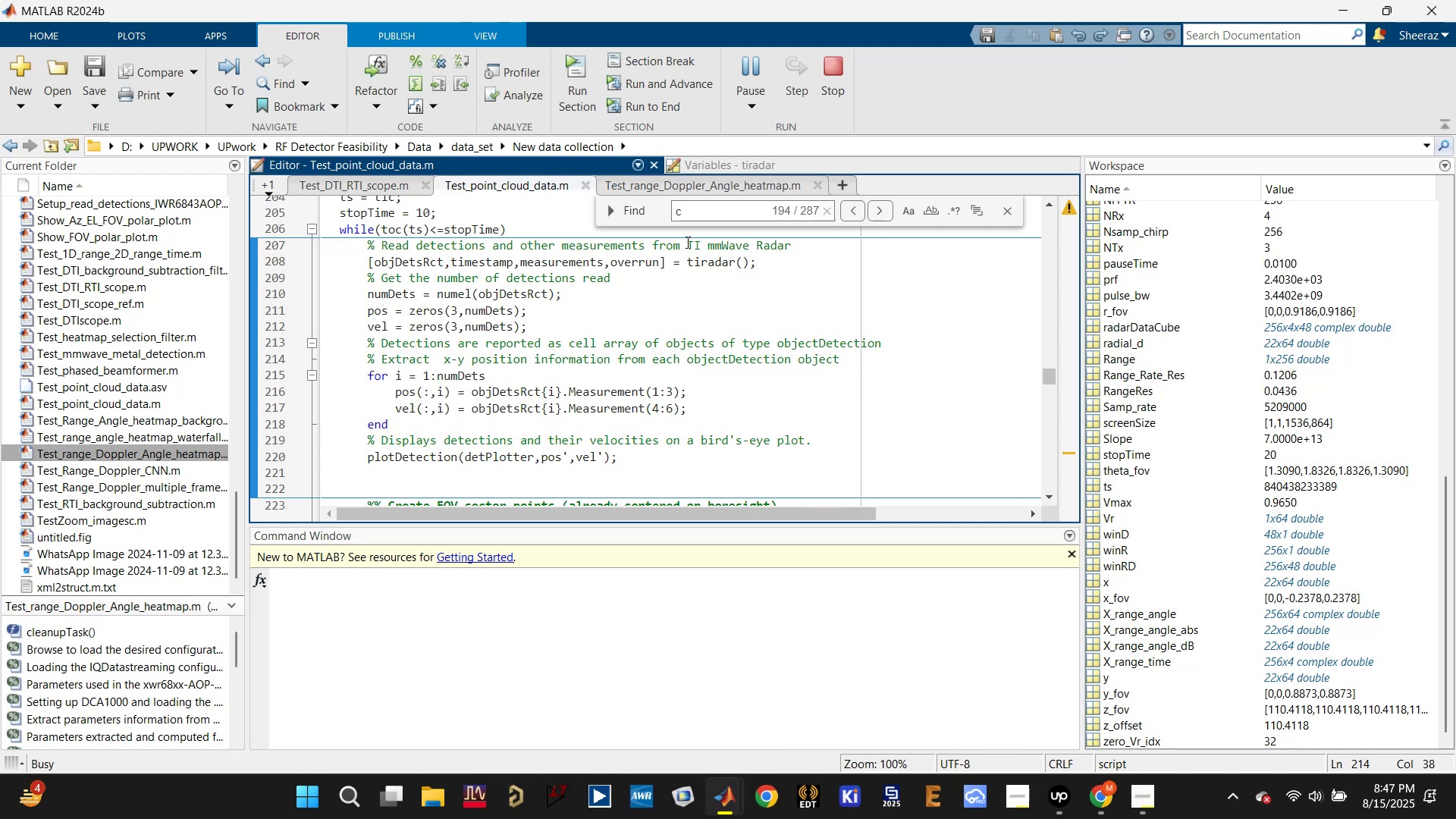 
left_click([716, 211])
 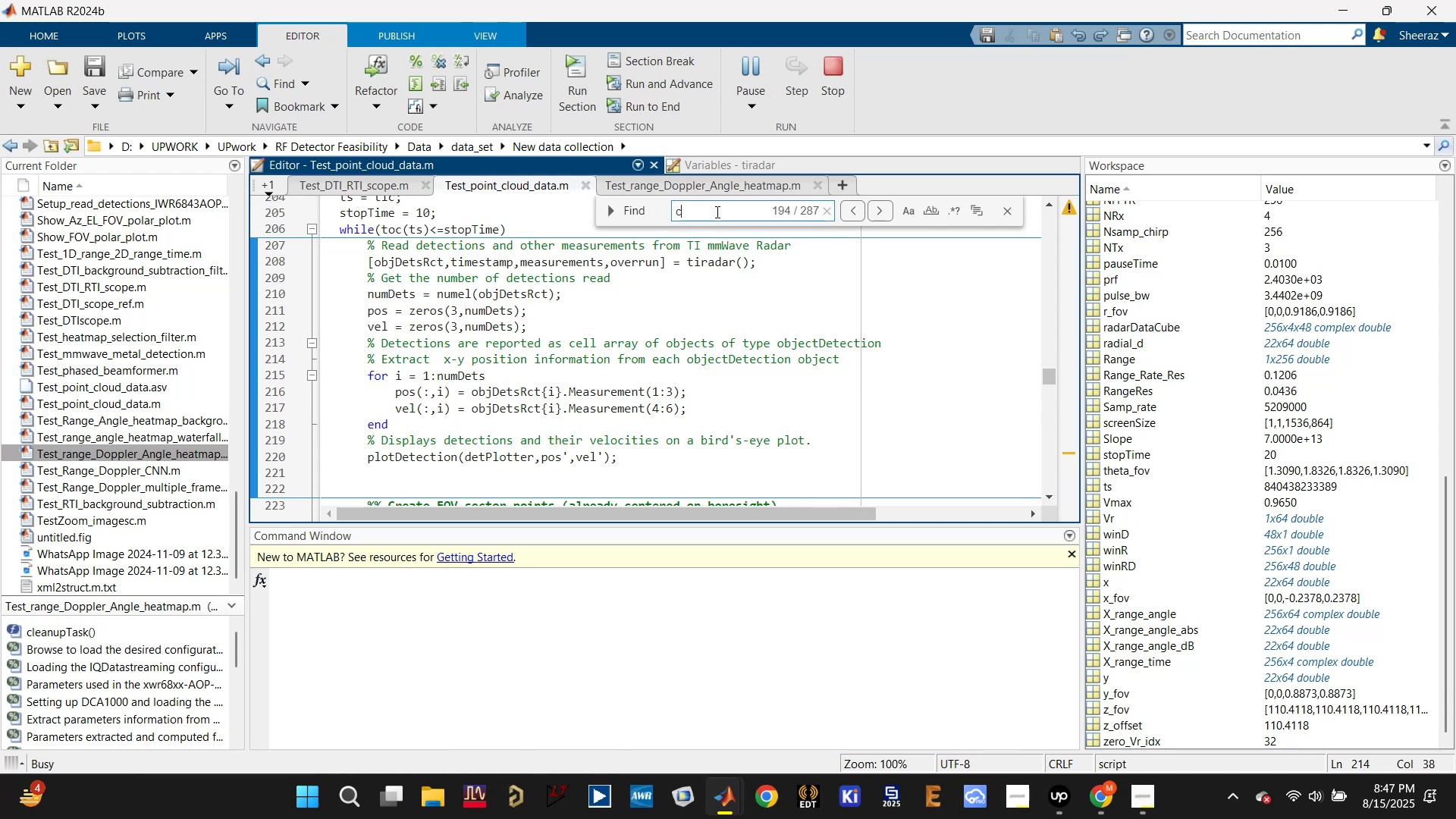 
type(overage area)
 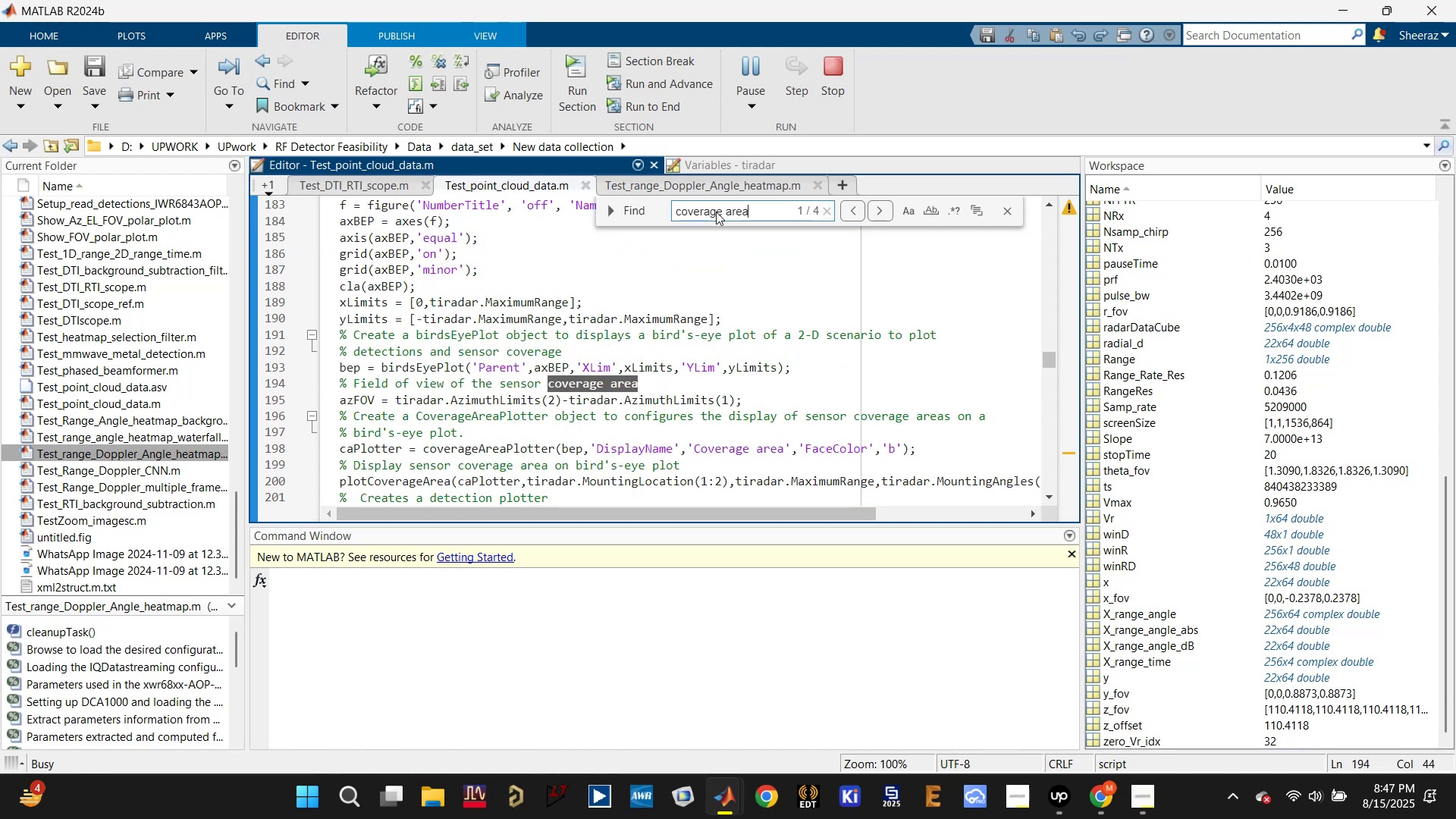 
key(Enter)
 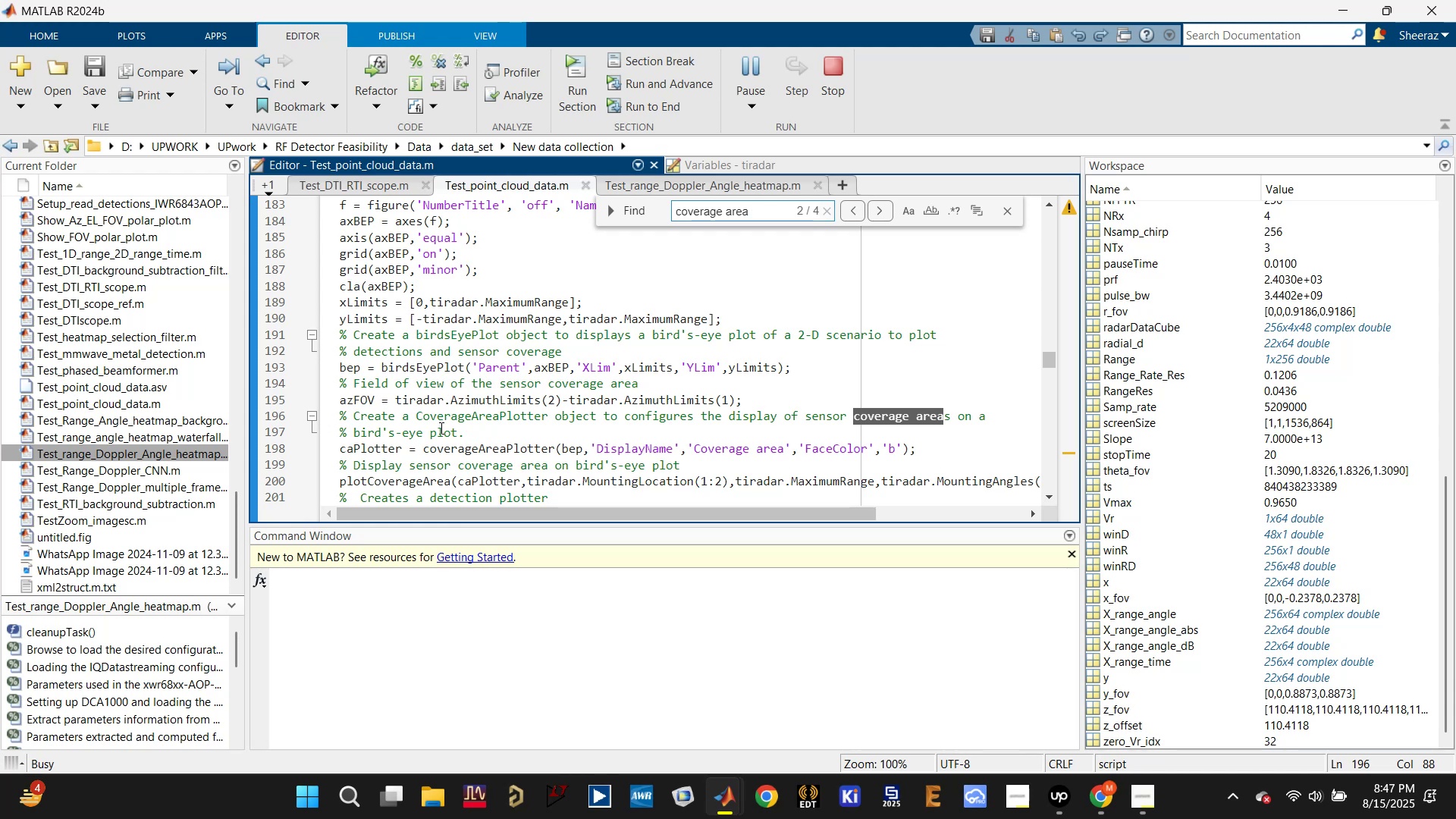 
wait(10.29)
 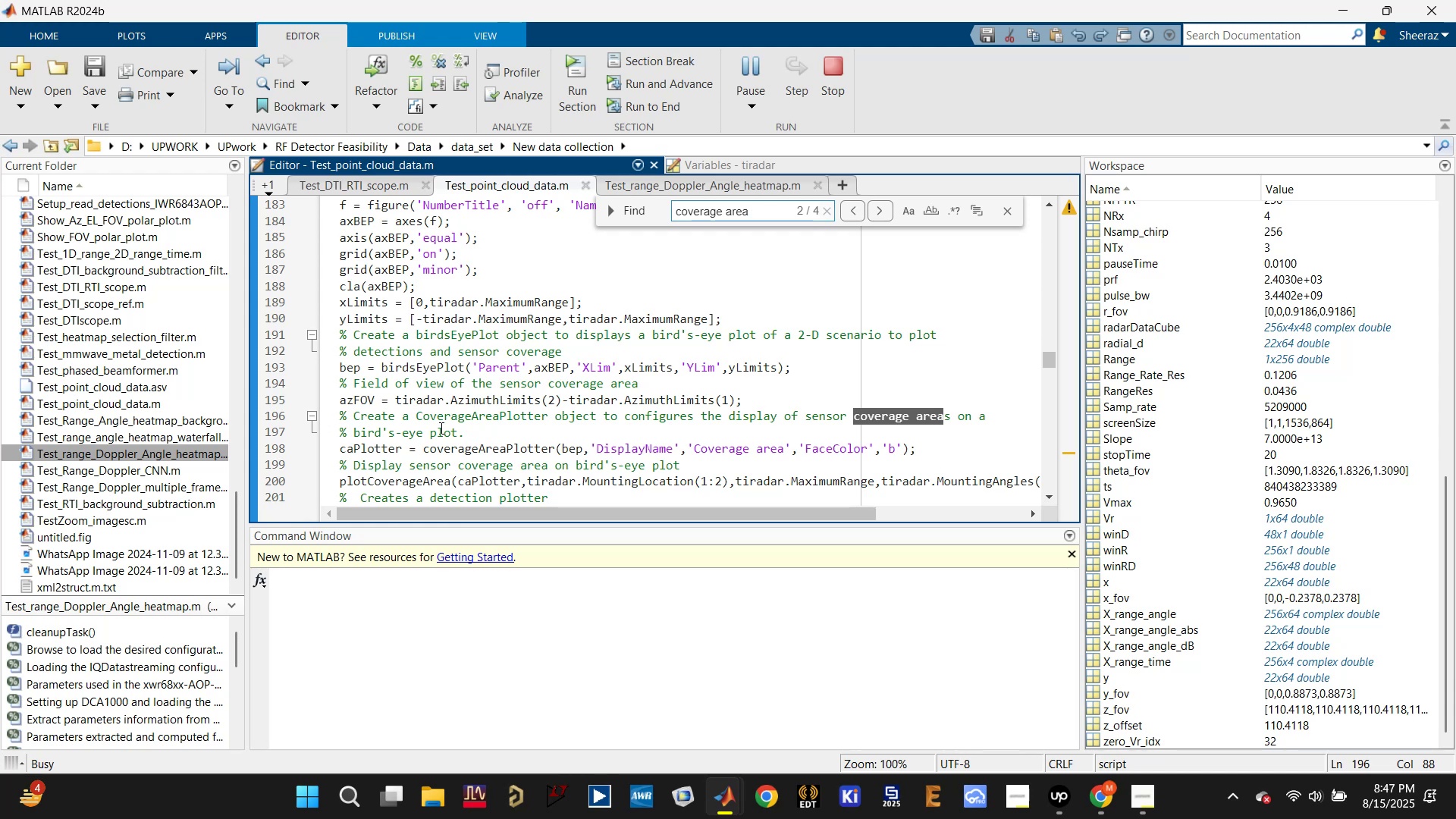 
scroll: coordinate [628, 449], scroll_direction: down, amount: 1.0
 